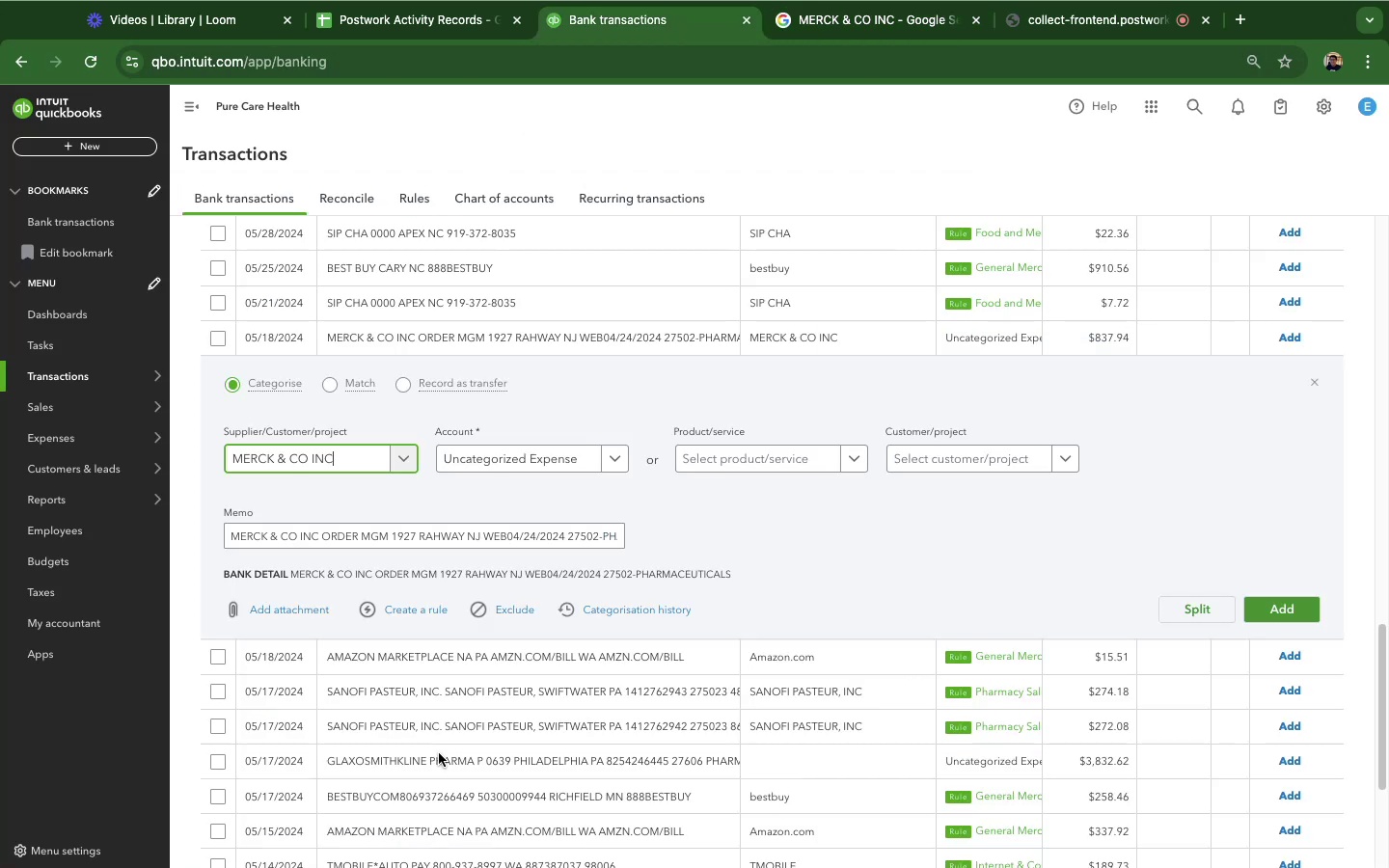 
left_click([604, 465])
 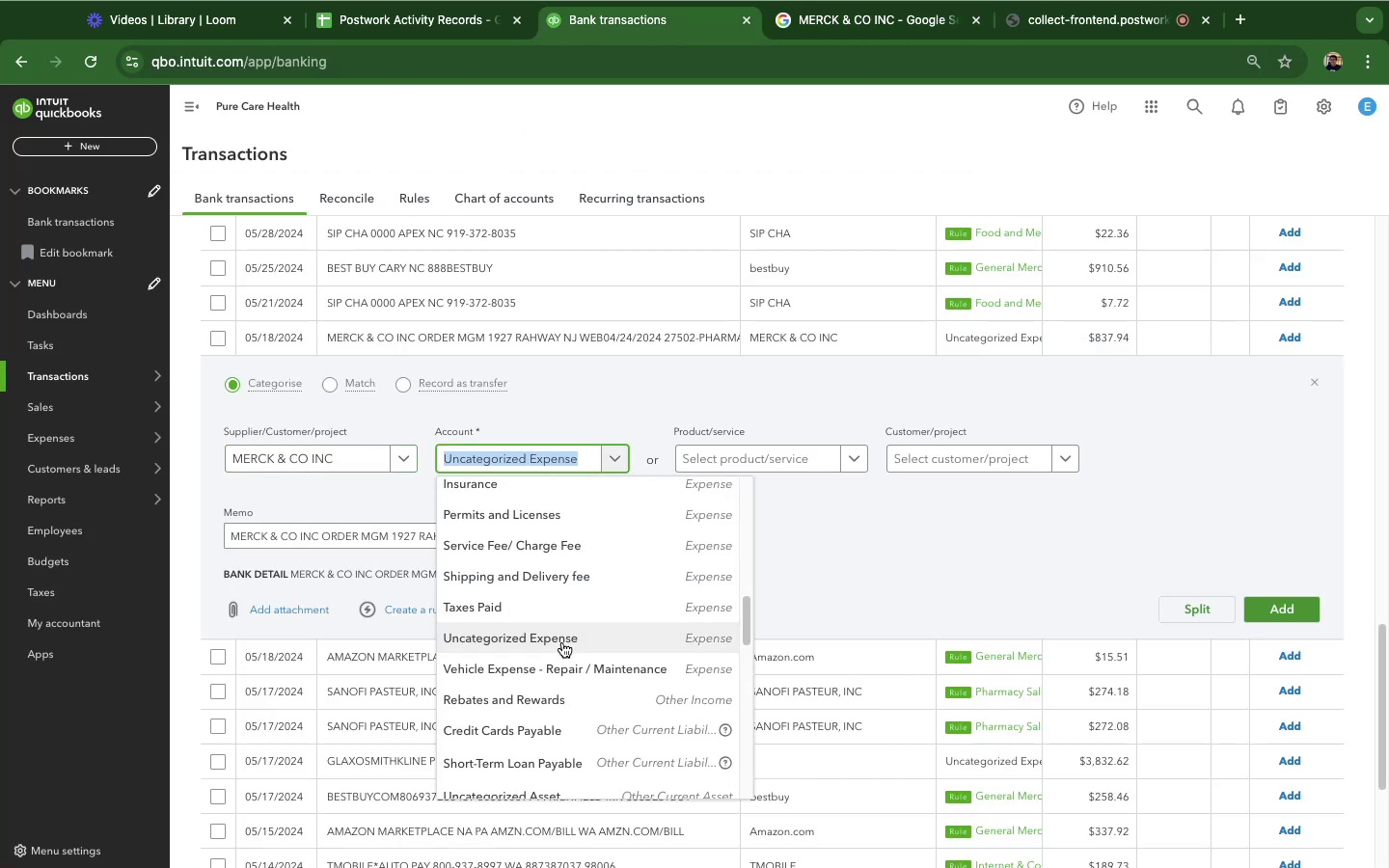 
scroll: coordinate [537, 737], scroll_direction: down, amount: 17.0
 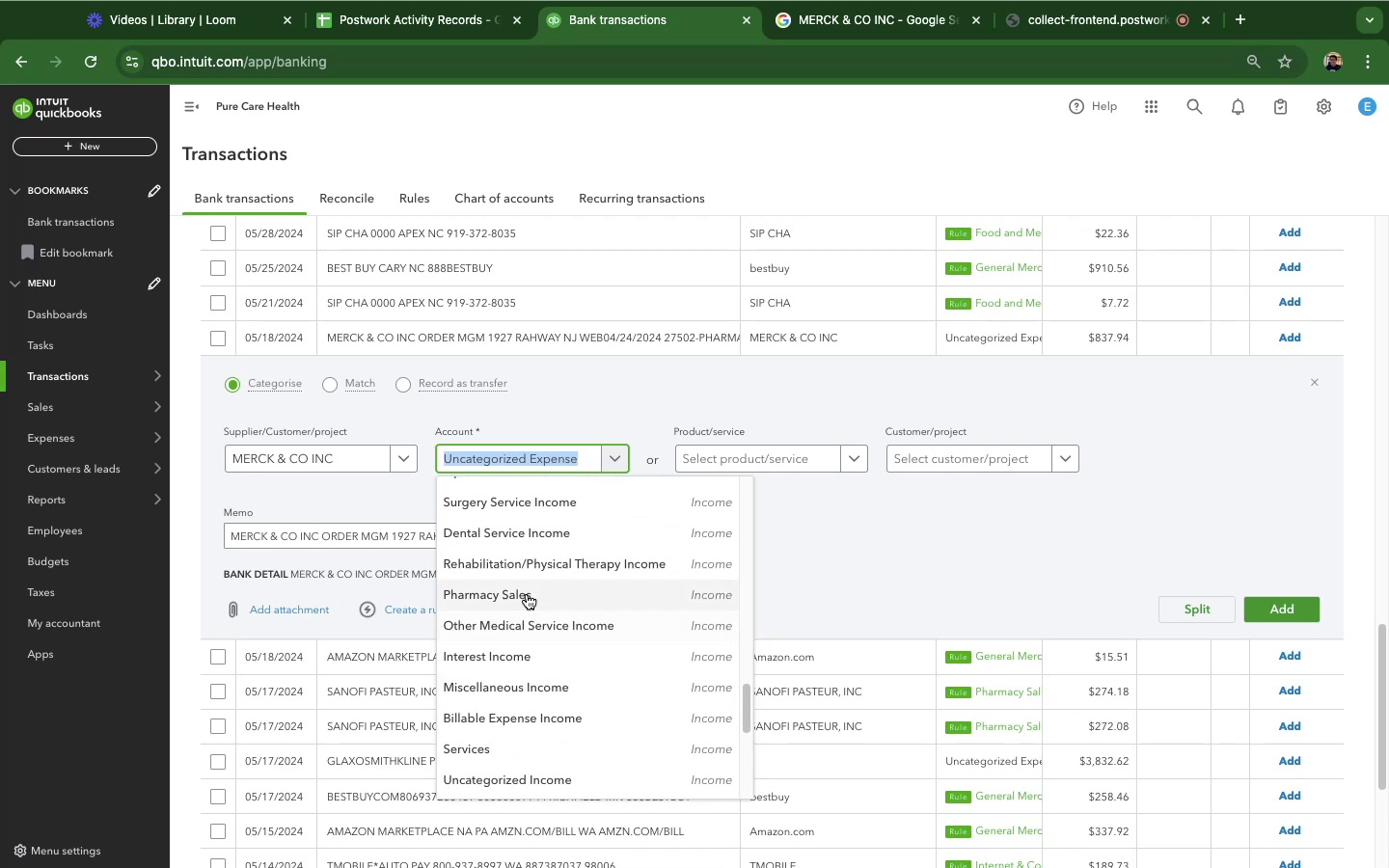 
left_click([527, 594])
 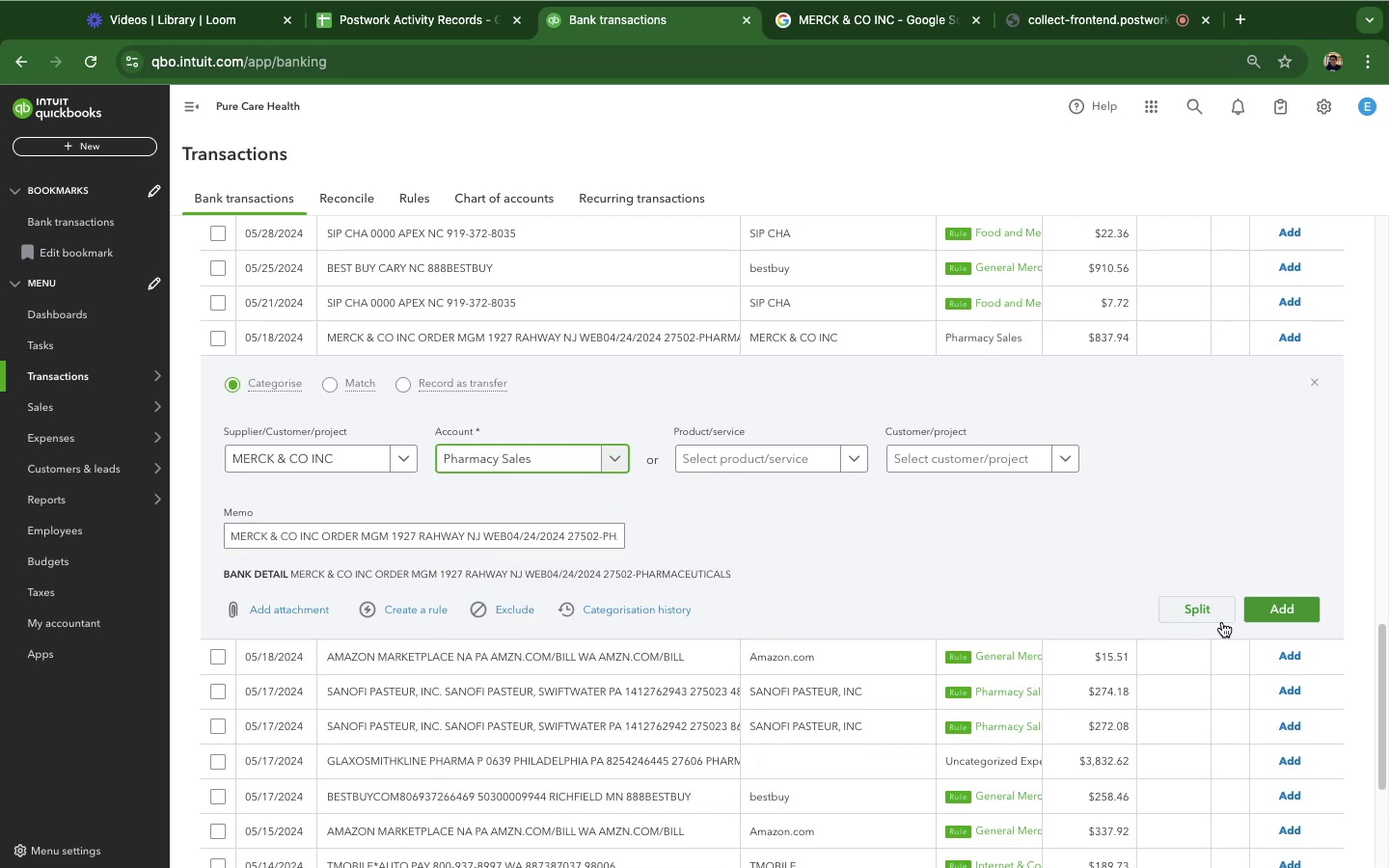 
left_click([1273, 610])
 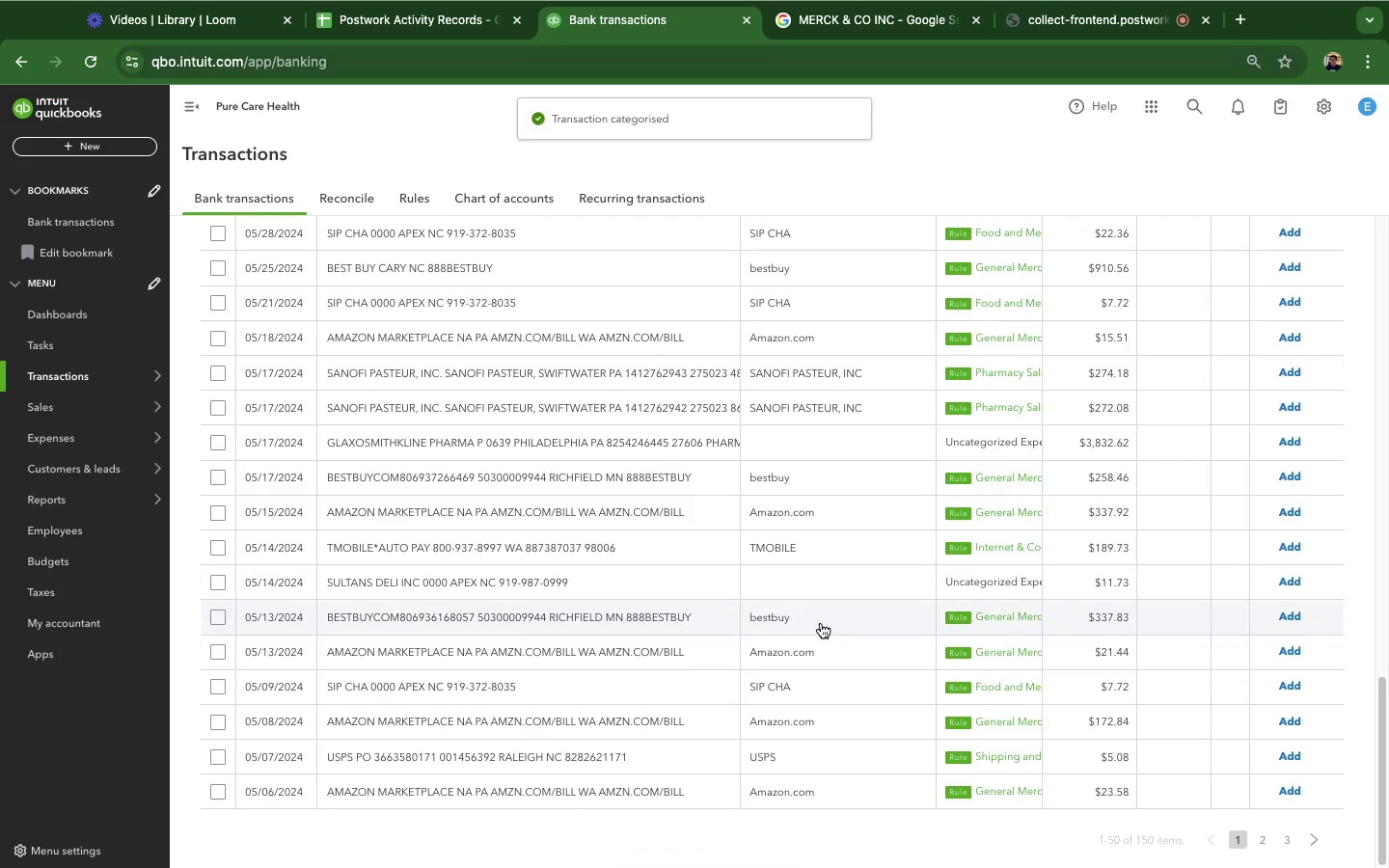 
left_click([525, 577])
 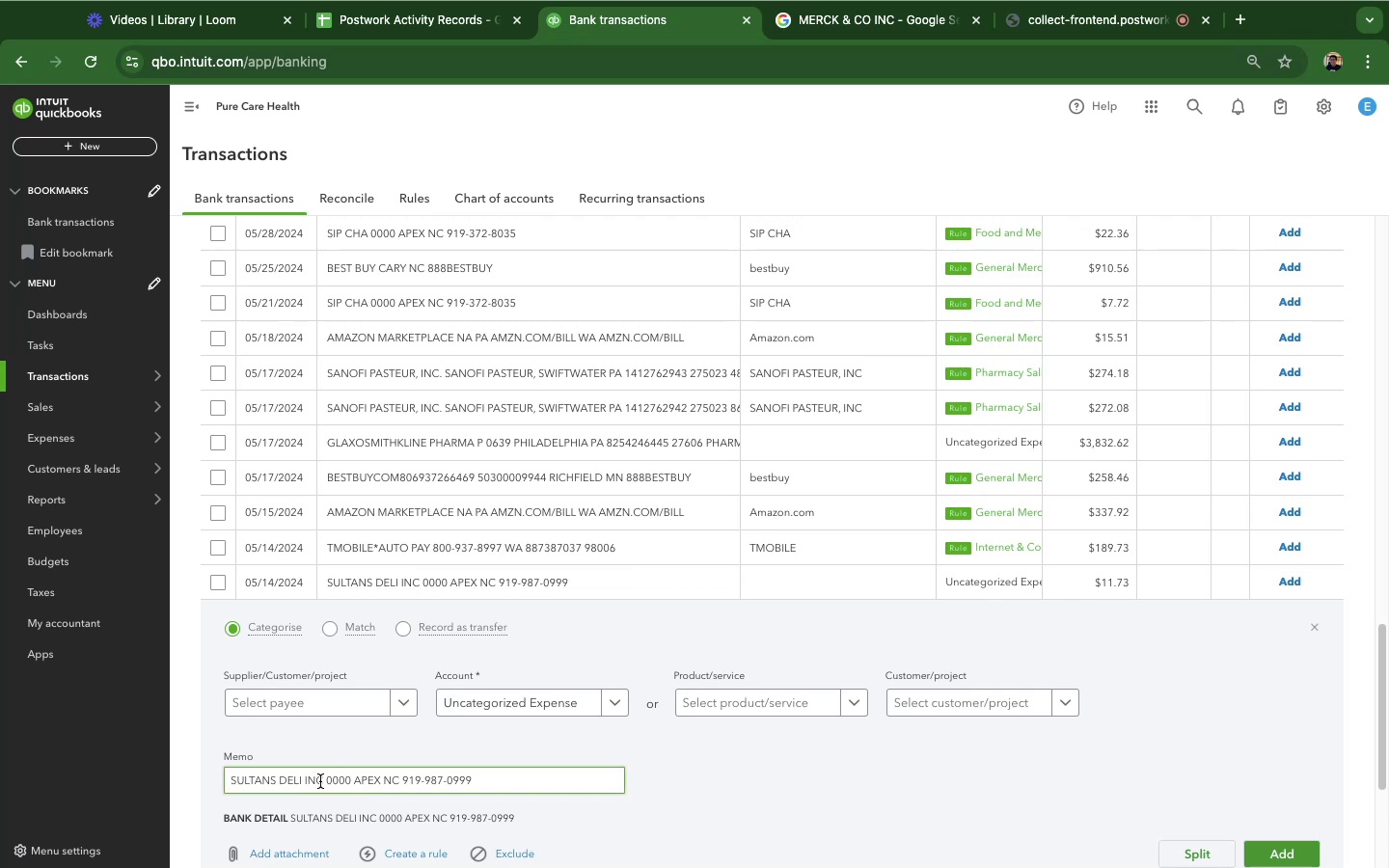 
left_click_drag(start_coordinate=[297, 781], to_coordinate=[240, 776])
 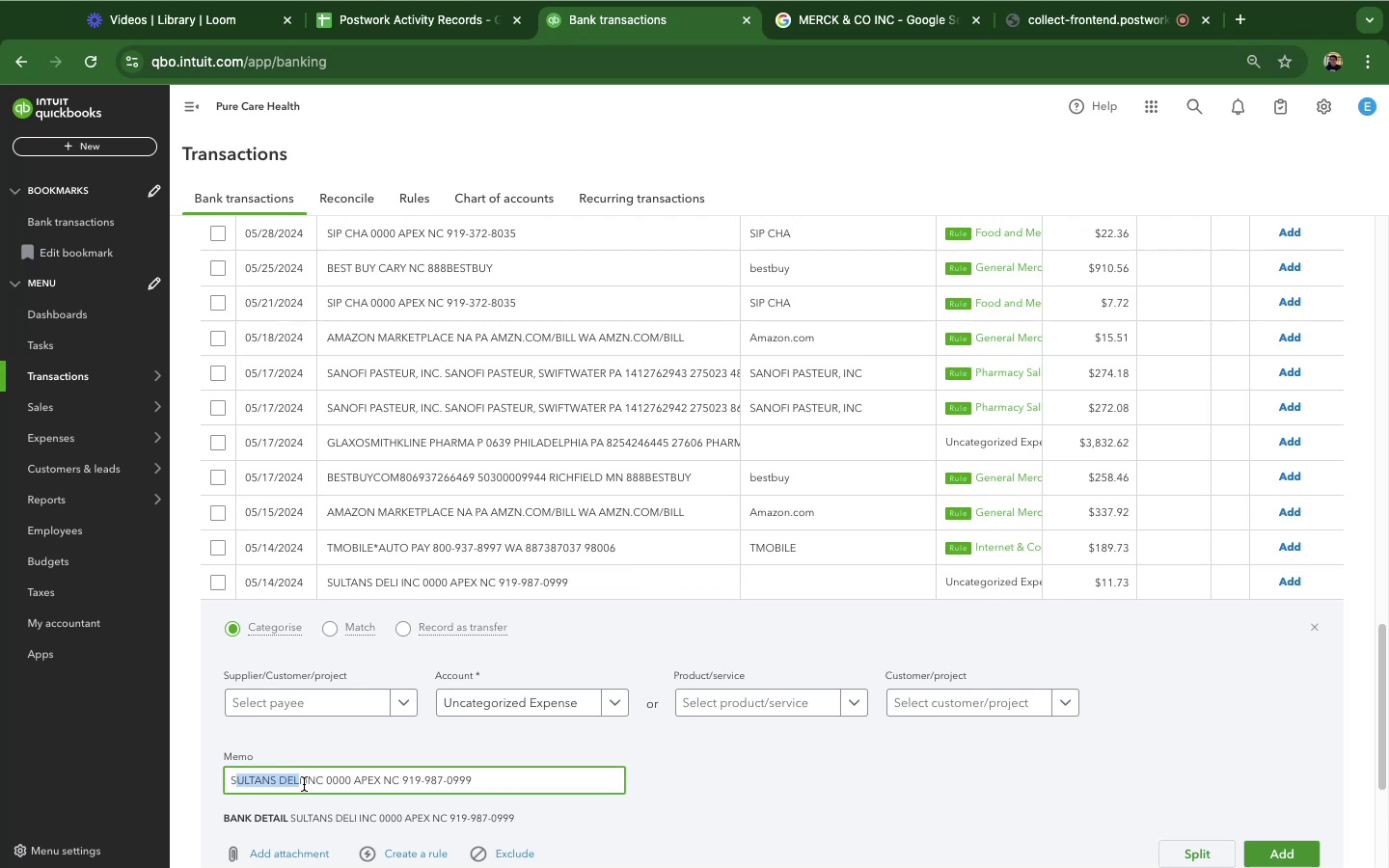 
left_click([303, 782])
 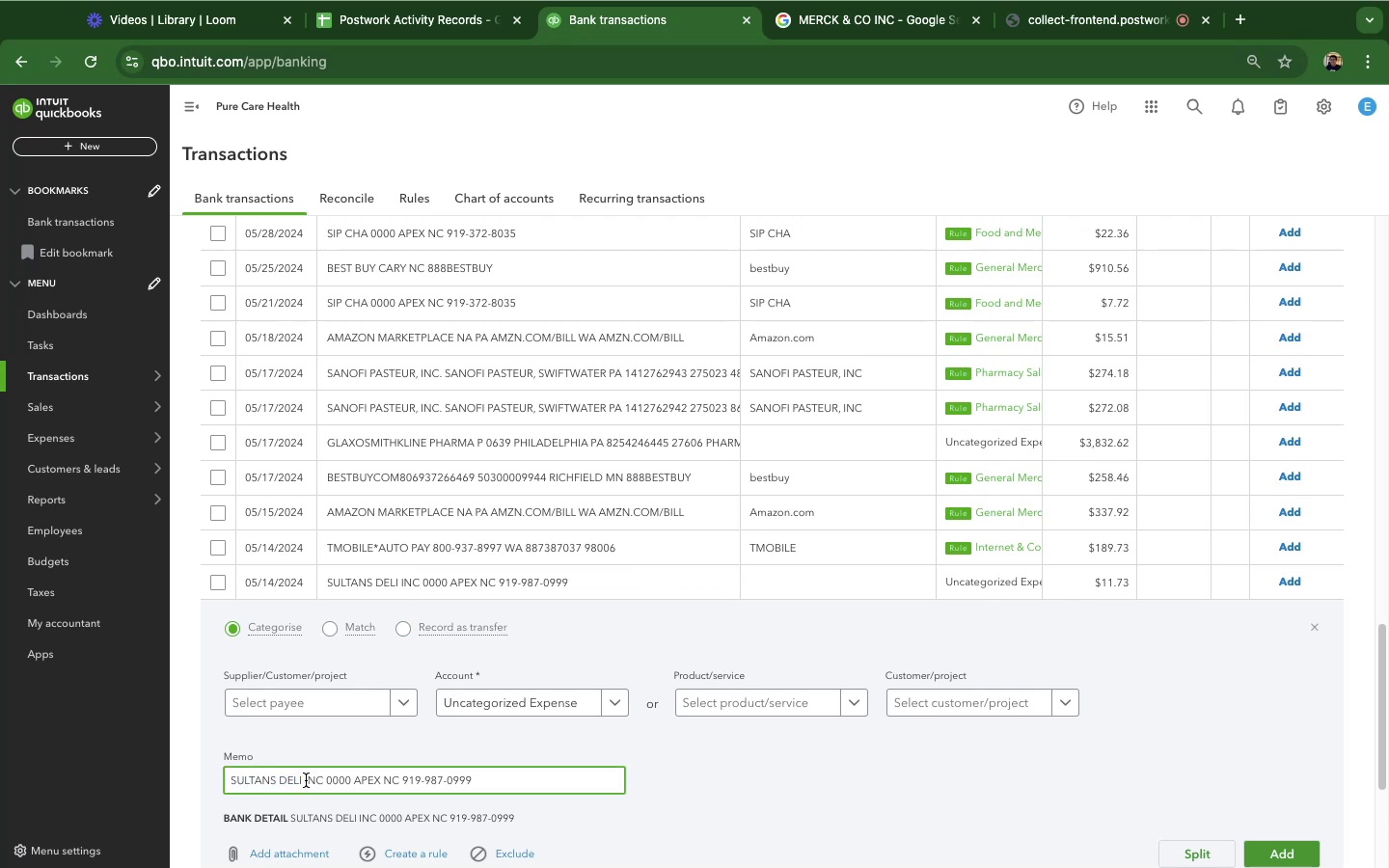 
left_click_drag(start_coordinate=[306, 780], to_coordinate=[186, 772])
 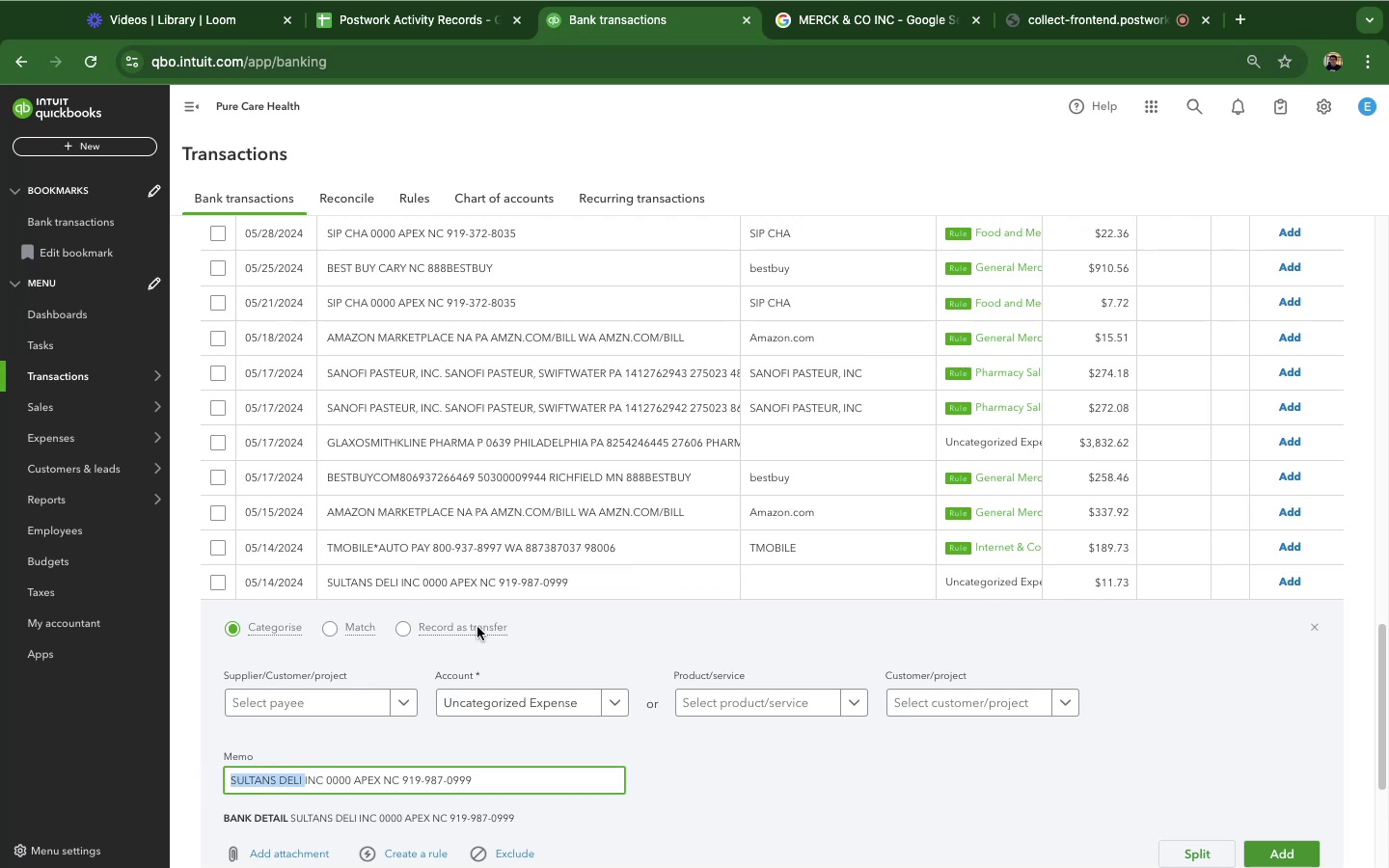 
key(Meta+C)
 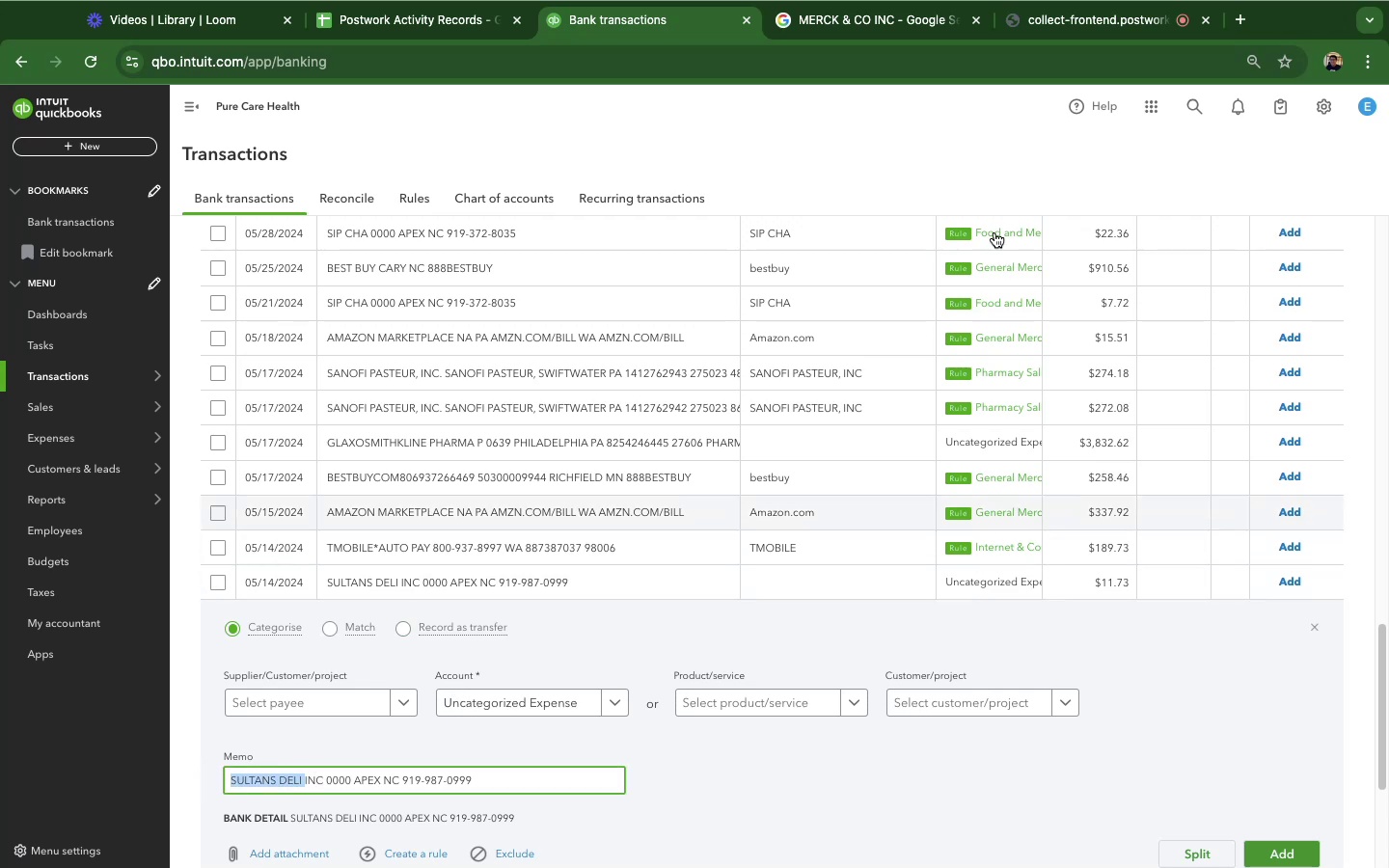 
key(Meta+C)
 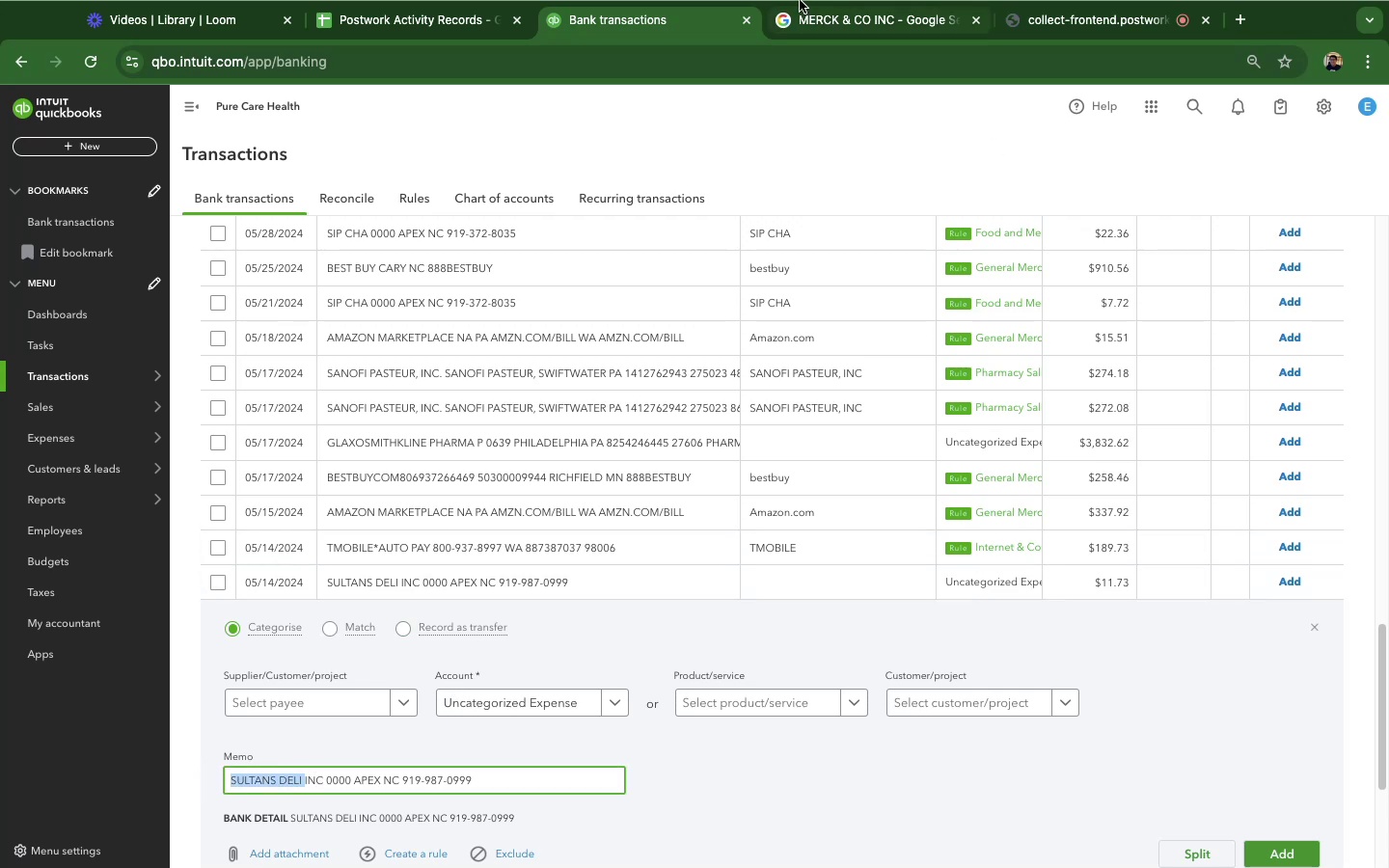 
left_click([800, 0])
 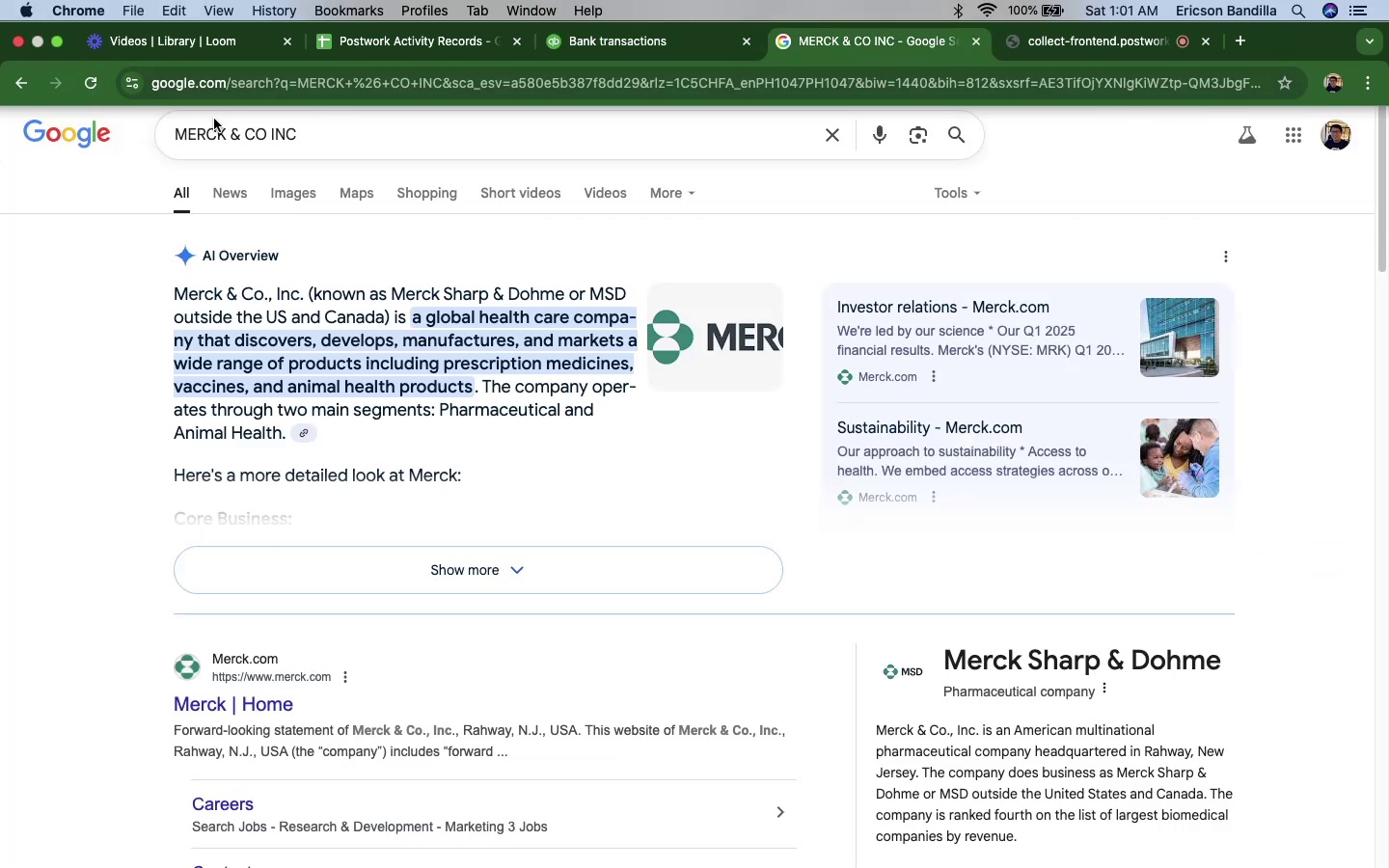 
double_click([220, 134])
 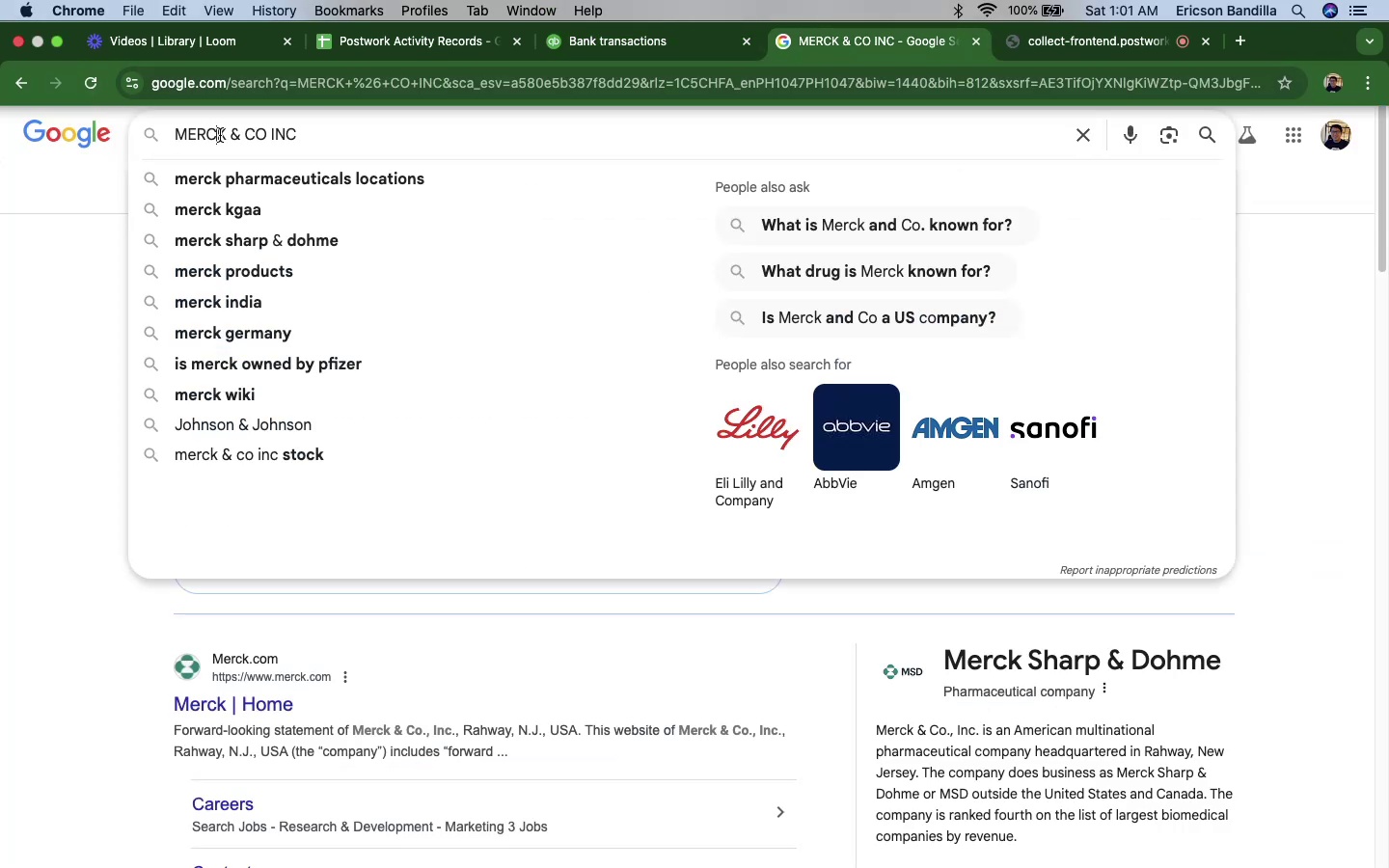 
triple_click([220, 134])
 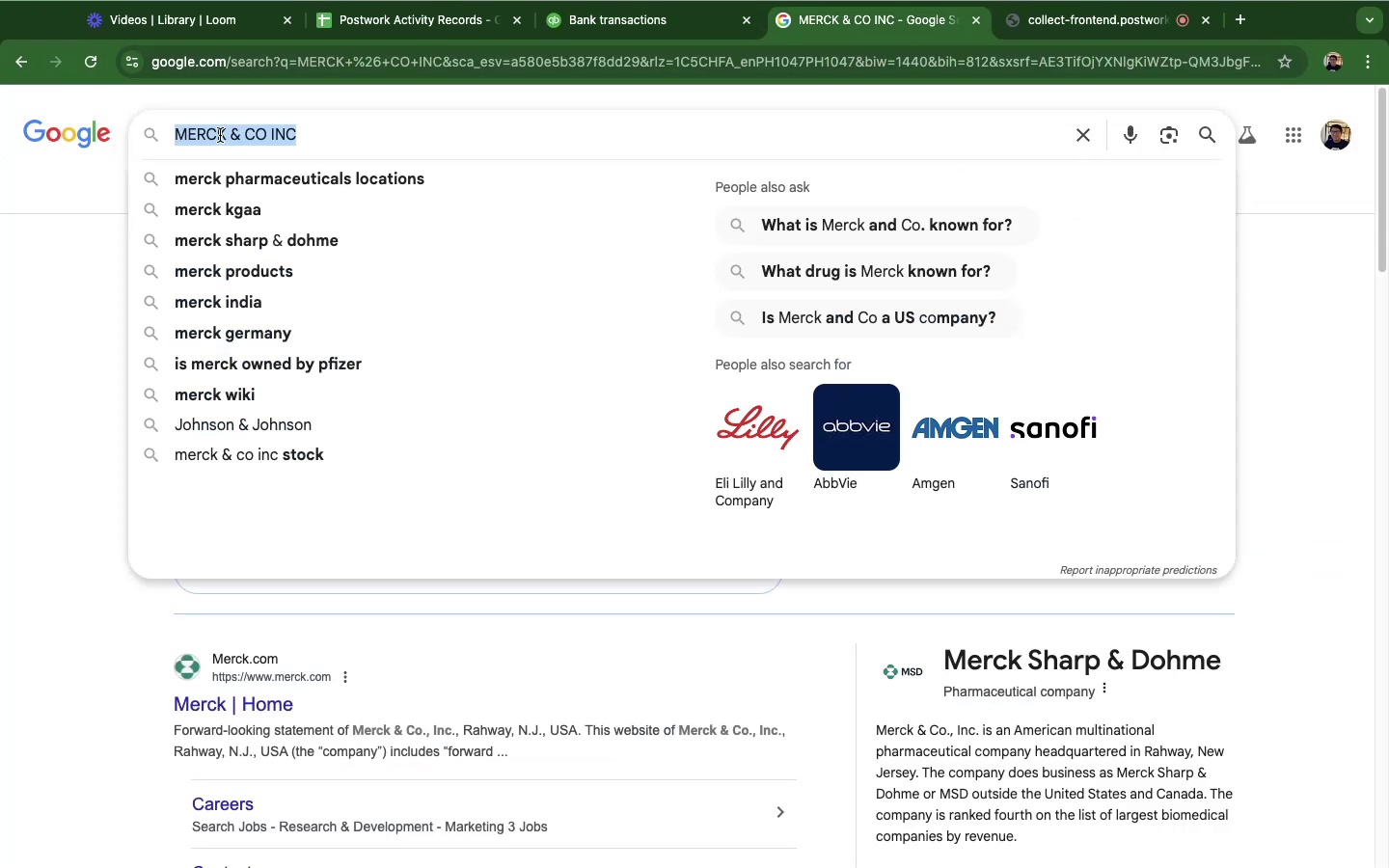 
triple_click([220, 134])
 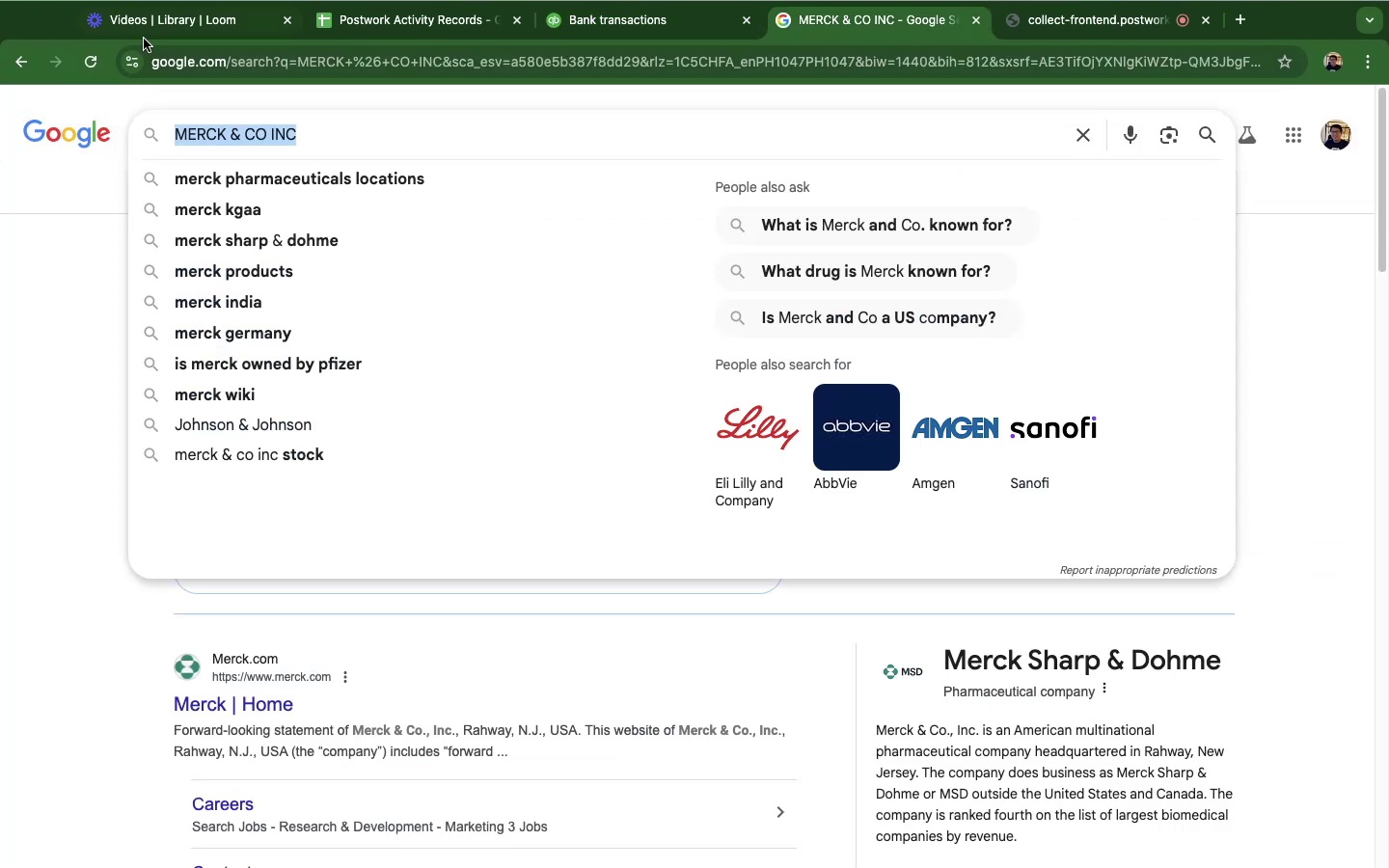 
key(Meta+V)
 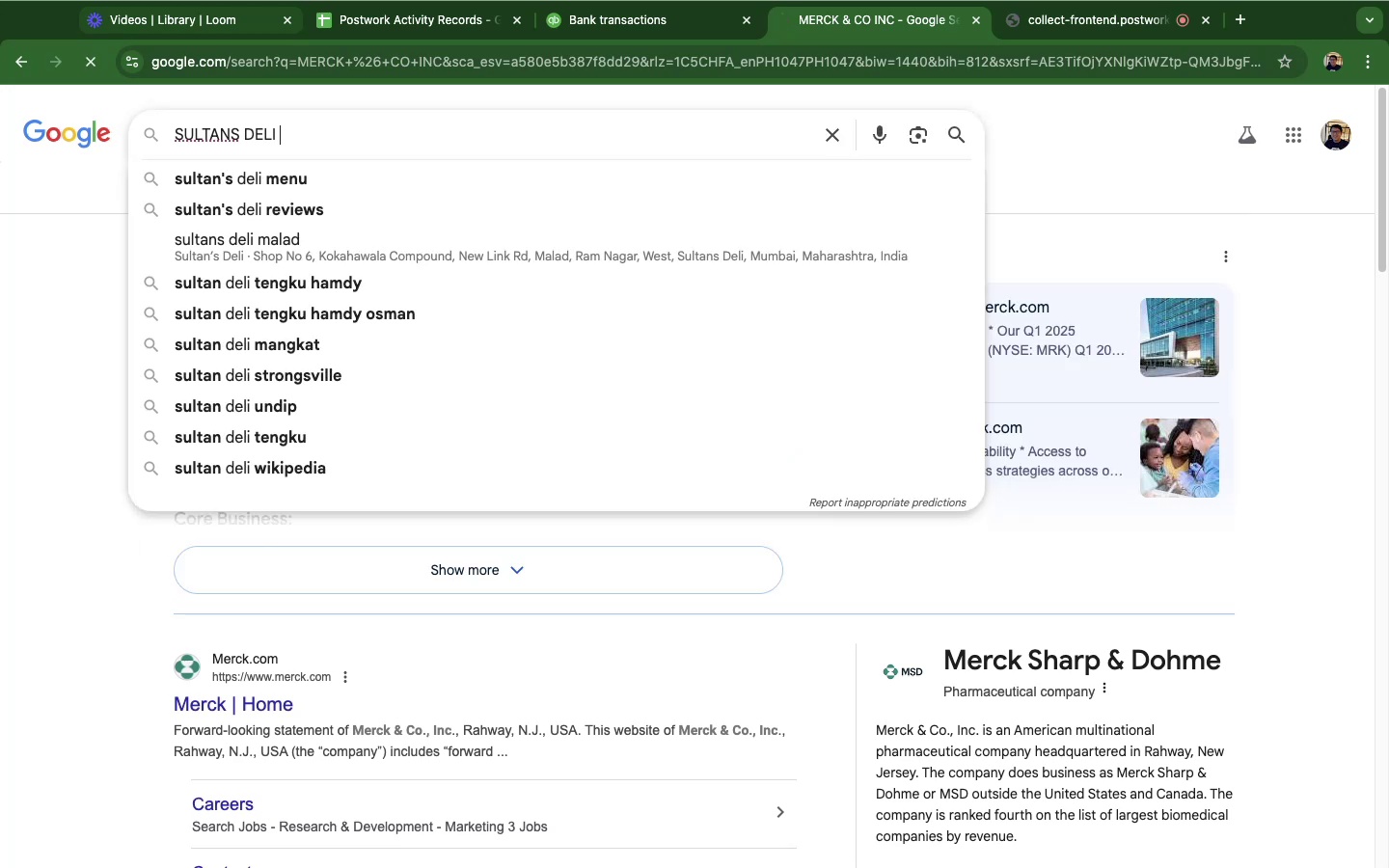 
key(Enter)
 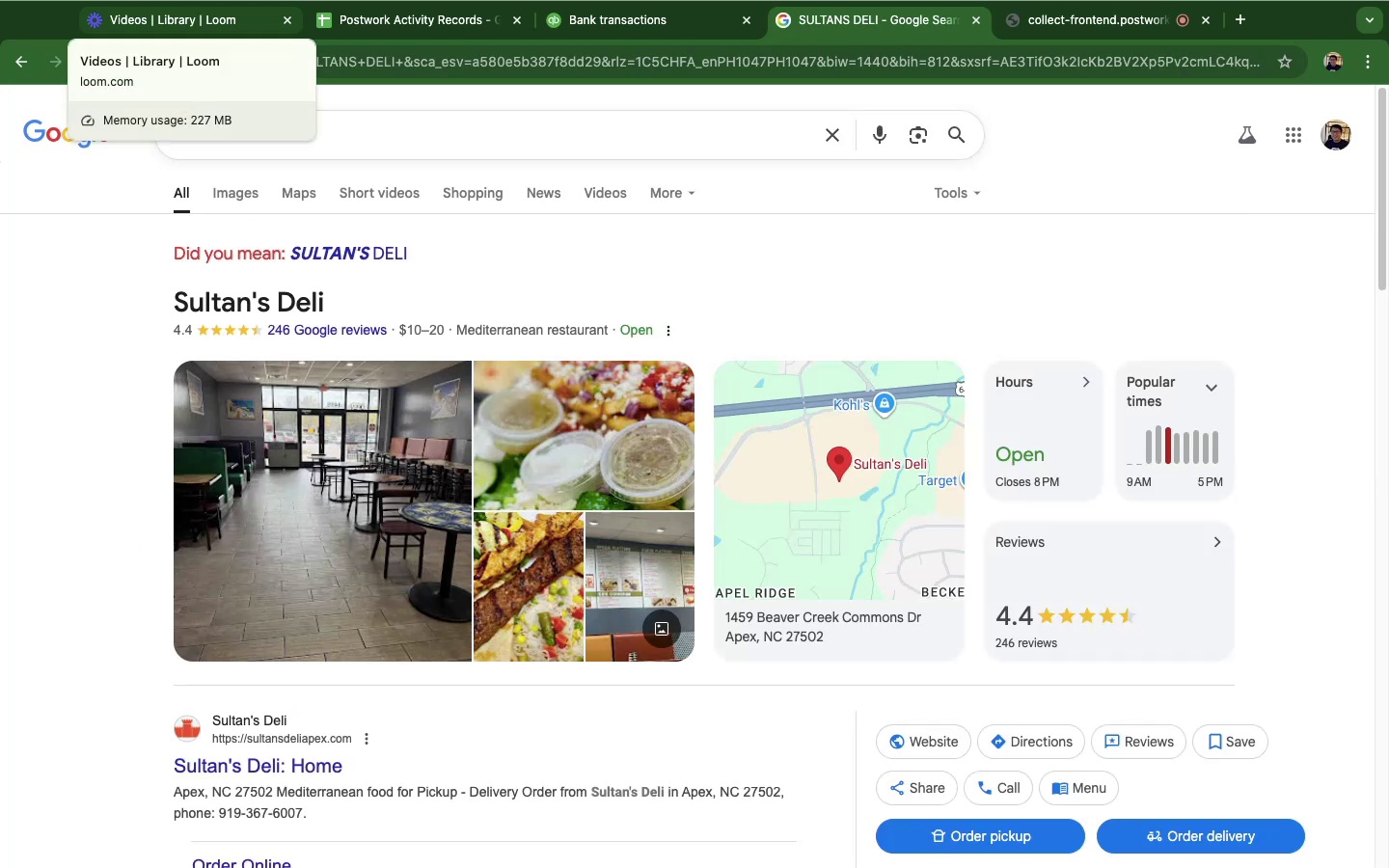 
wait(6.63)
 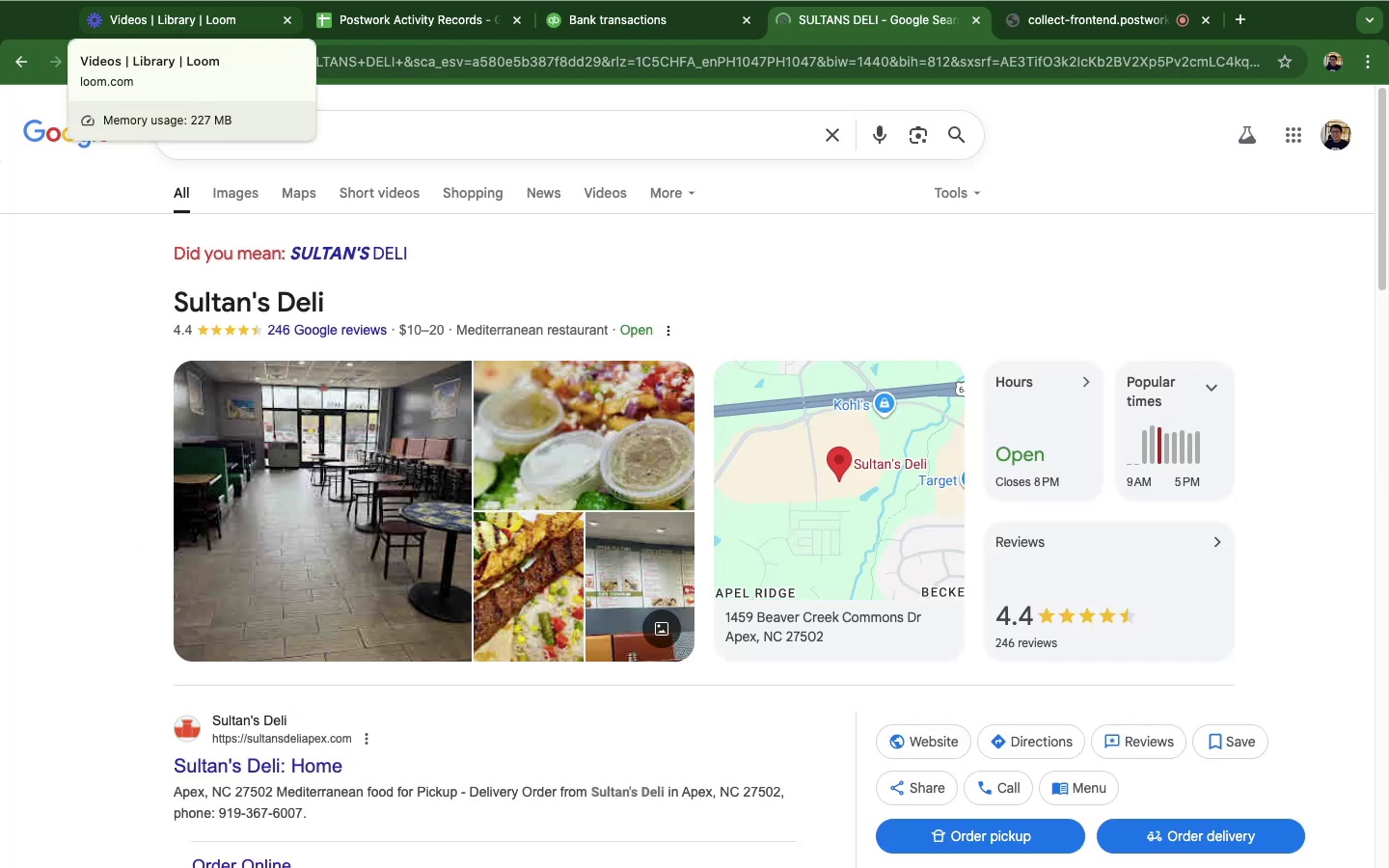 
scroll: coordinate [588, 502], scroll_direction: down, amount: 30.0
 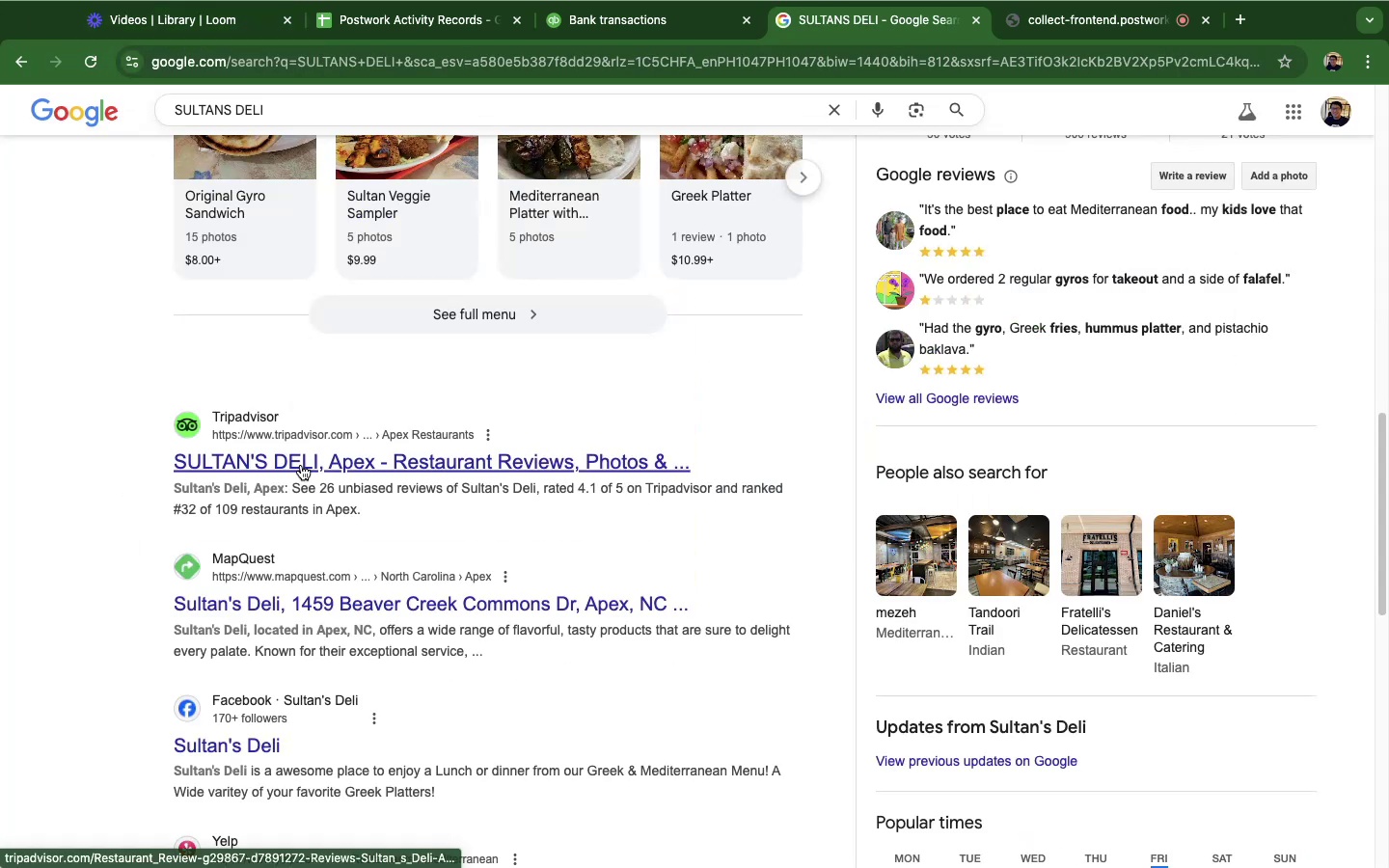 
scroll: coordinate [301, 465], scroll_direction: up, amount: 24.0
 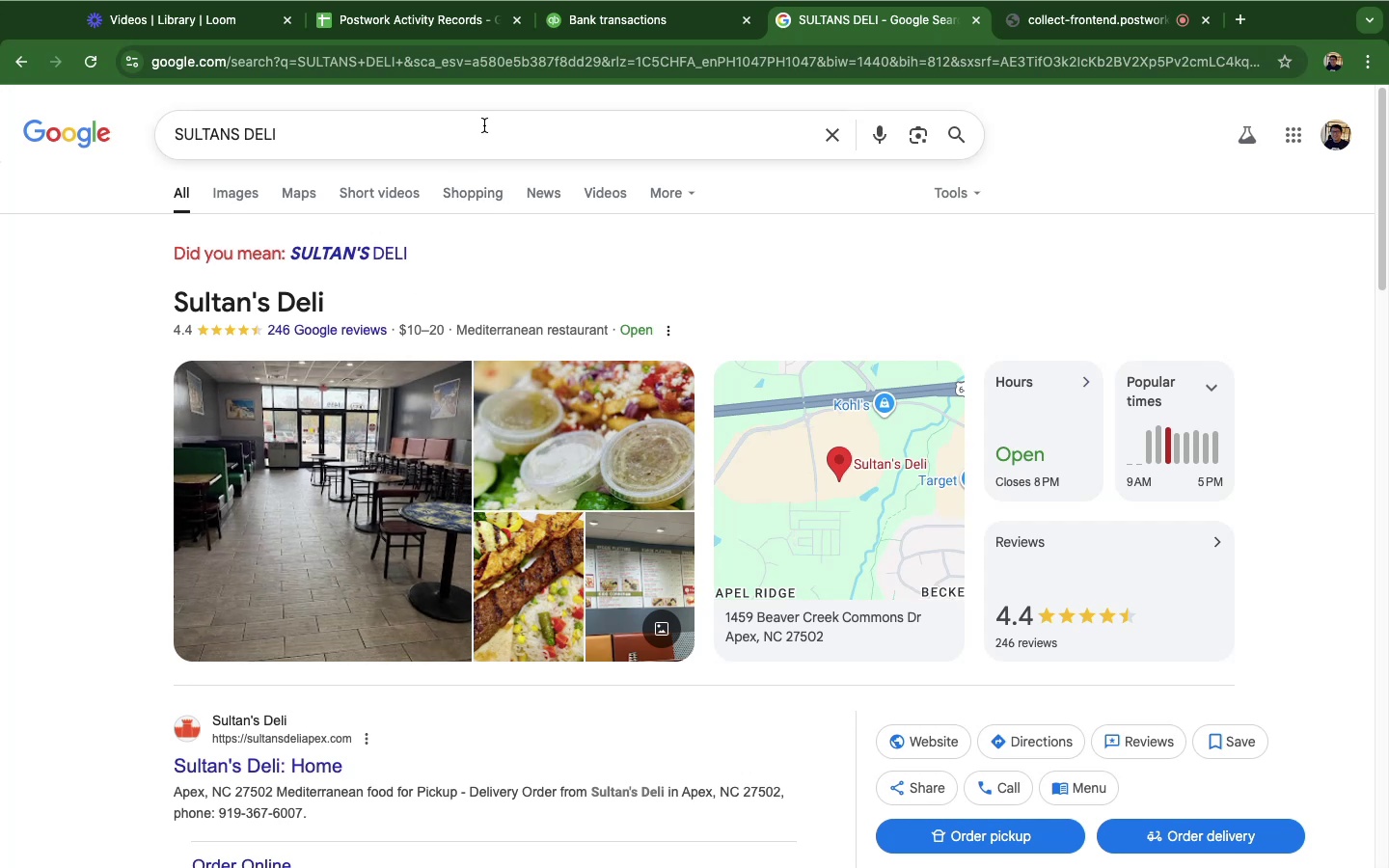 
left_click([647, 14])
 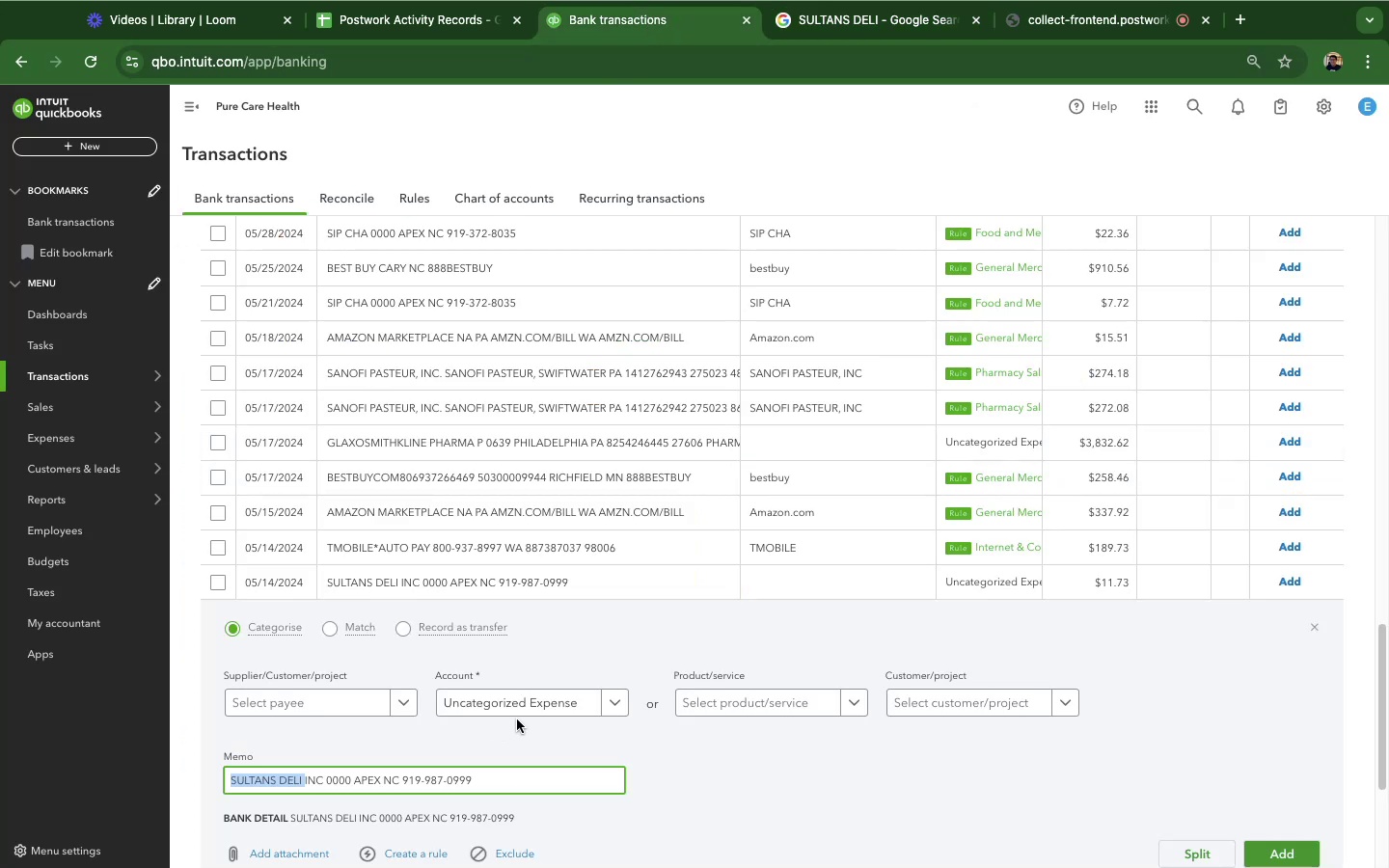 
left_click([559, 707])
 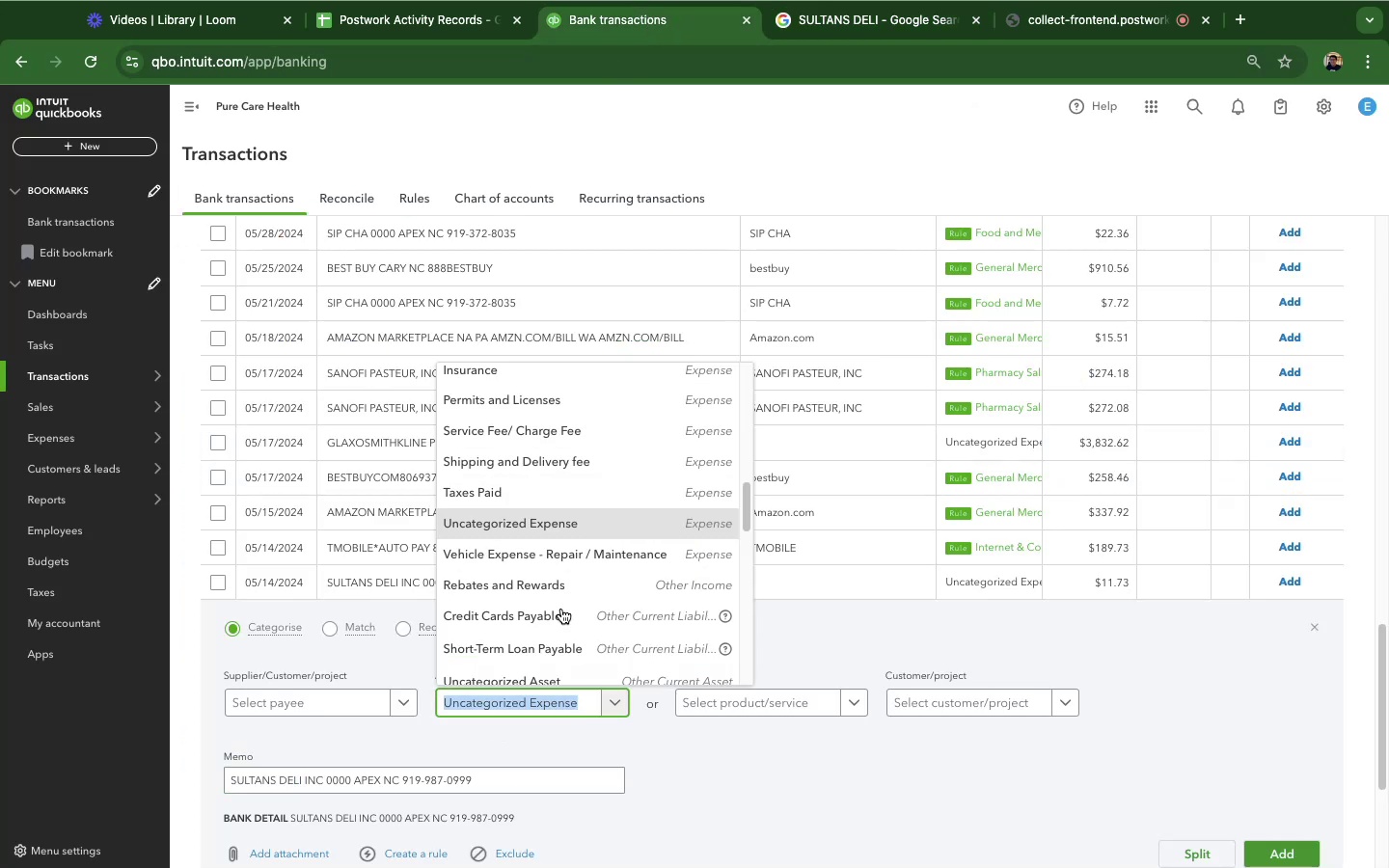 
scroll: coordinate [580, 507], scroll_direction: up, amount: 23.0
 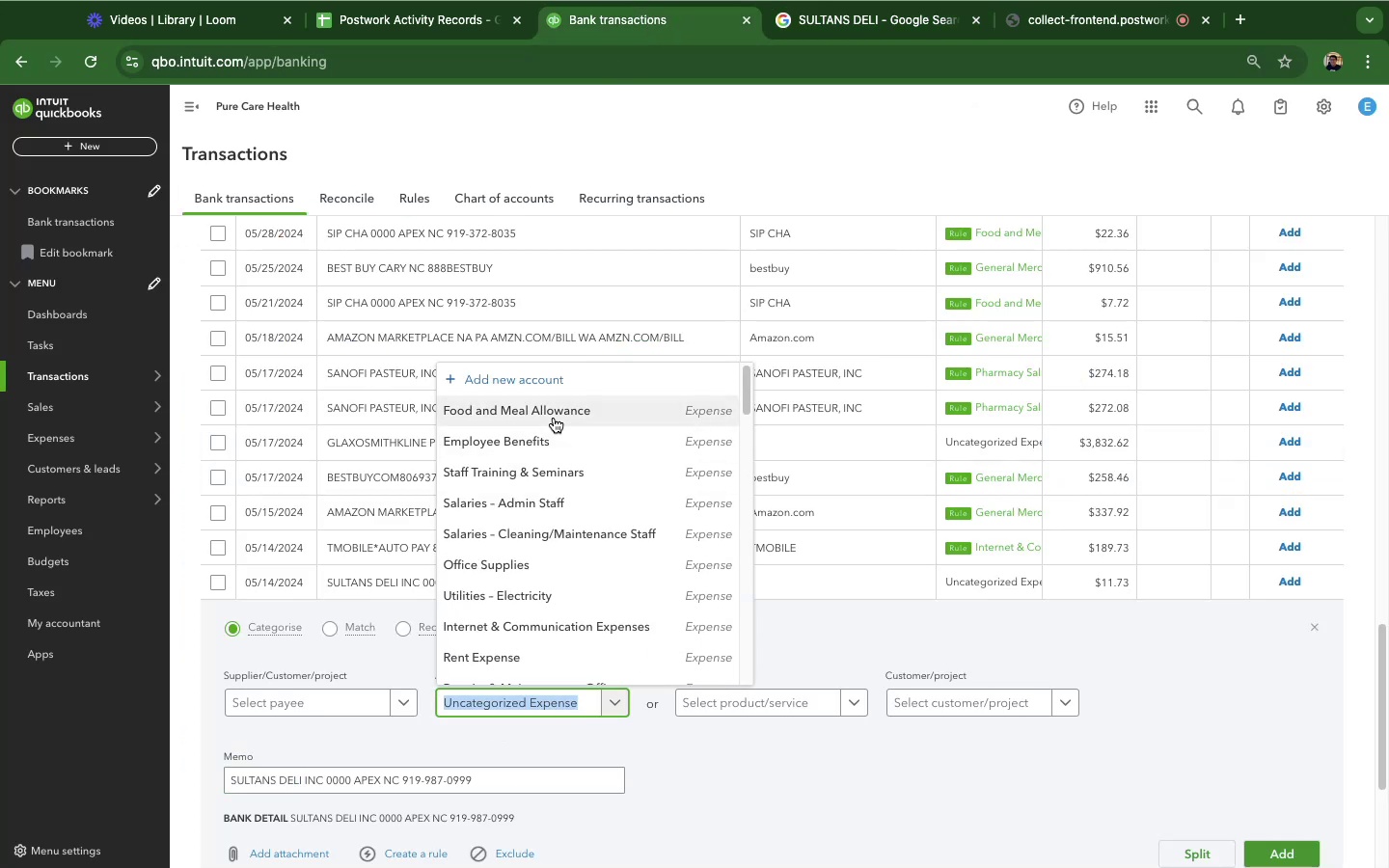 
left_click([554, 418])
 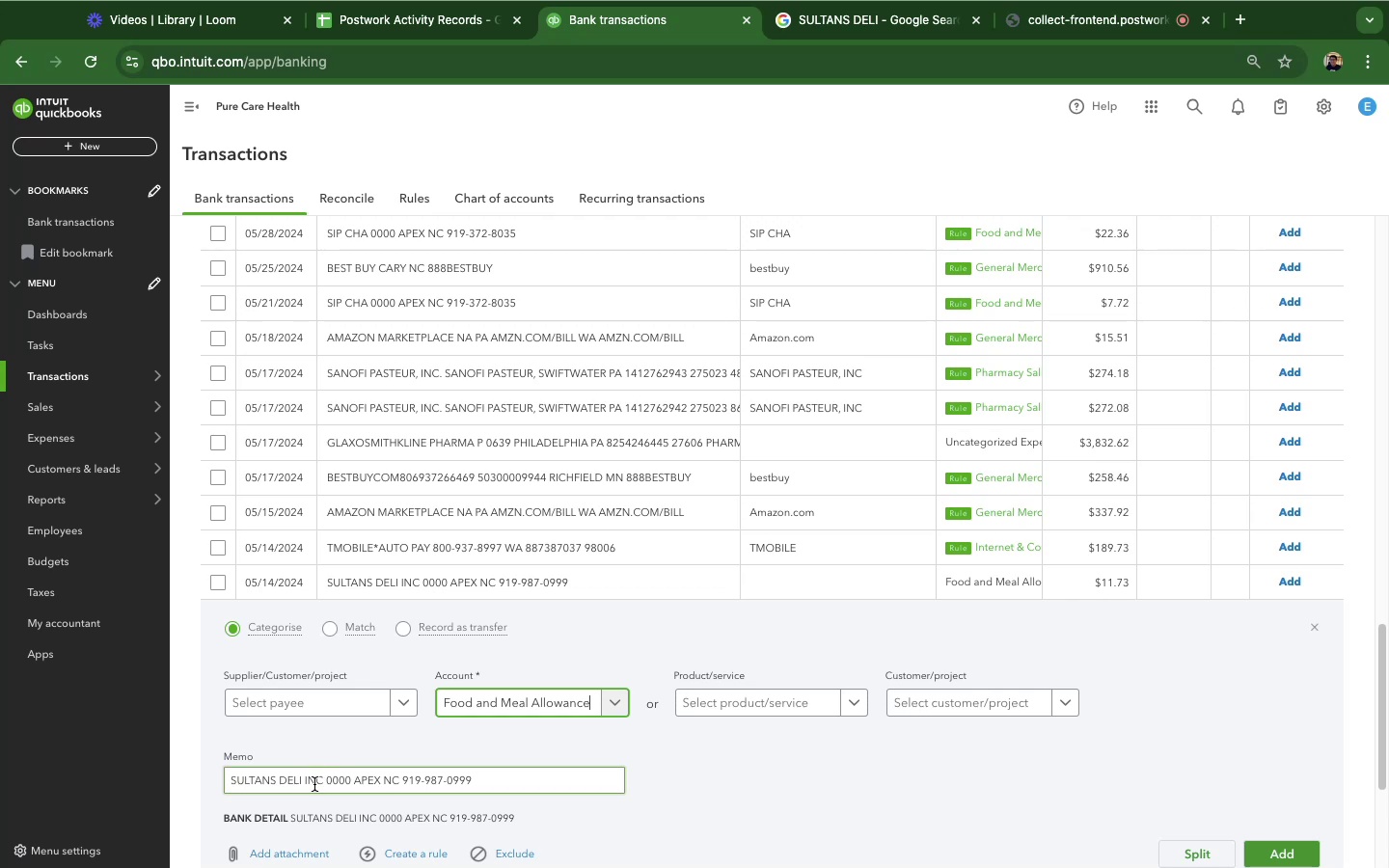 
left_click_drag(start_coordinate=[309, 780], to_coordinate=[214, 780])
 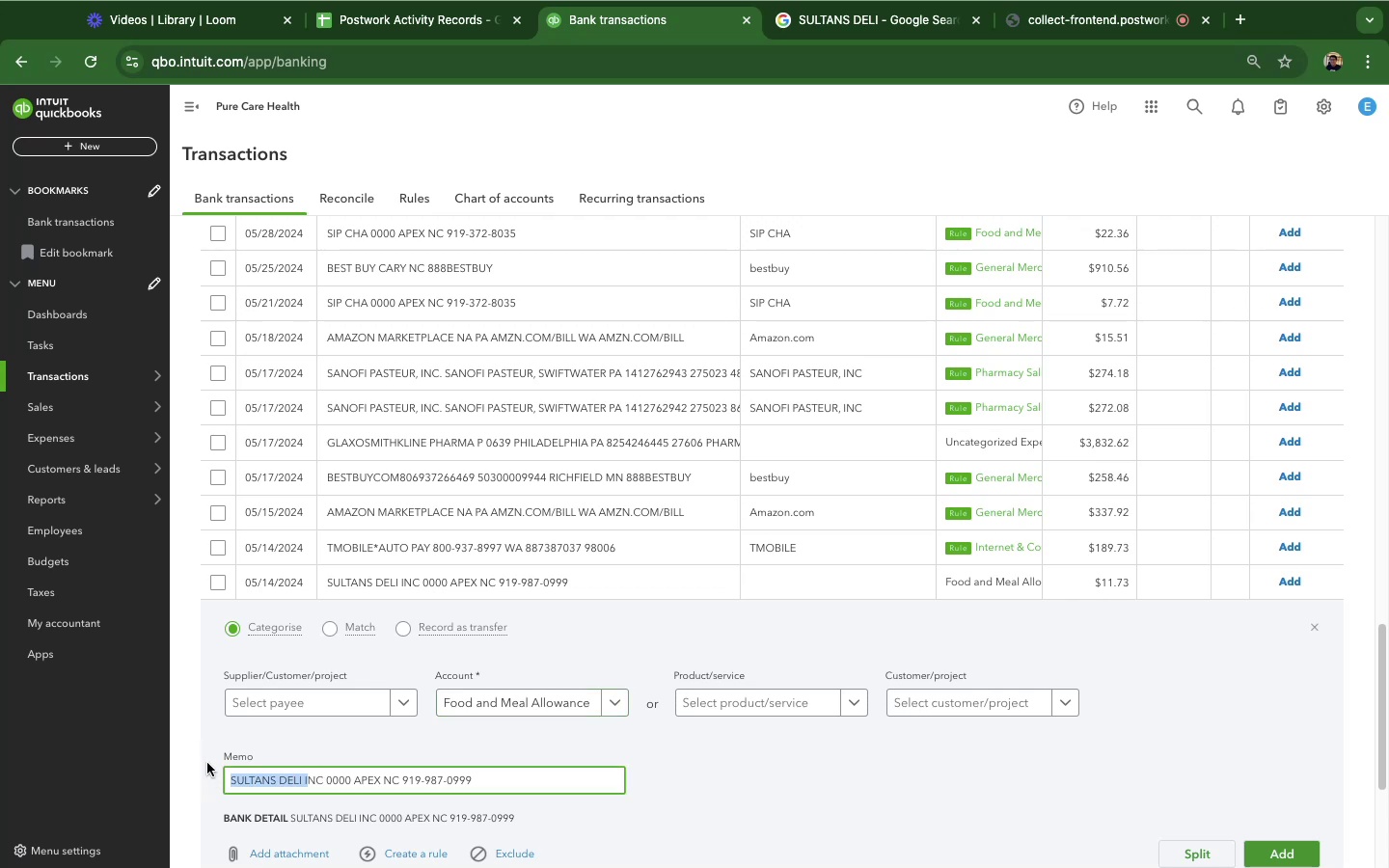 
key(Meta+C)
 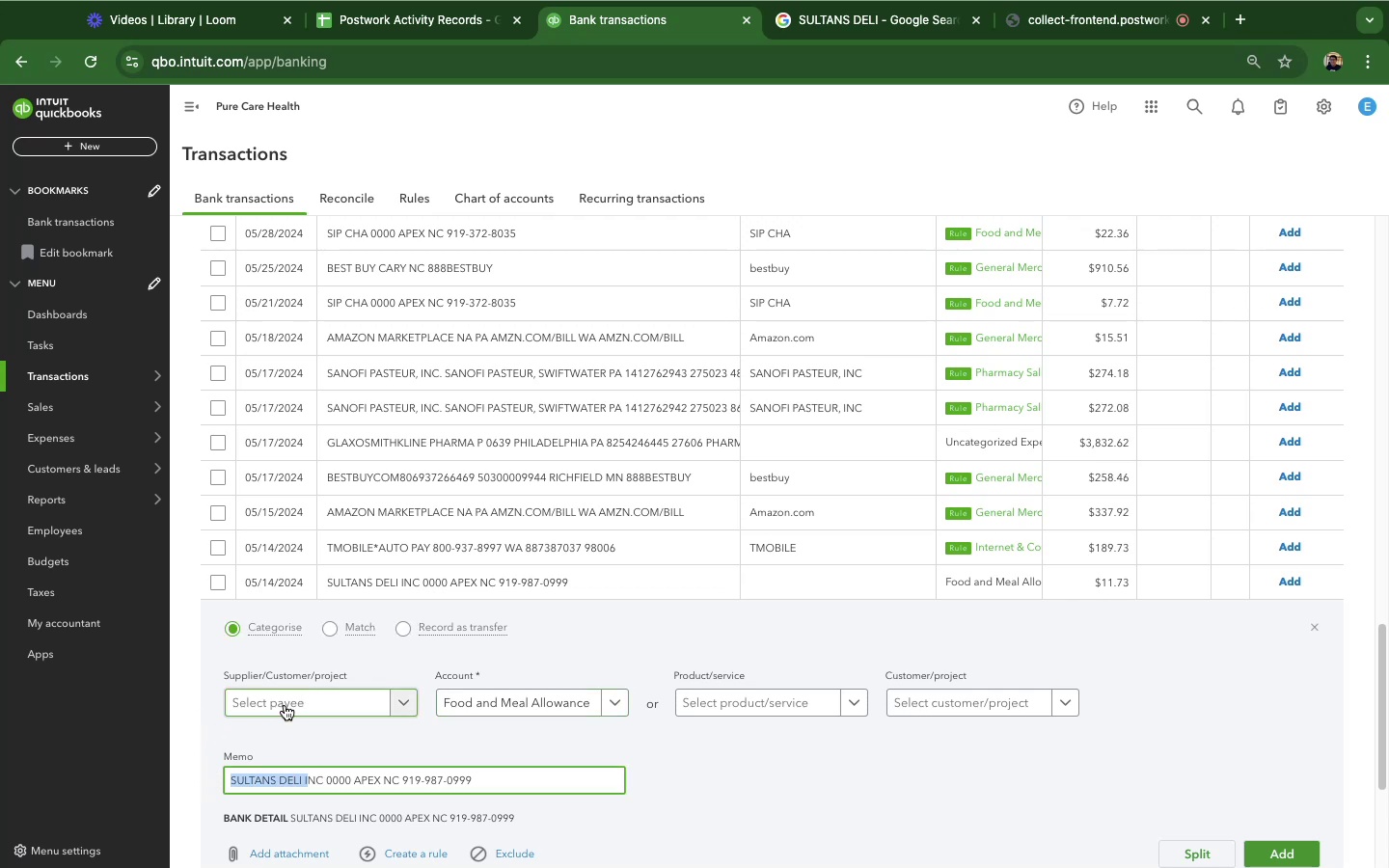 
left_click([285, 705])
 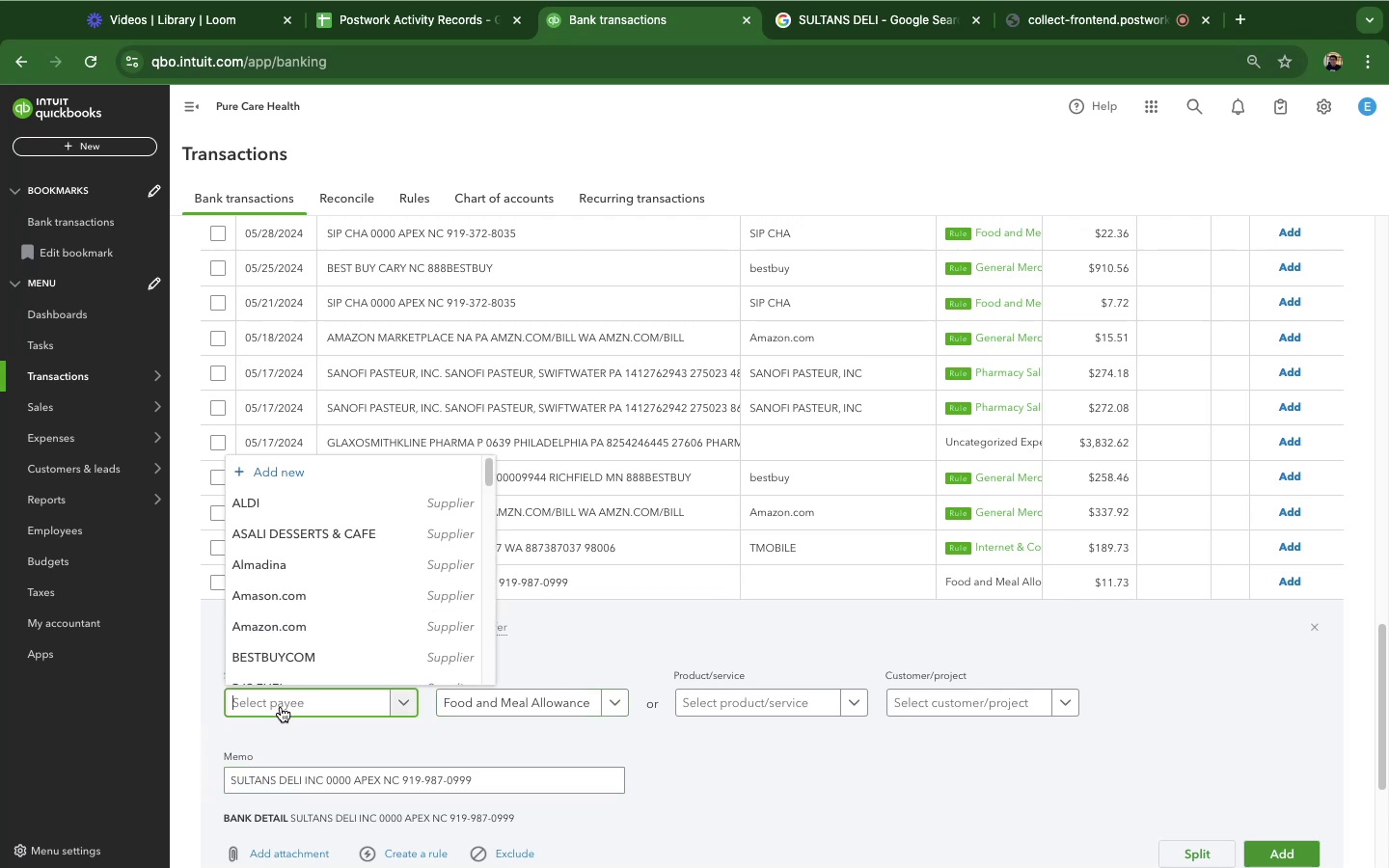 
key(Meta+CommandLeft)
 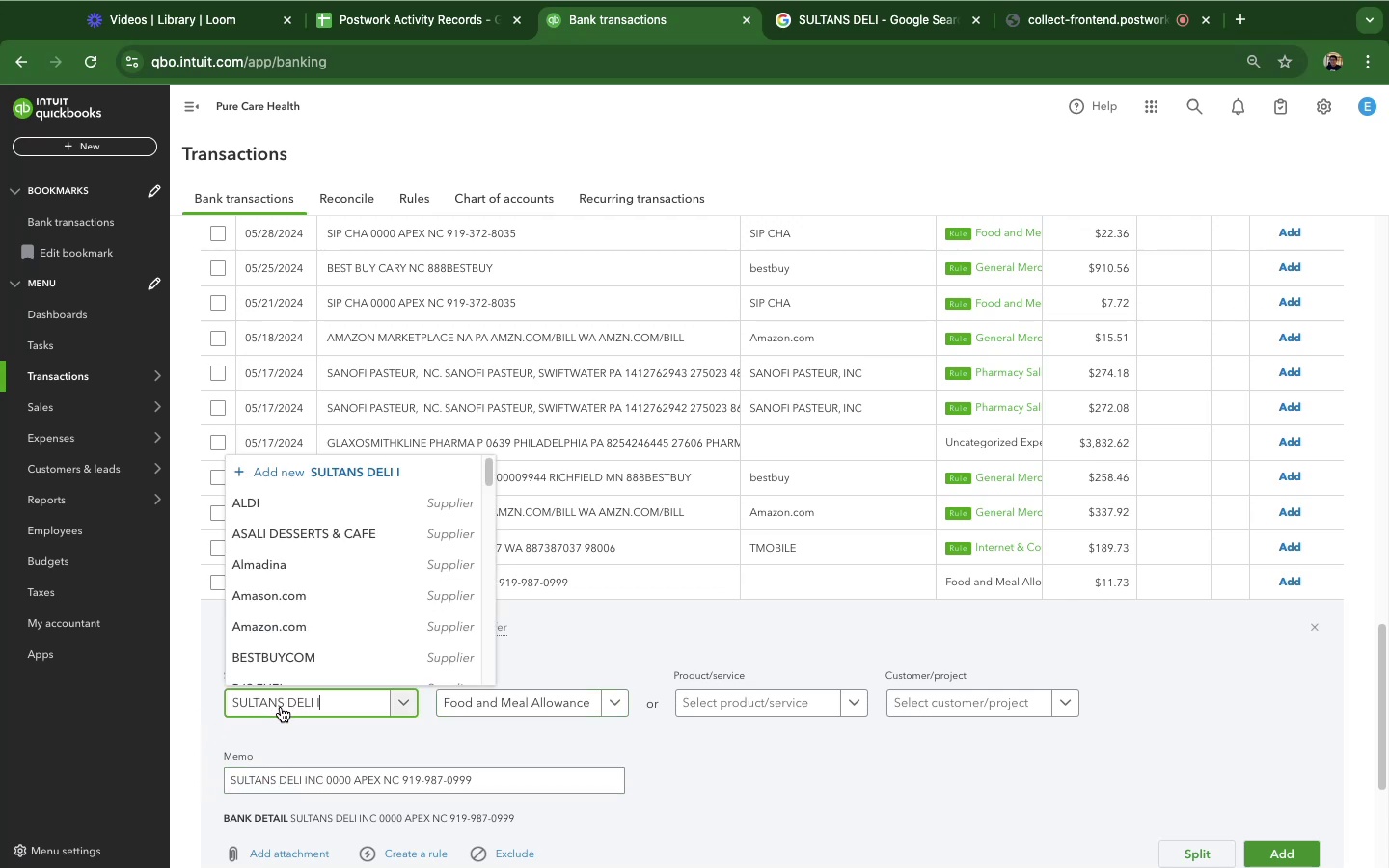 
key(Meta+V)
 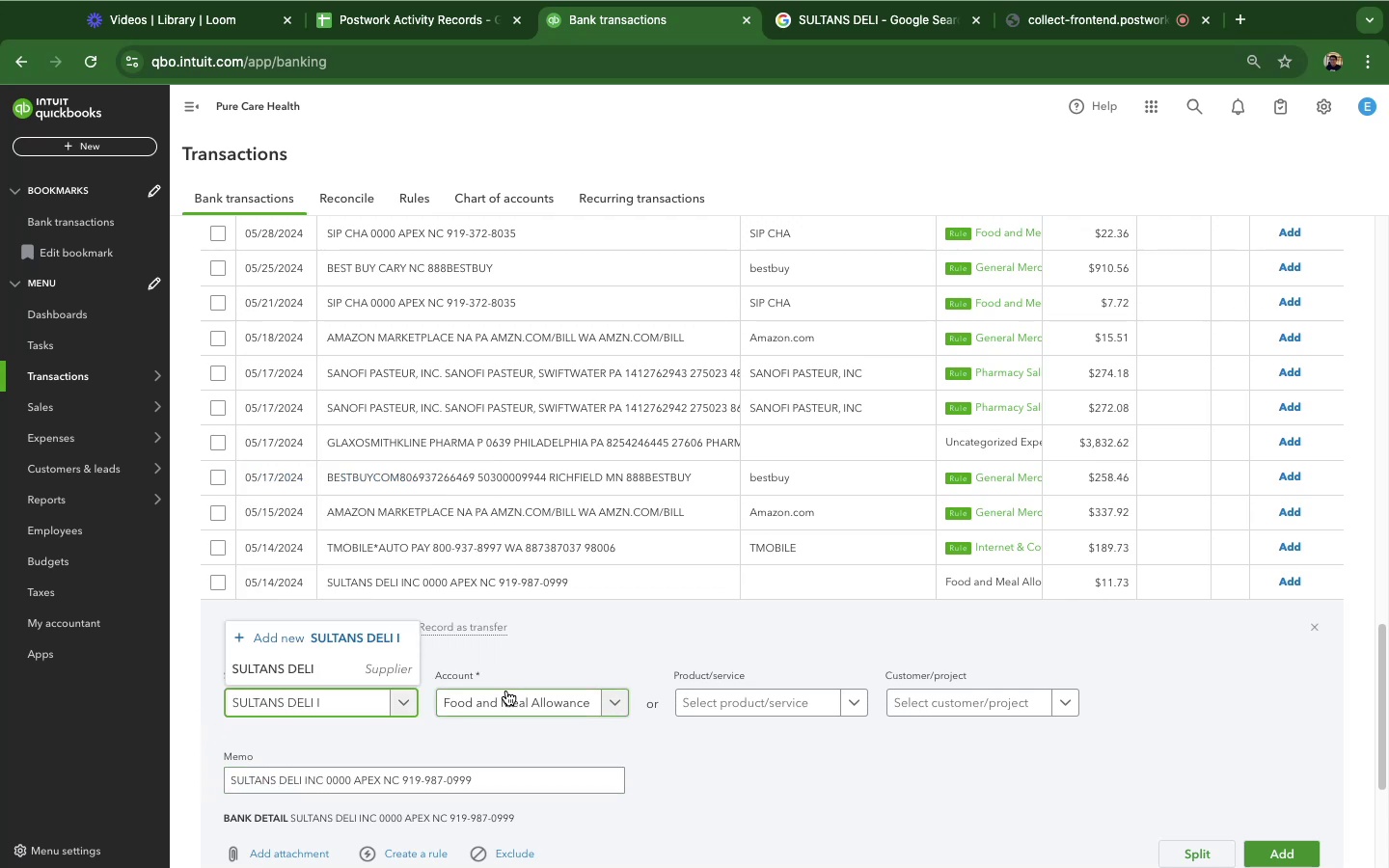 
left_click([304, 664])
 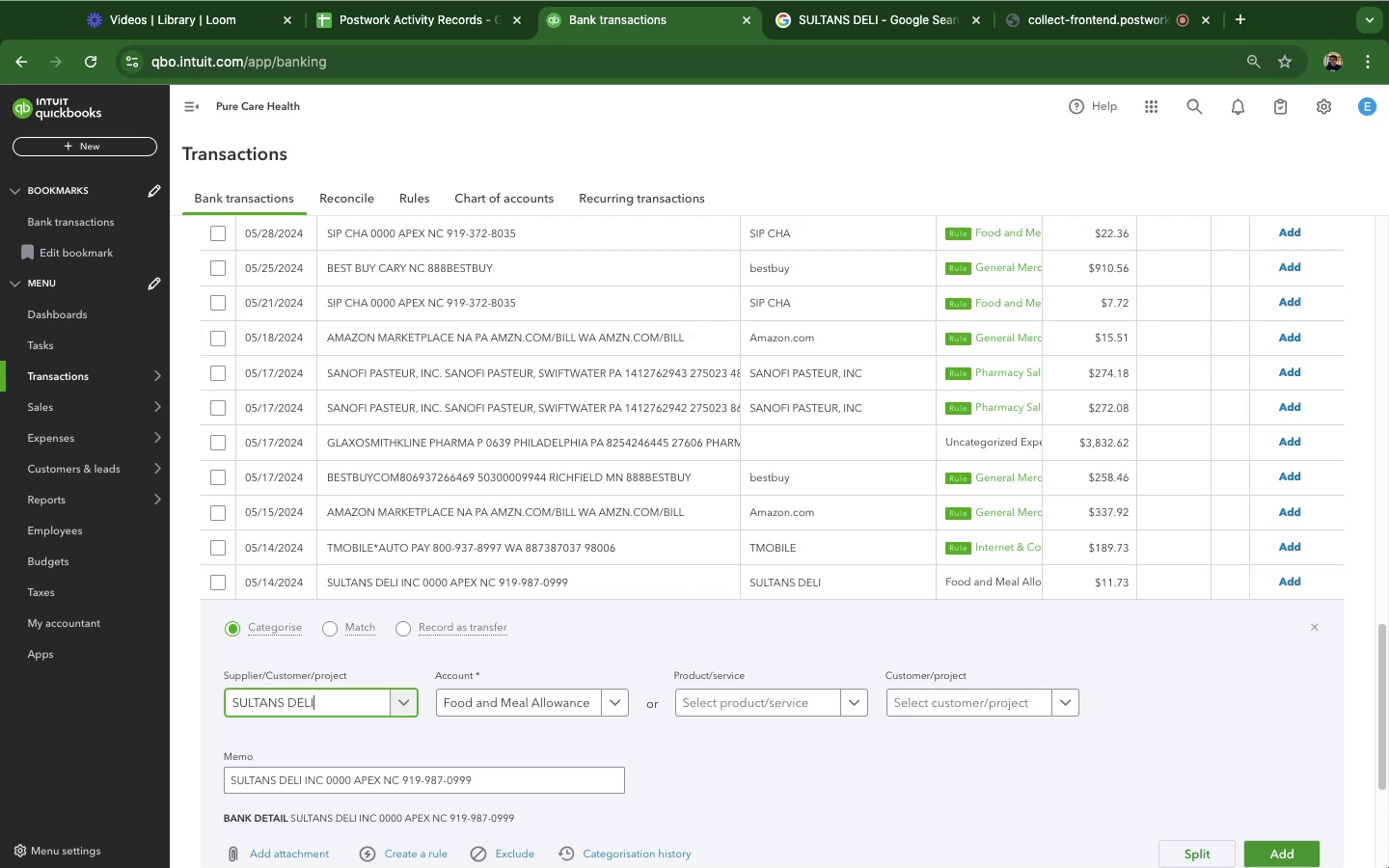 
left_click([1315, 854])
 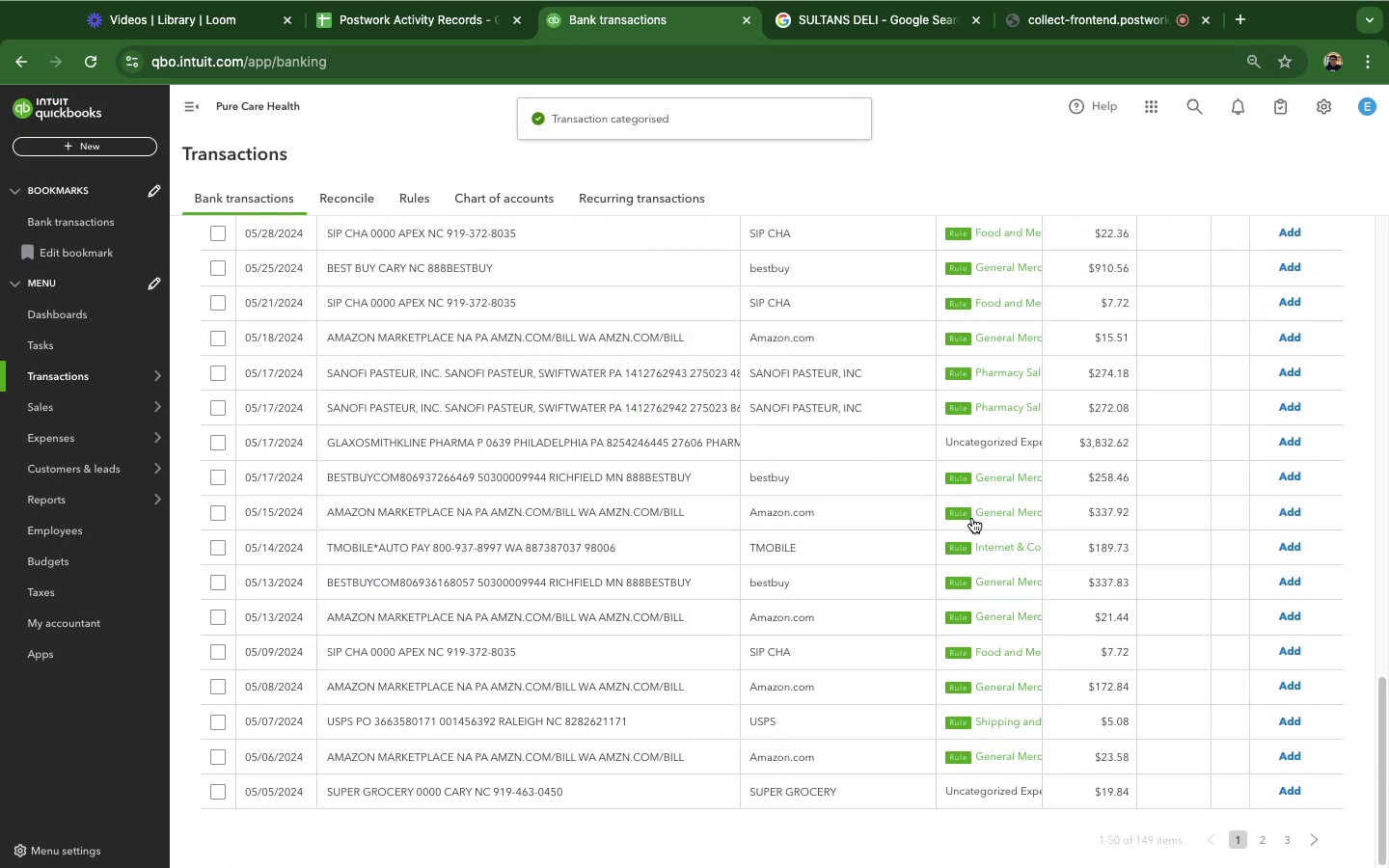 
scroll: coordinate [1038, 498], scroll_direction: up, amount: 53.0
 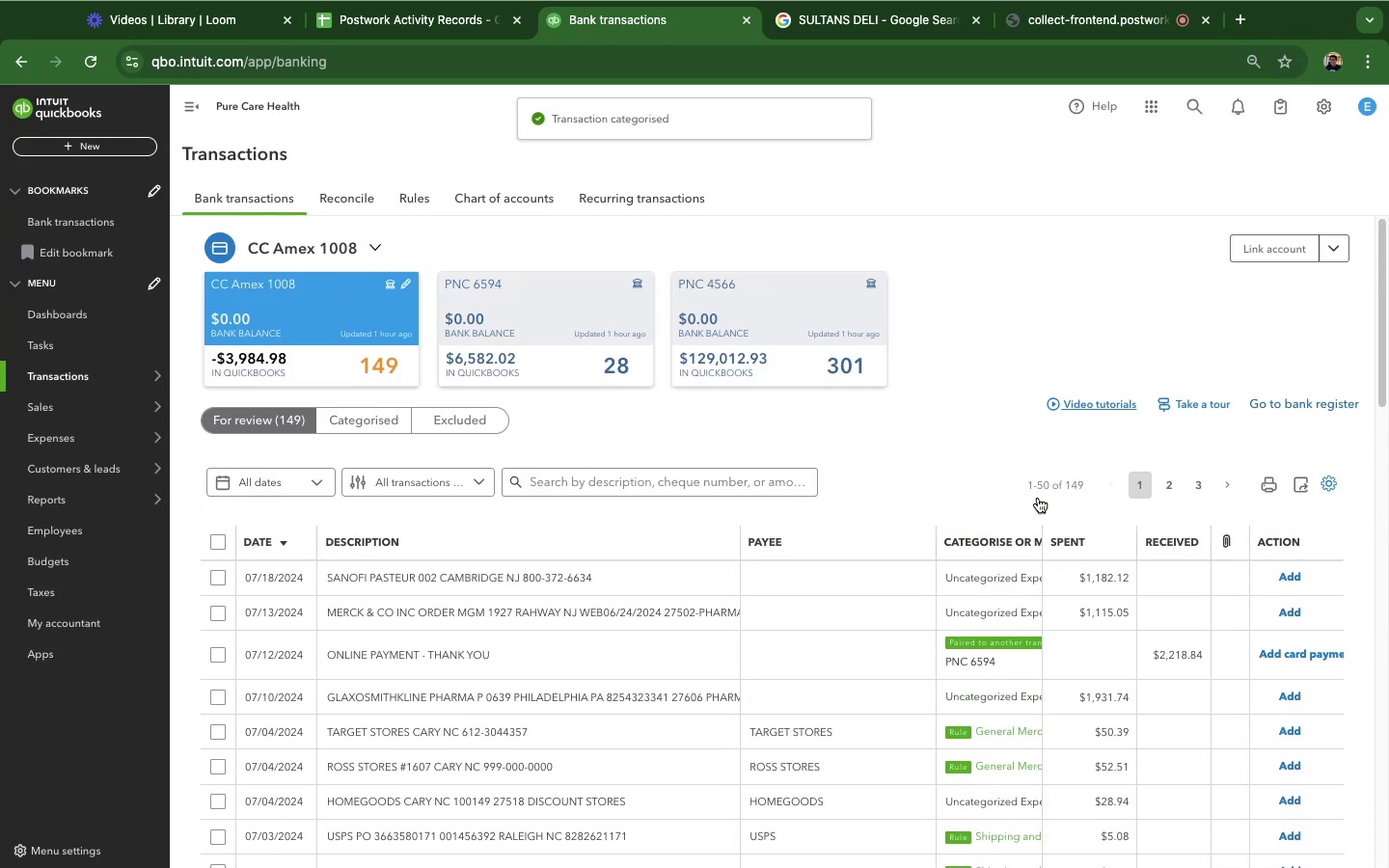 
scroll: coordinate [1038, 498], scroll_direction: down, amount: 35.0
 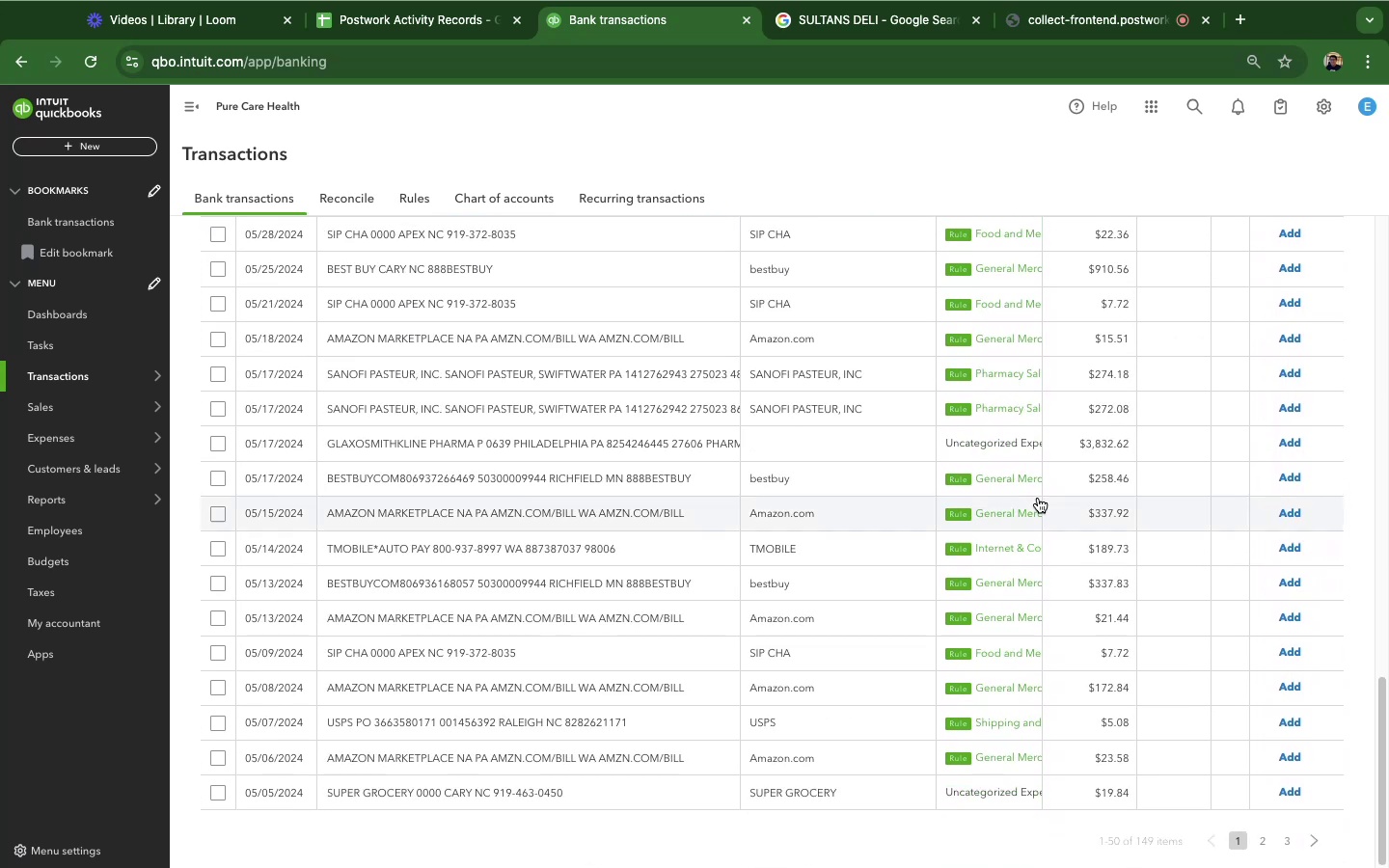 
scroll: coordinate [1038, 498], scroll_direction: up, amount: 37.0
 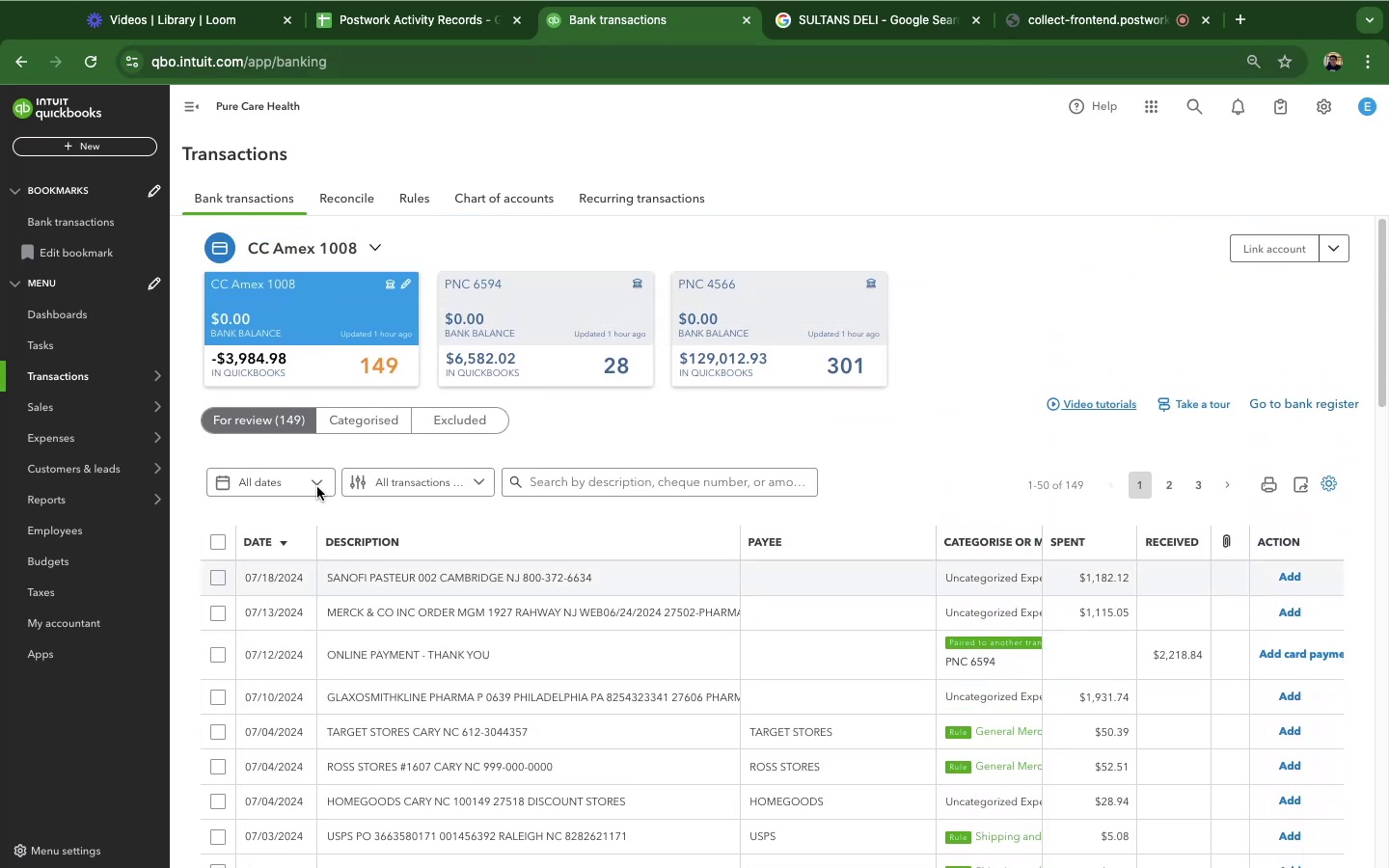 
scroll: coordinate [909, 601], scroll_direction: down, amount: 66.0
 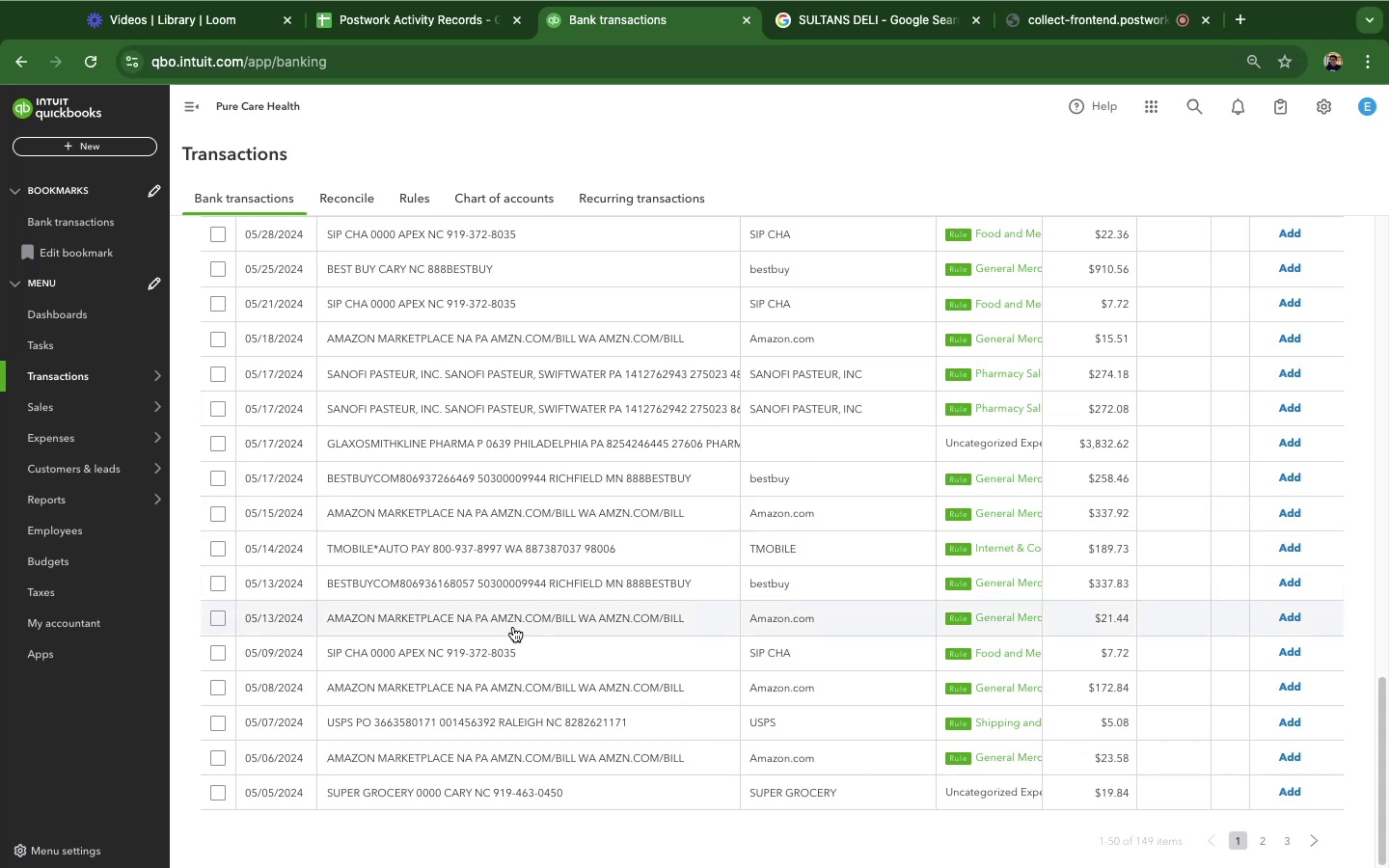 
scroll: coordinate [684, 591], scroll_direction: up, amount: 57.0
 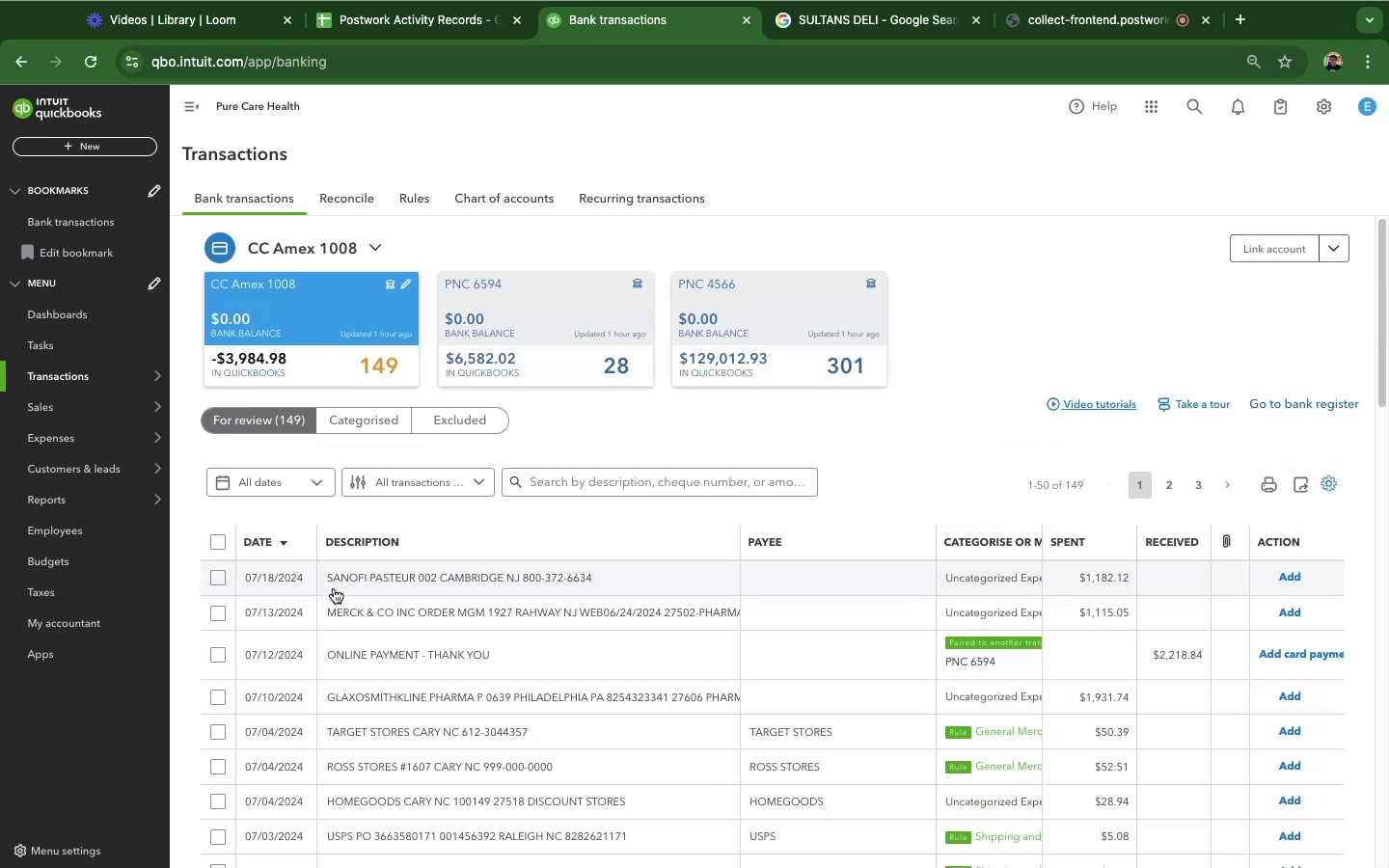 
left_click([390, 577])
 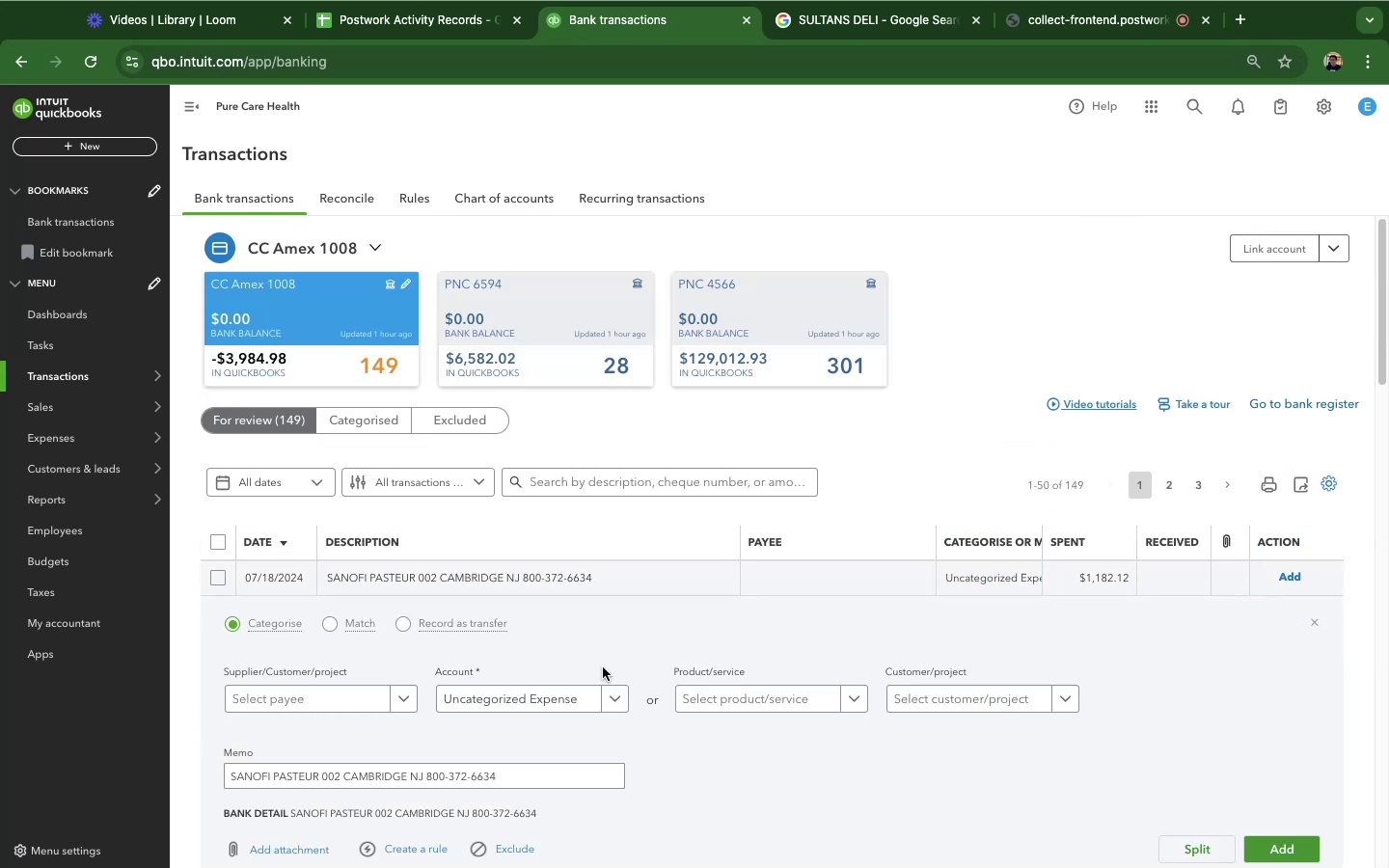 
scroll: coordinate [724, 717], scroll_direction: down, amount: 13.0
 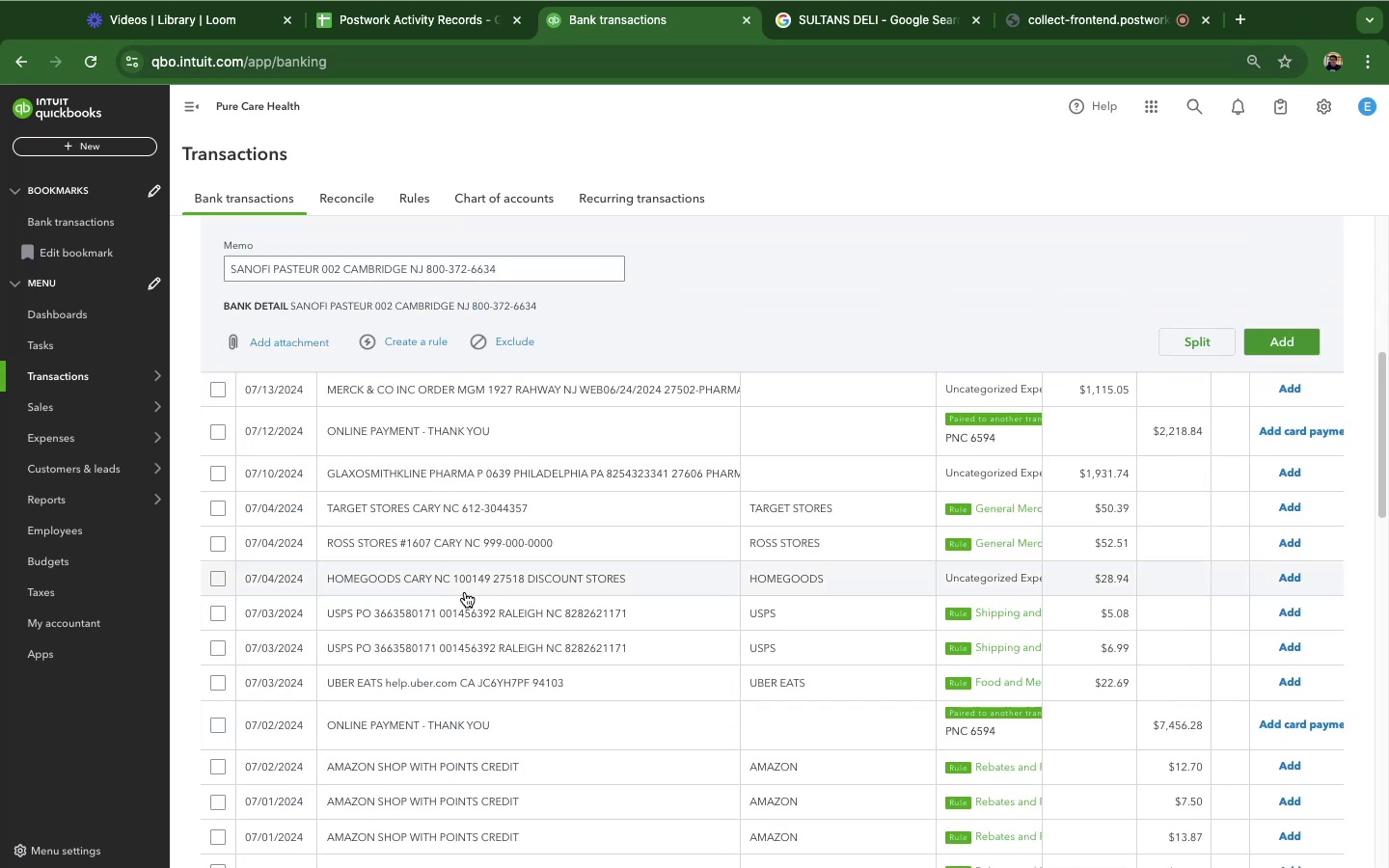 
scroll: coordinate [476, 551], scroll_direction: up, amount: 4.0
 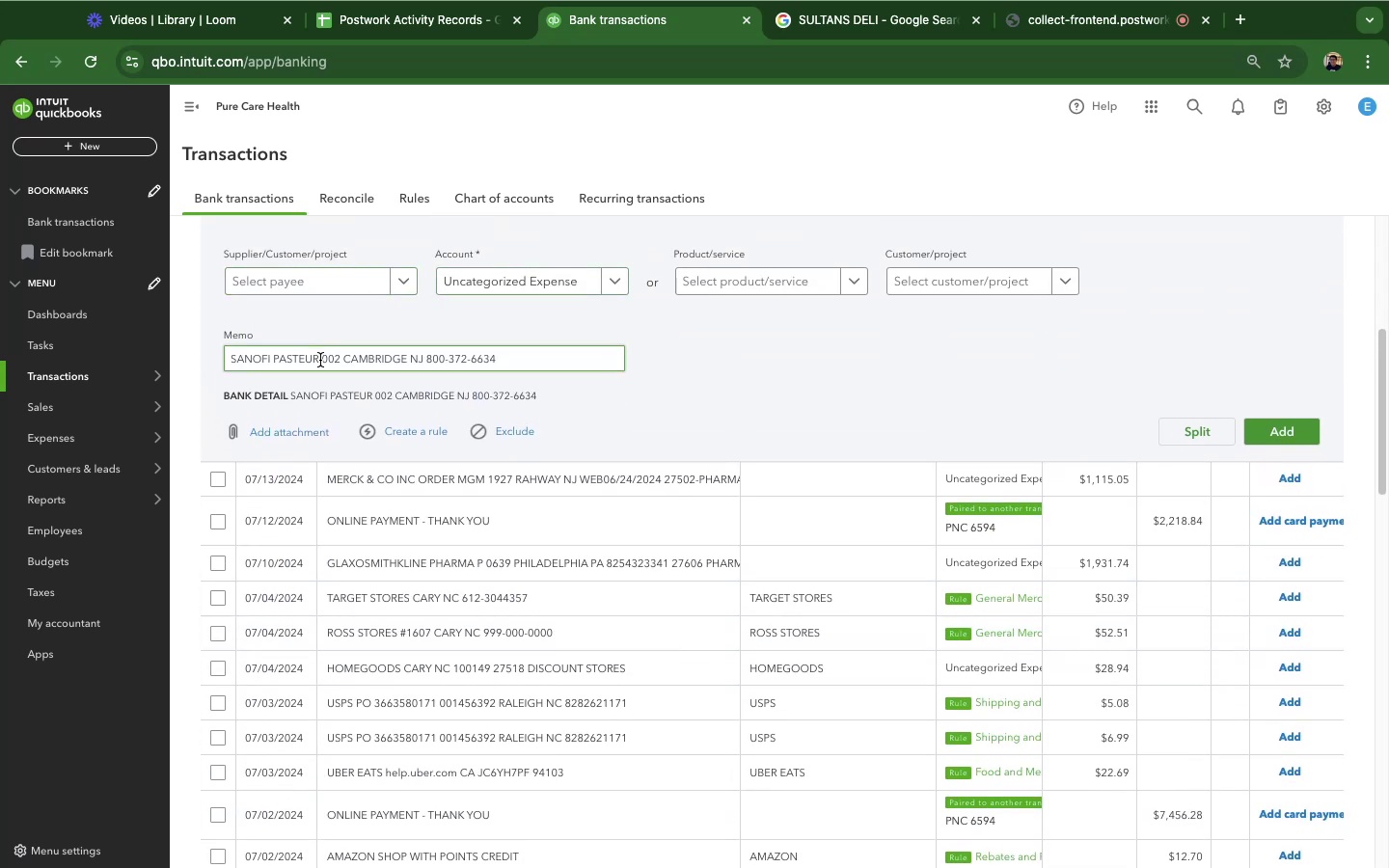 
left_click_drag(start_coordinate=[274, 358], to_coordinate=[187, 357])
 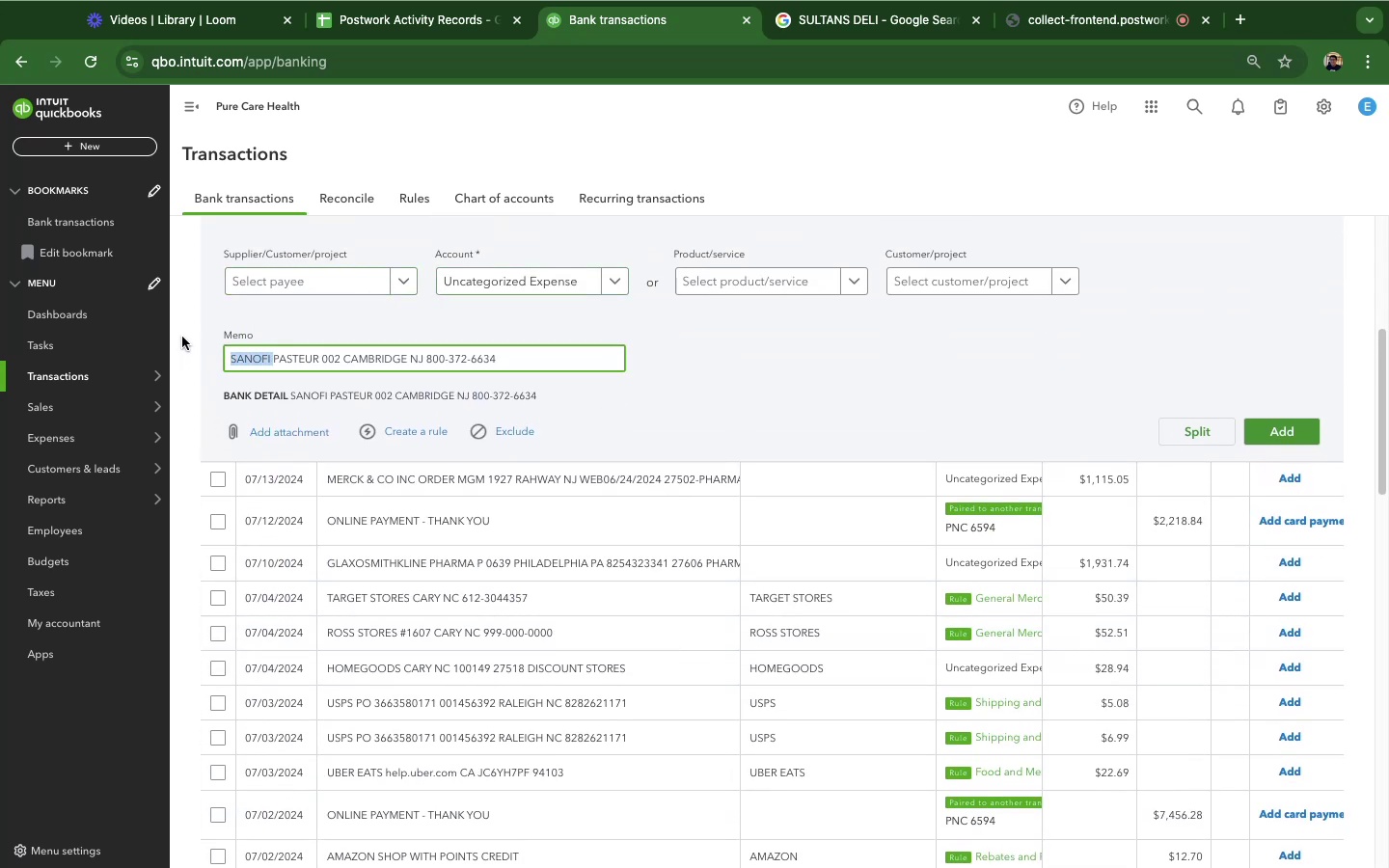 
key(Meta+C)
 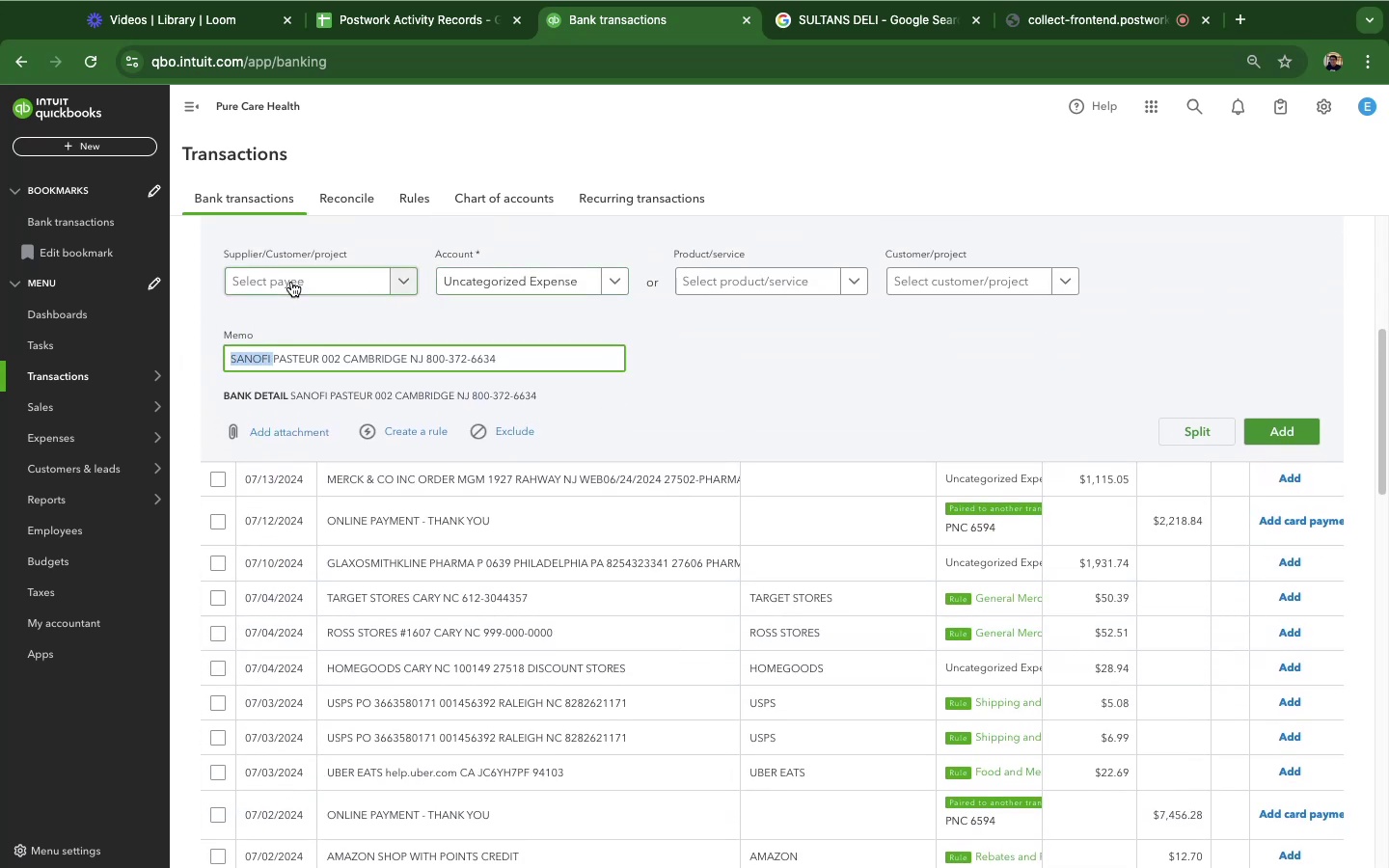 
left_click([291, 282])
 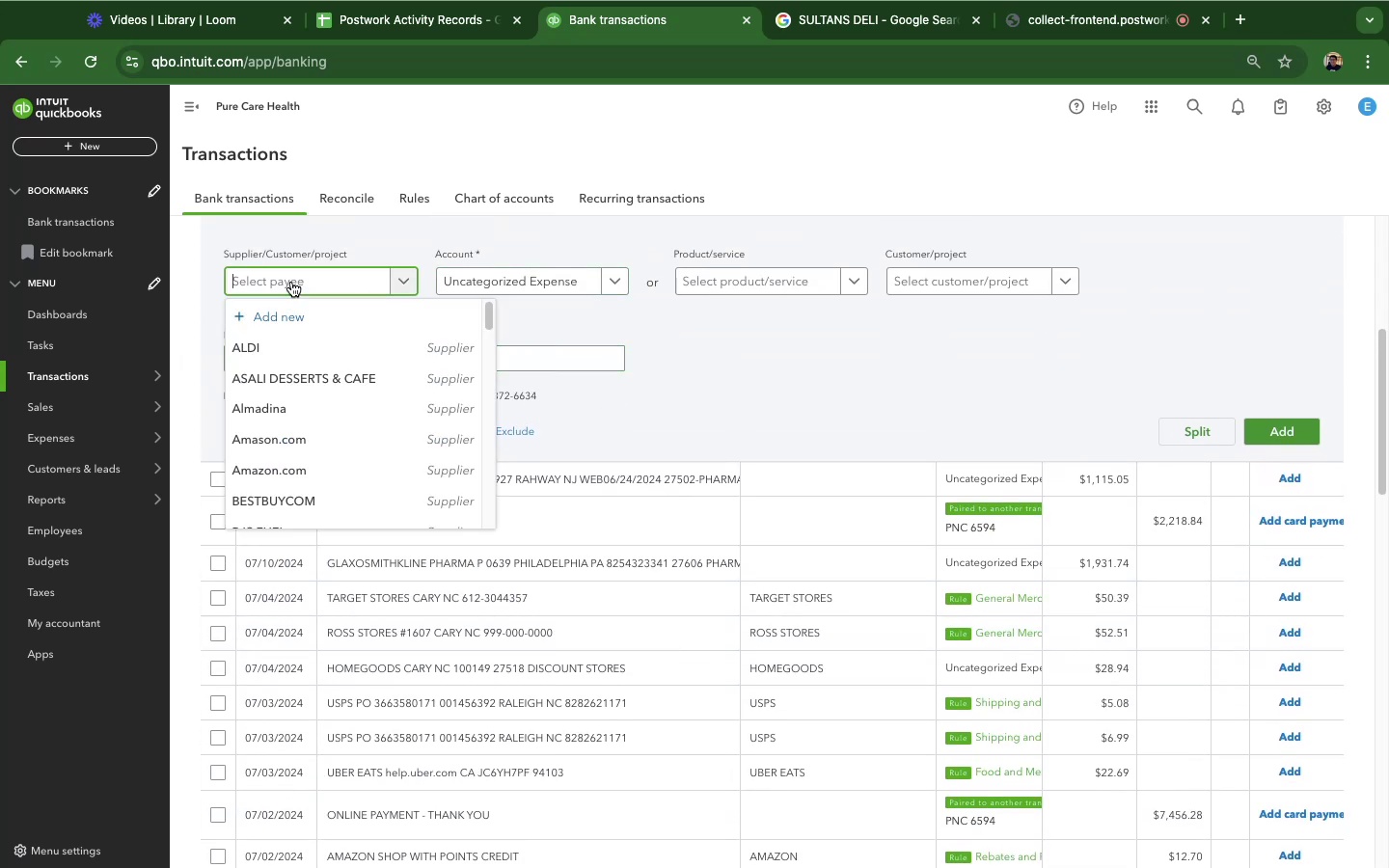 
key(Meta+CommandLeft)
 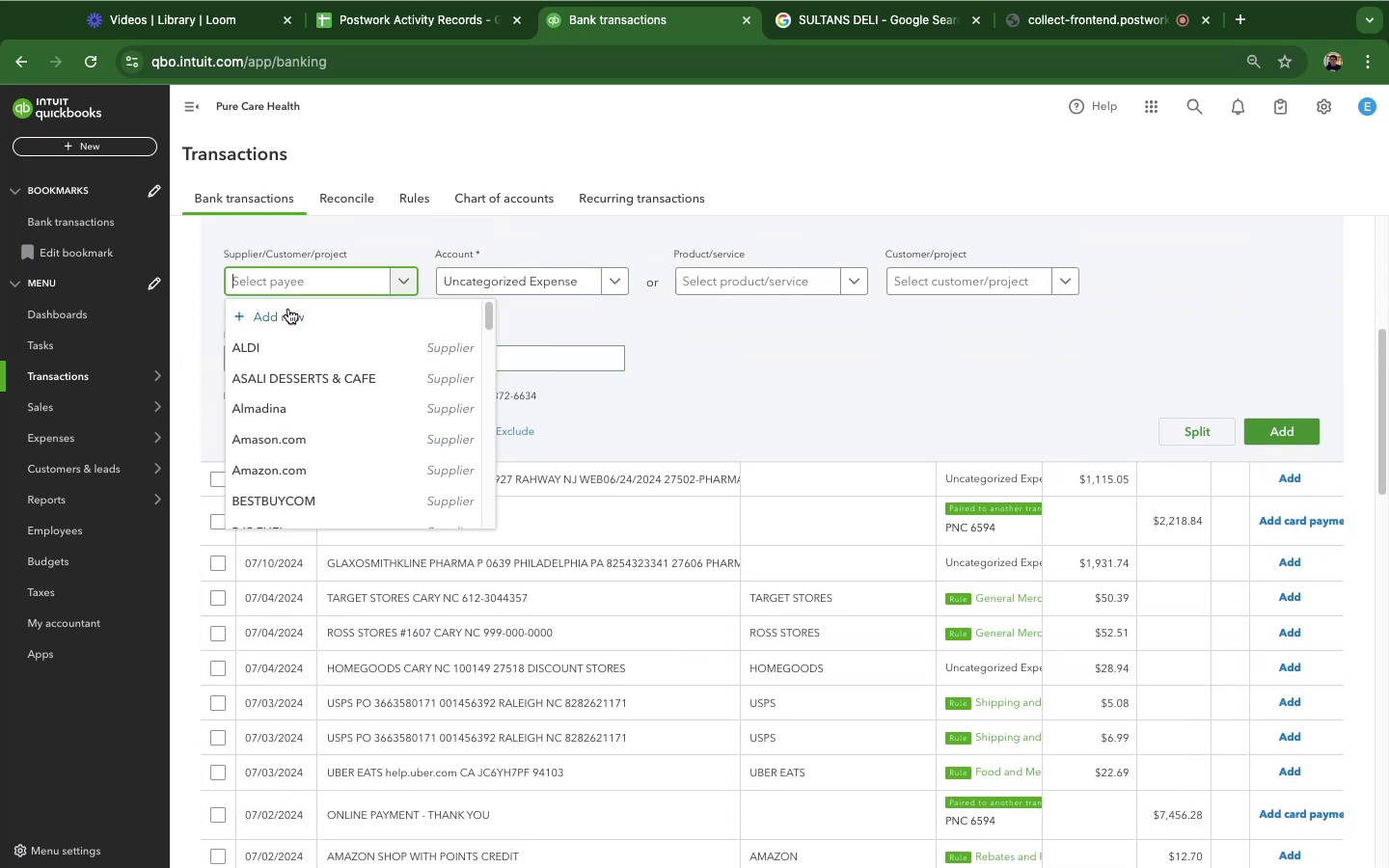 
key(Meta+V)
 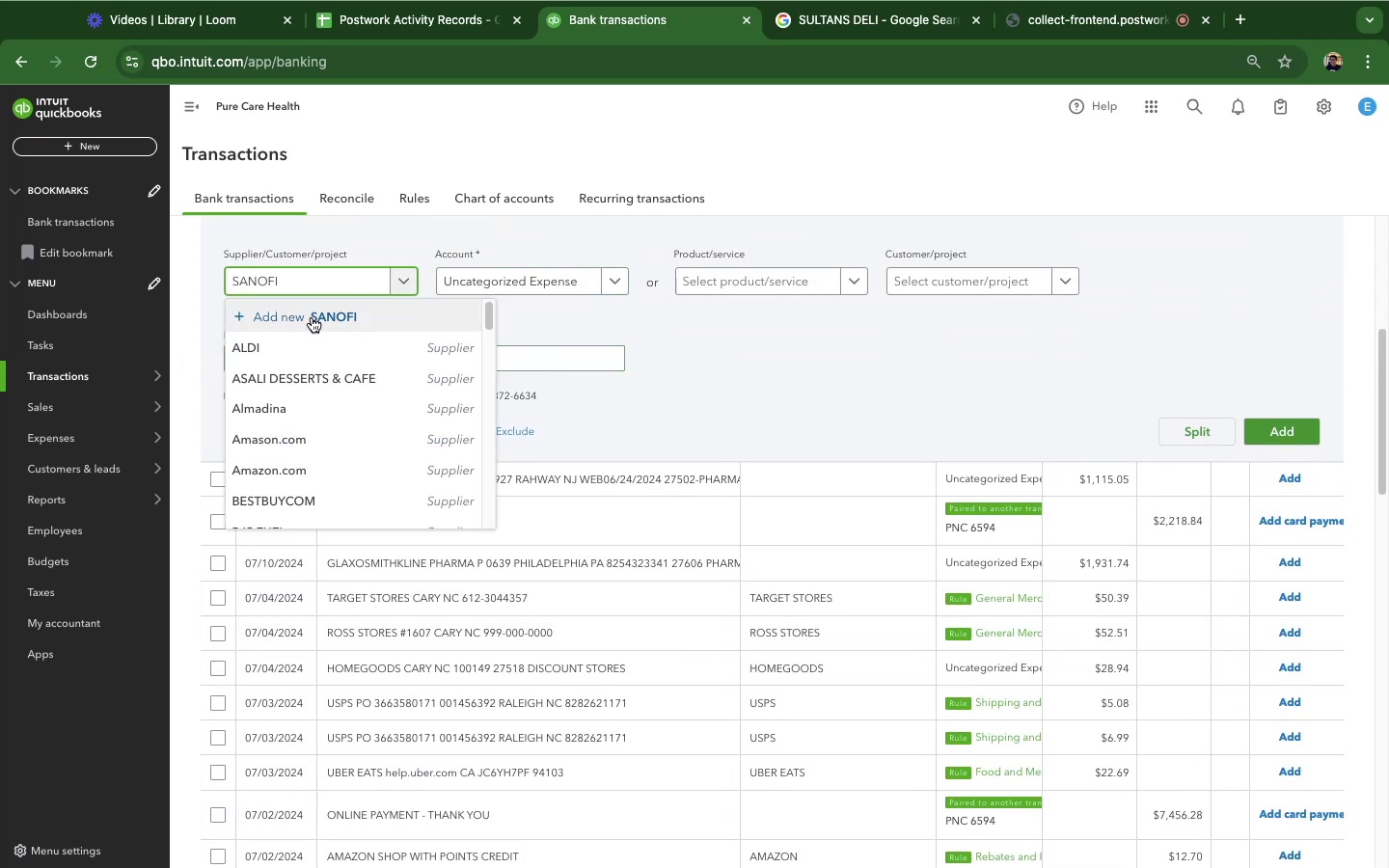 
left_click([312, 317])
 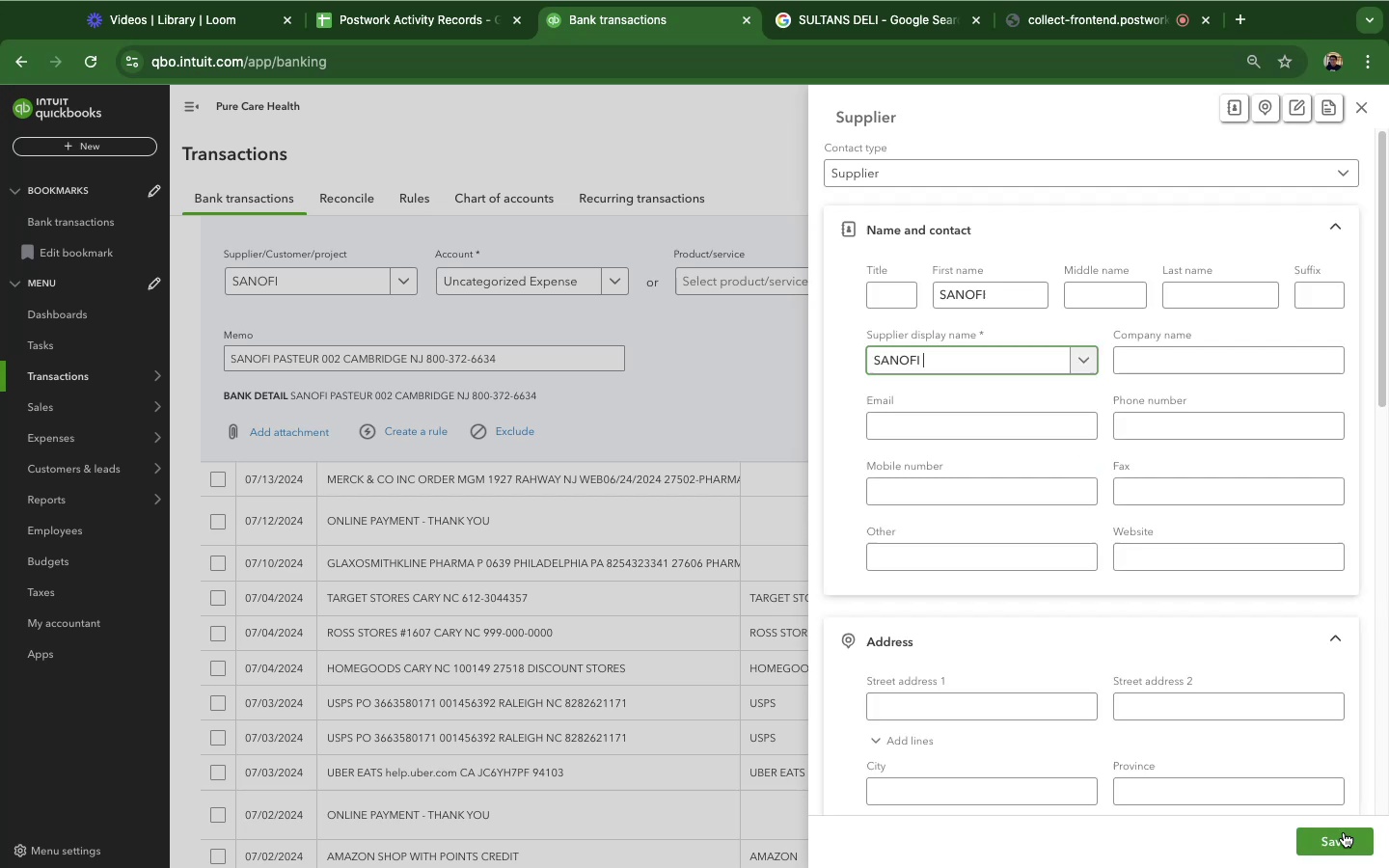 
left_click([1344, 832])
 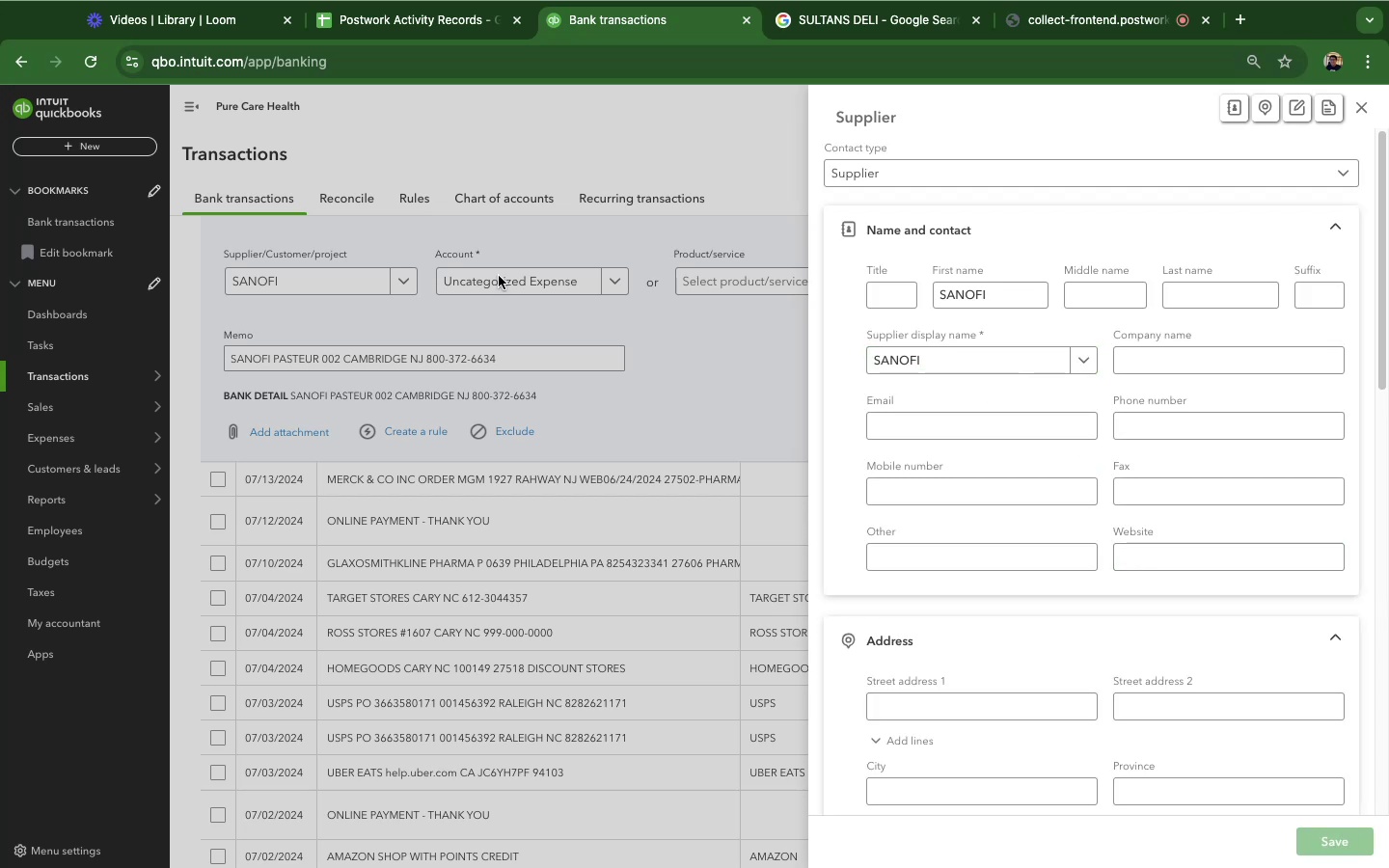 
left_click([499, 275])
 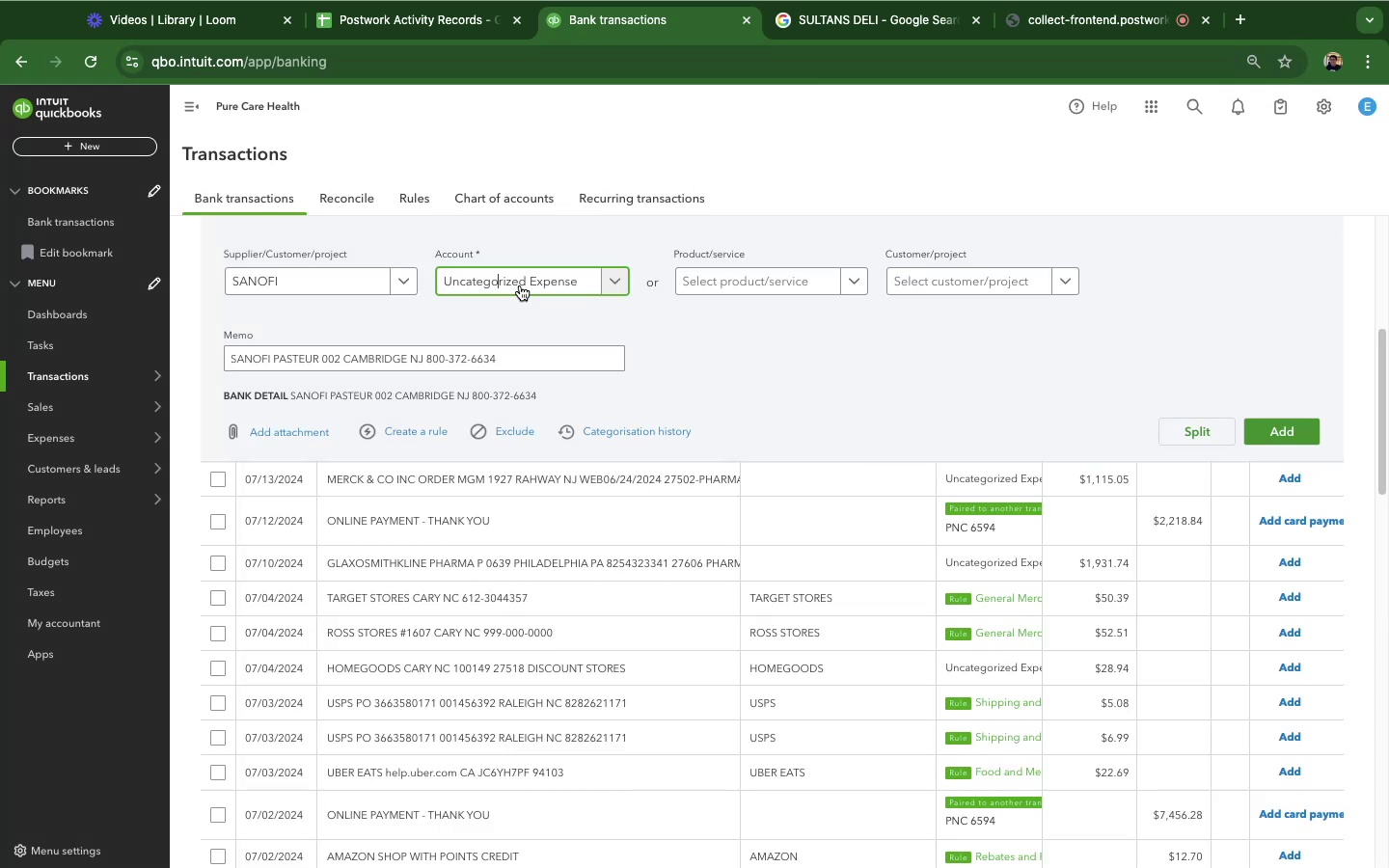 
left_click([581, 279])
 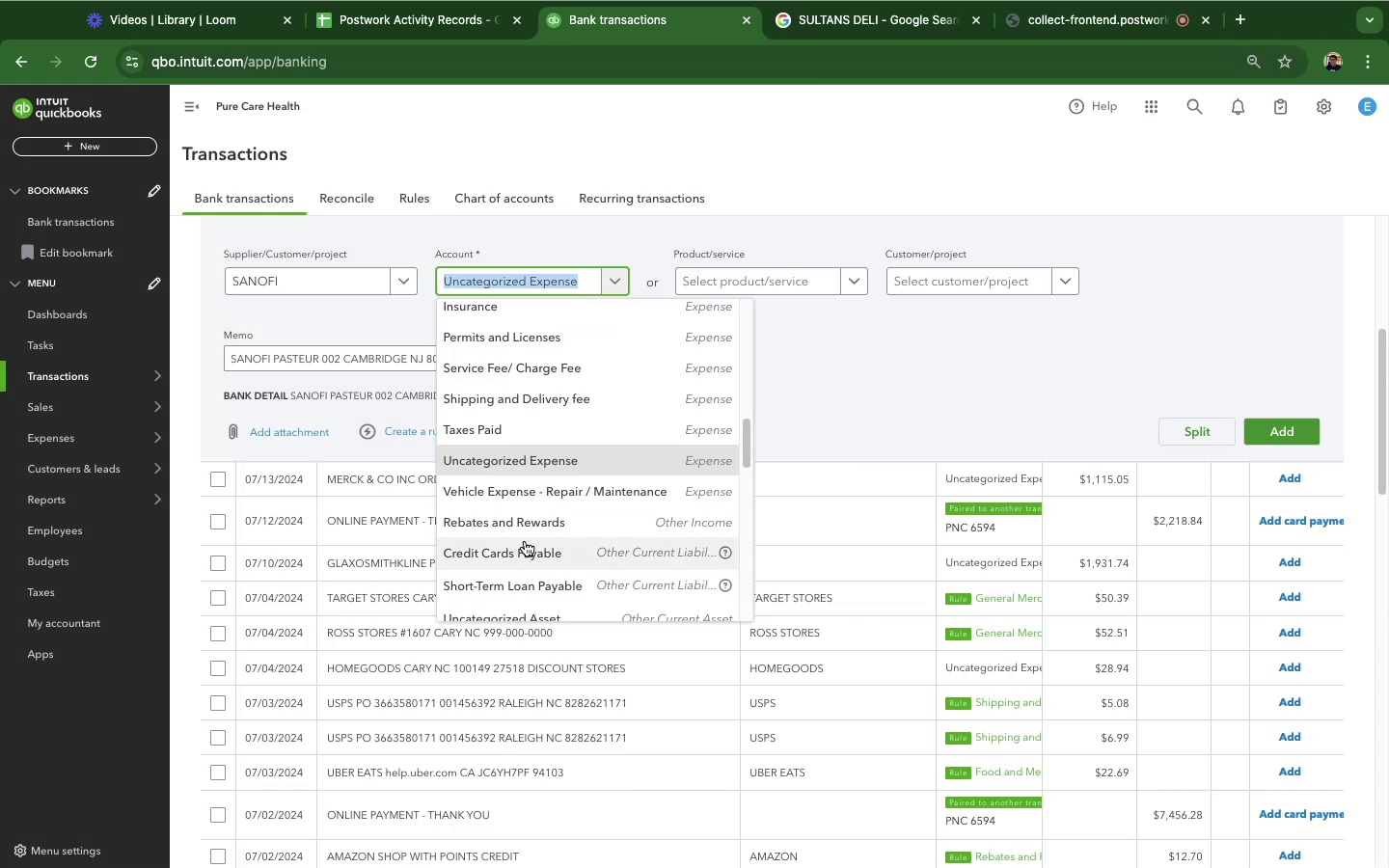 
scroll: coordinate [525, 541], scroll_direction: down, amount: 22.0
 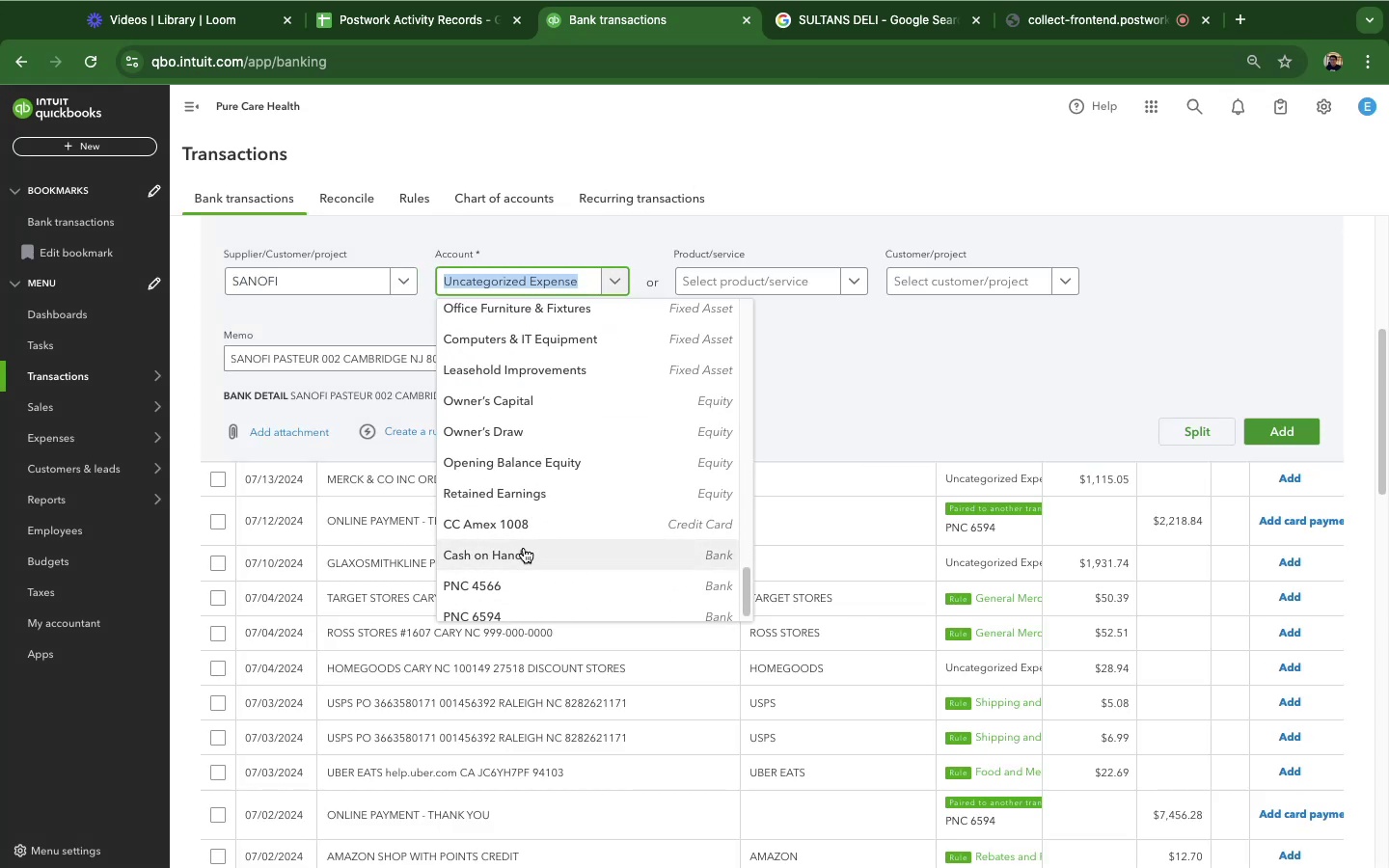 
scroll: coordinate [524, 548], scroll_direction: up, amount: 23.0
 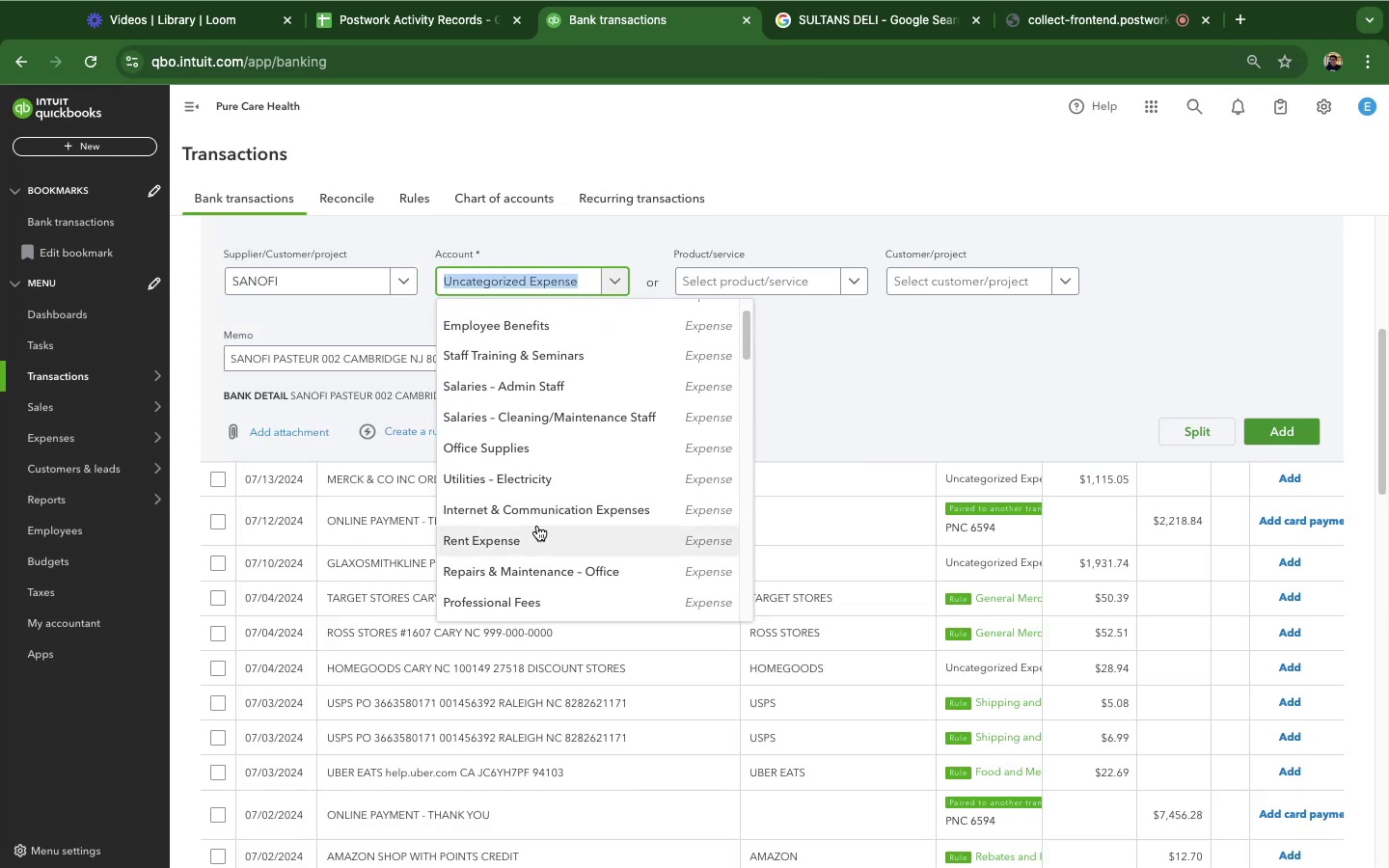 
scroll: coordinate [544, 528], scroll_direction: down, amount: 9.0
 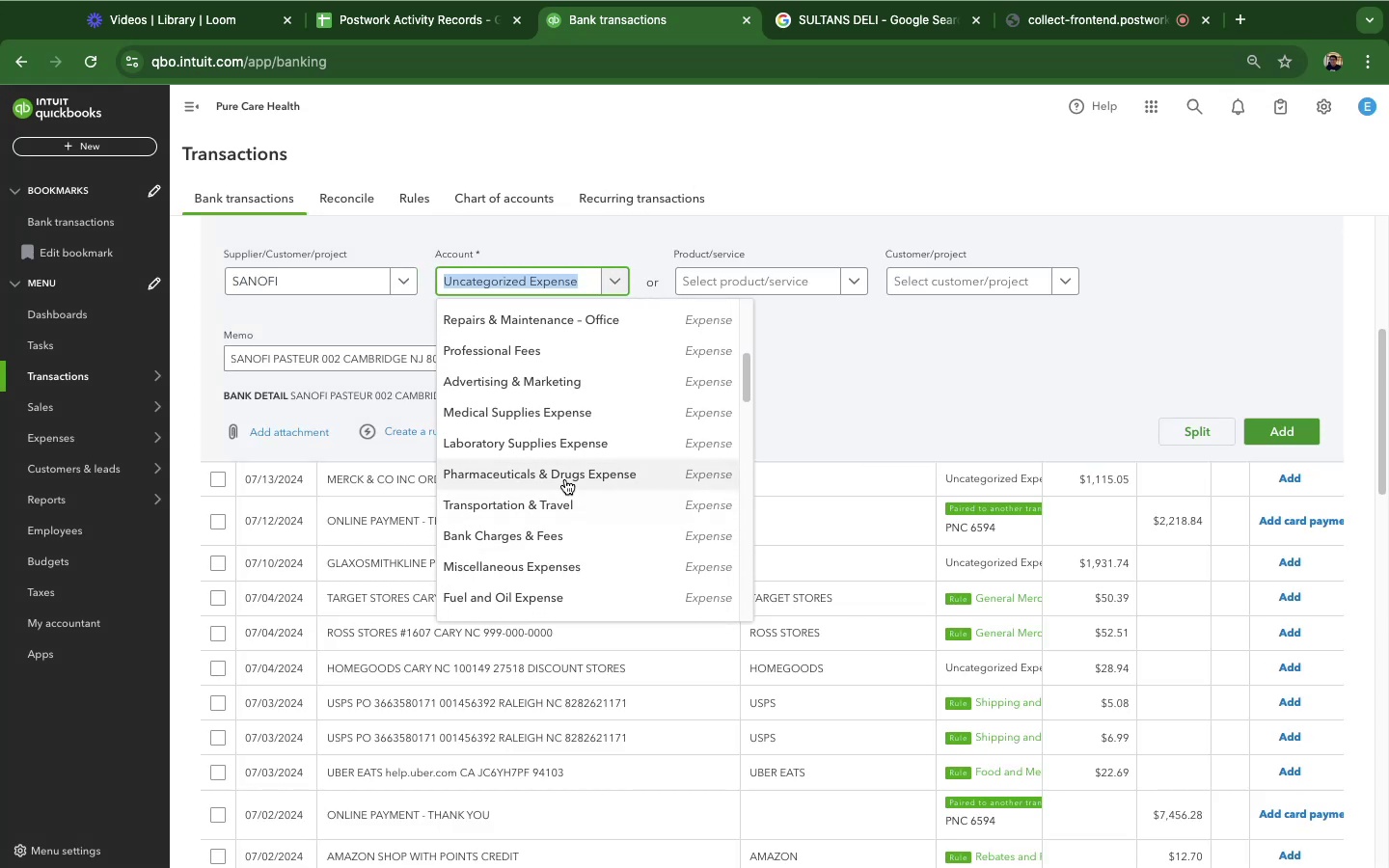 
left_click([566, 477])
 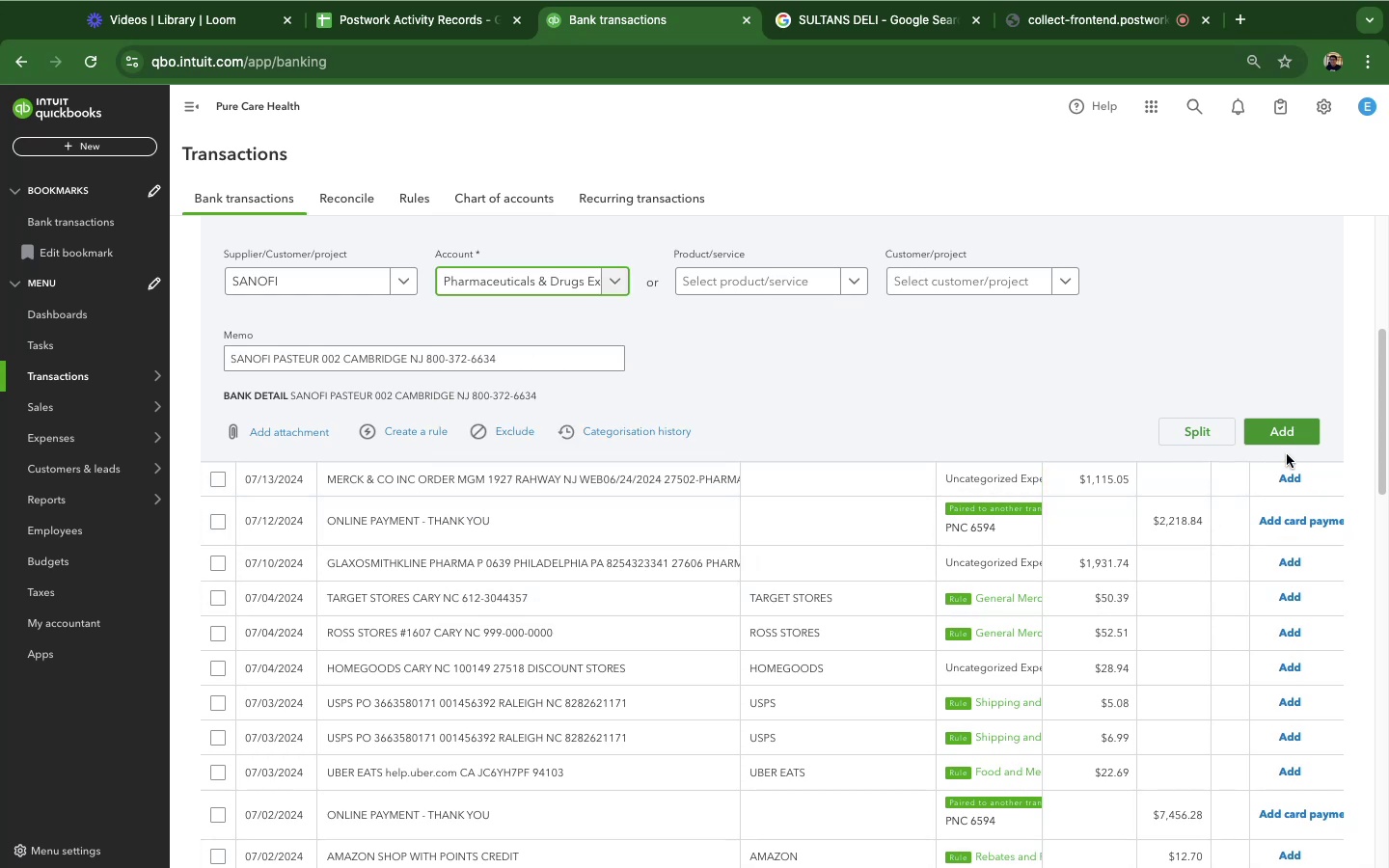 
left_click([1294, 438])
 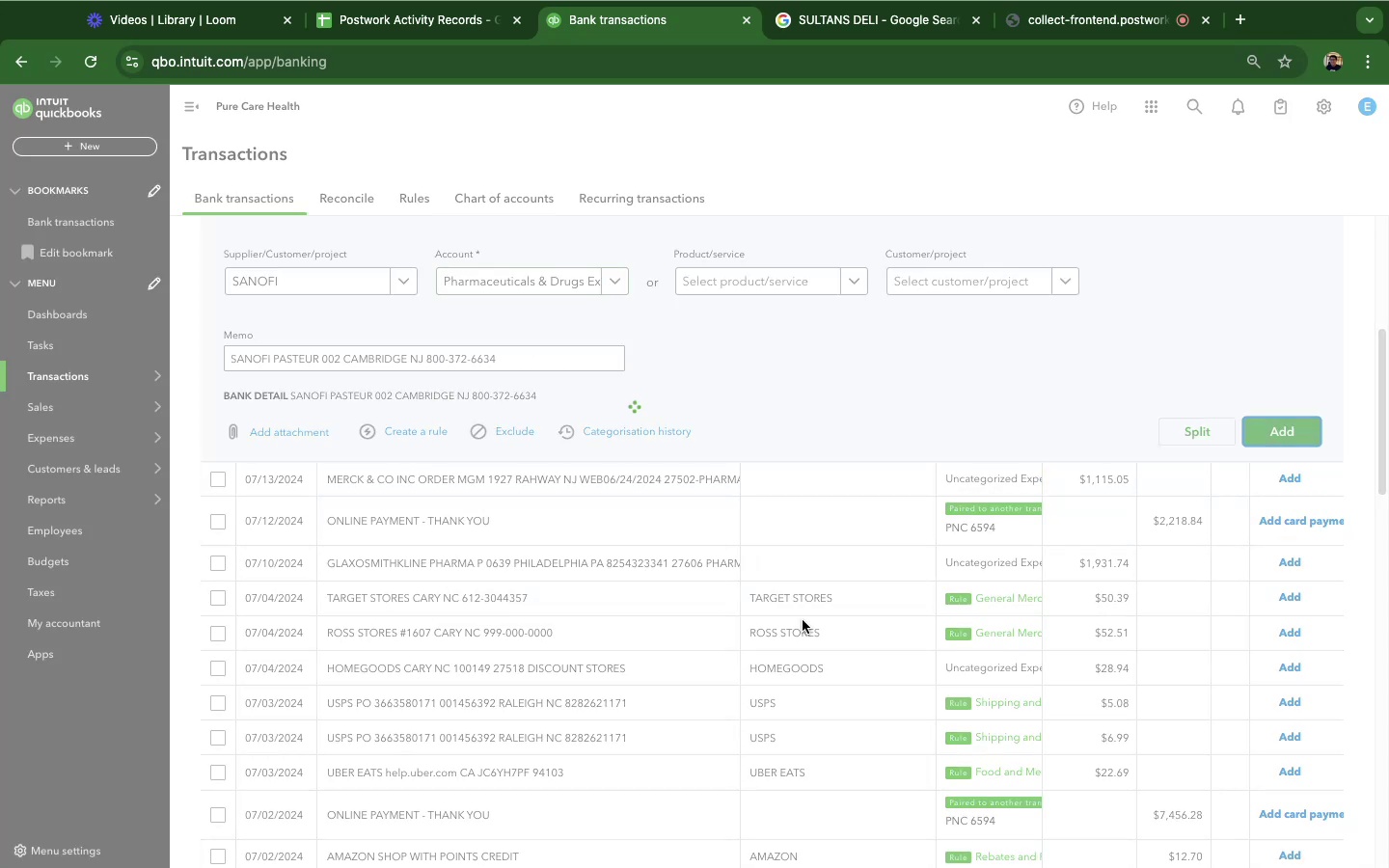 
scroll: coordinate [371, 497], scroll_direction: down, amount: 33.0
 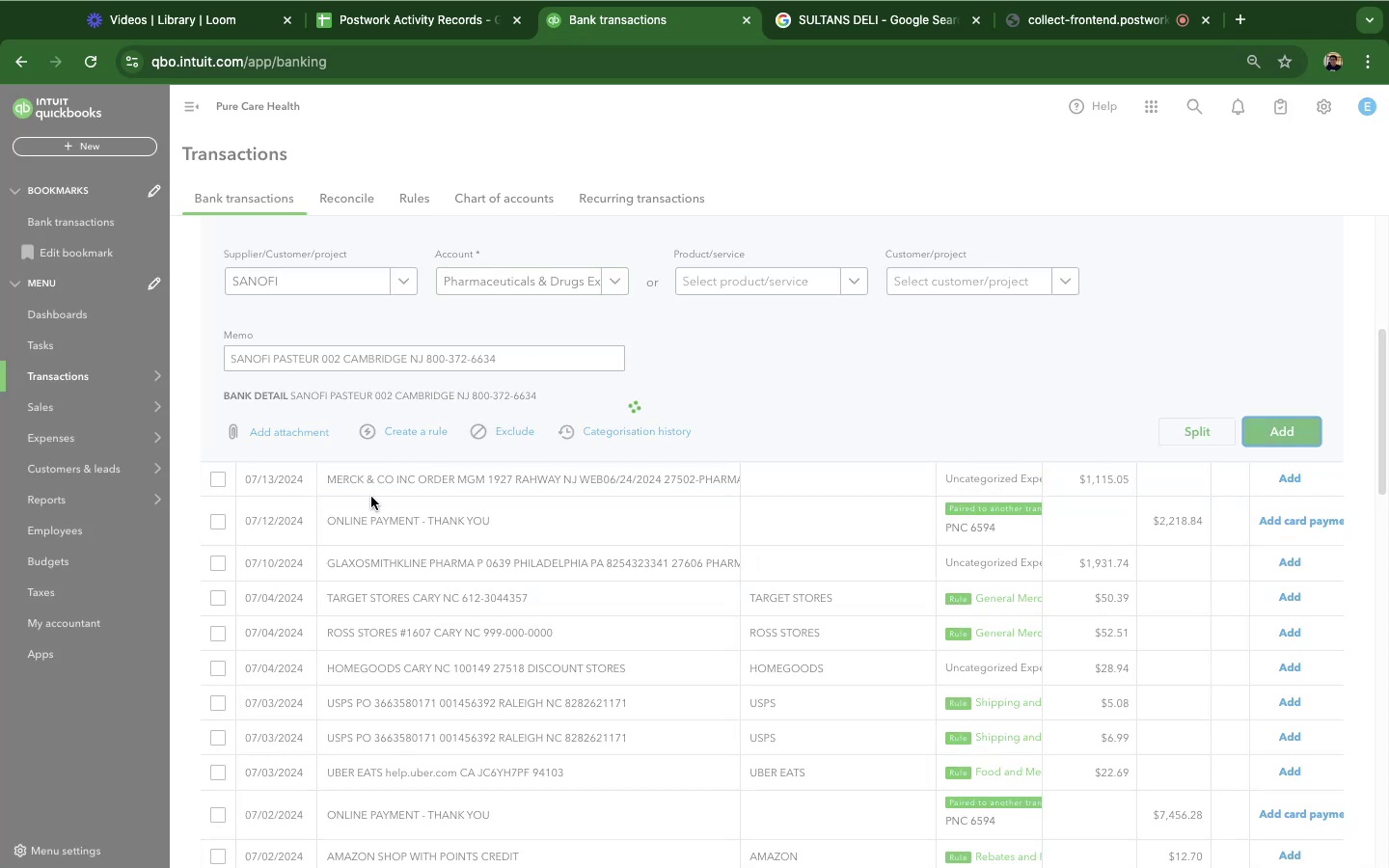 
scroll: coordinate [629, 562], scroll_direction: up, amount: 50.0
 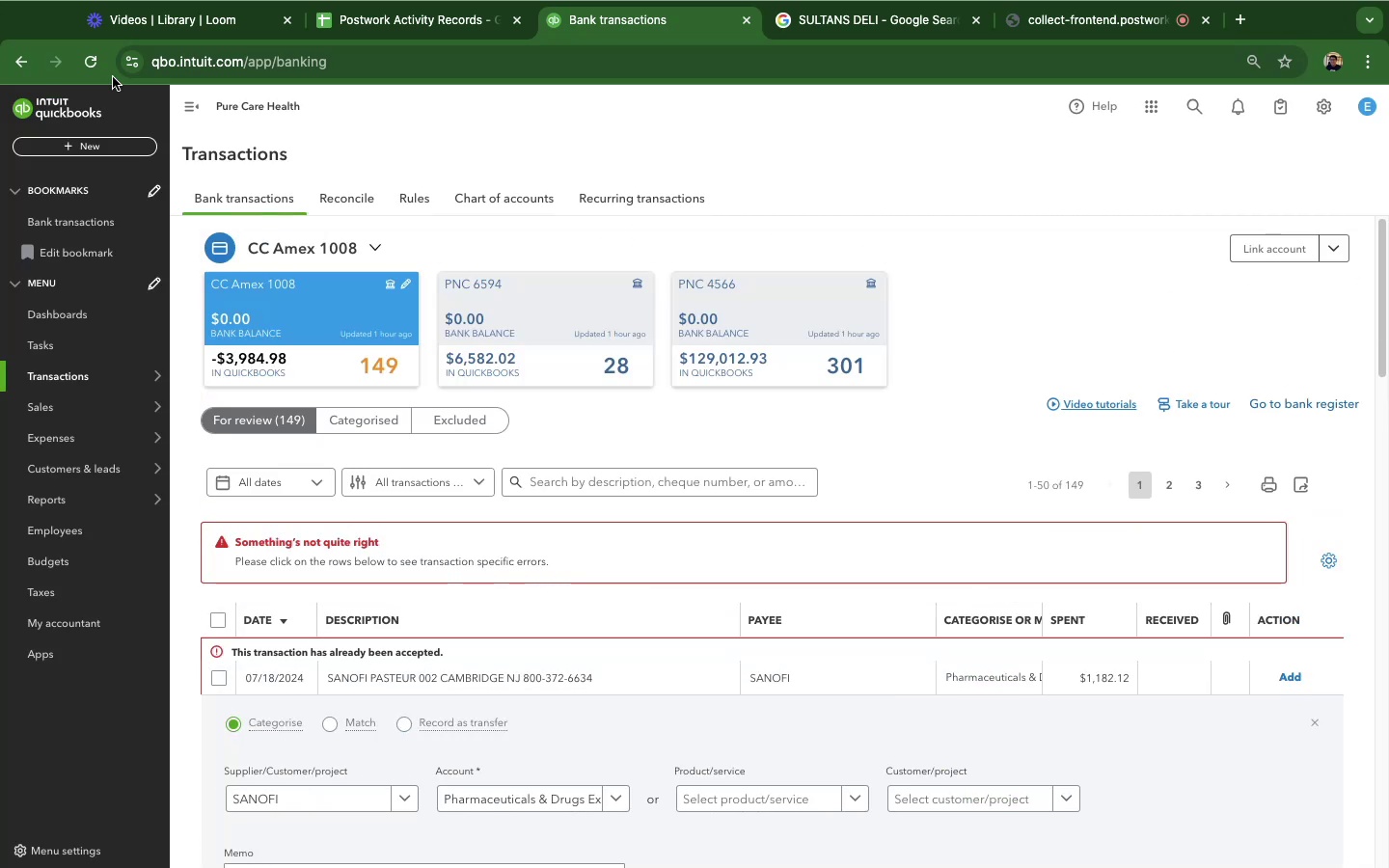 
left_click([101, 70])
 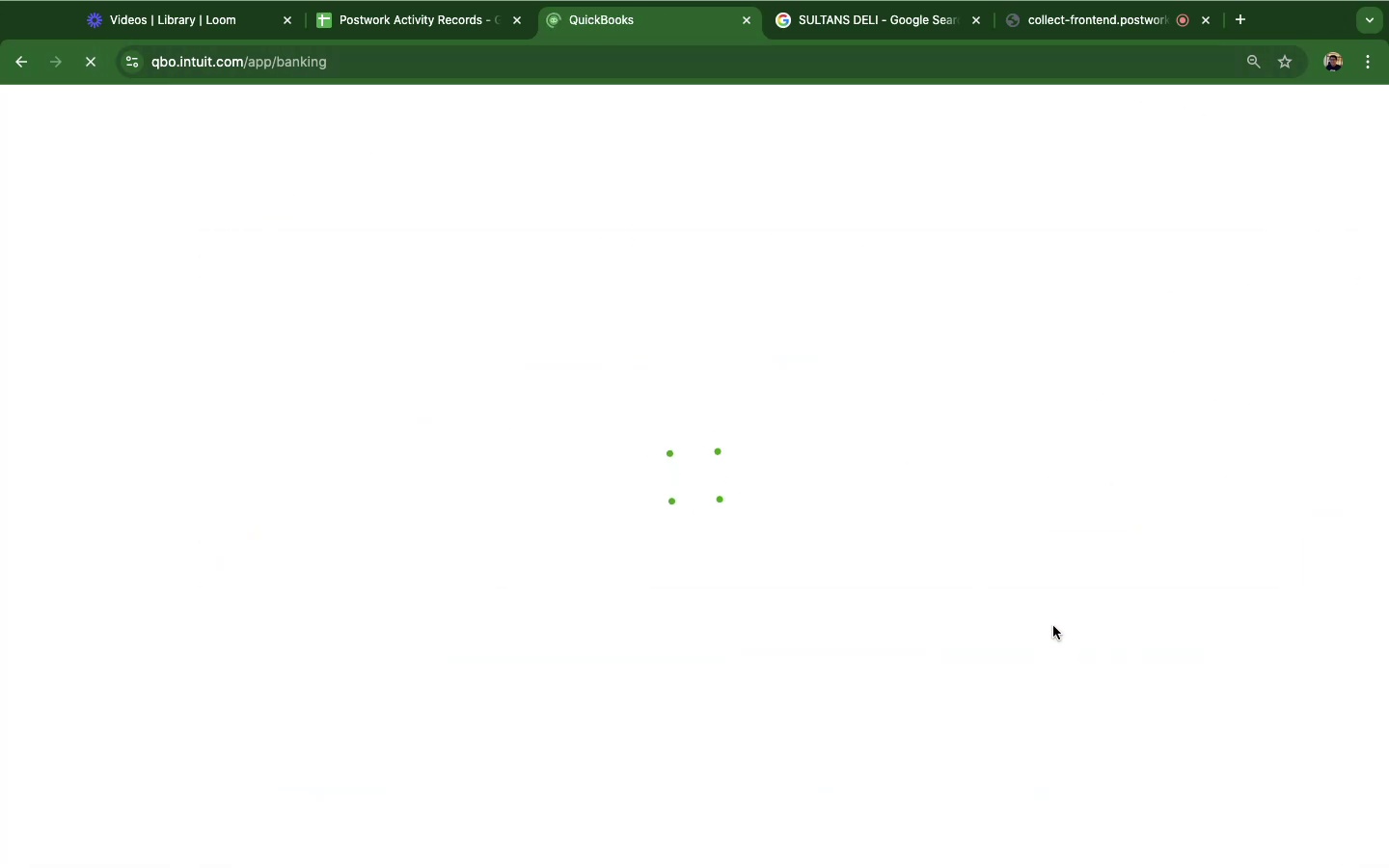 
scroll: coordinate [1053, 626], scroll_direction: down, amount: 12.0
 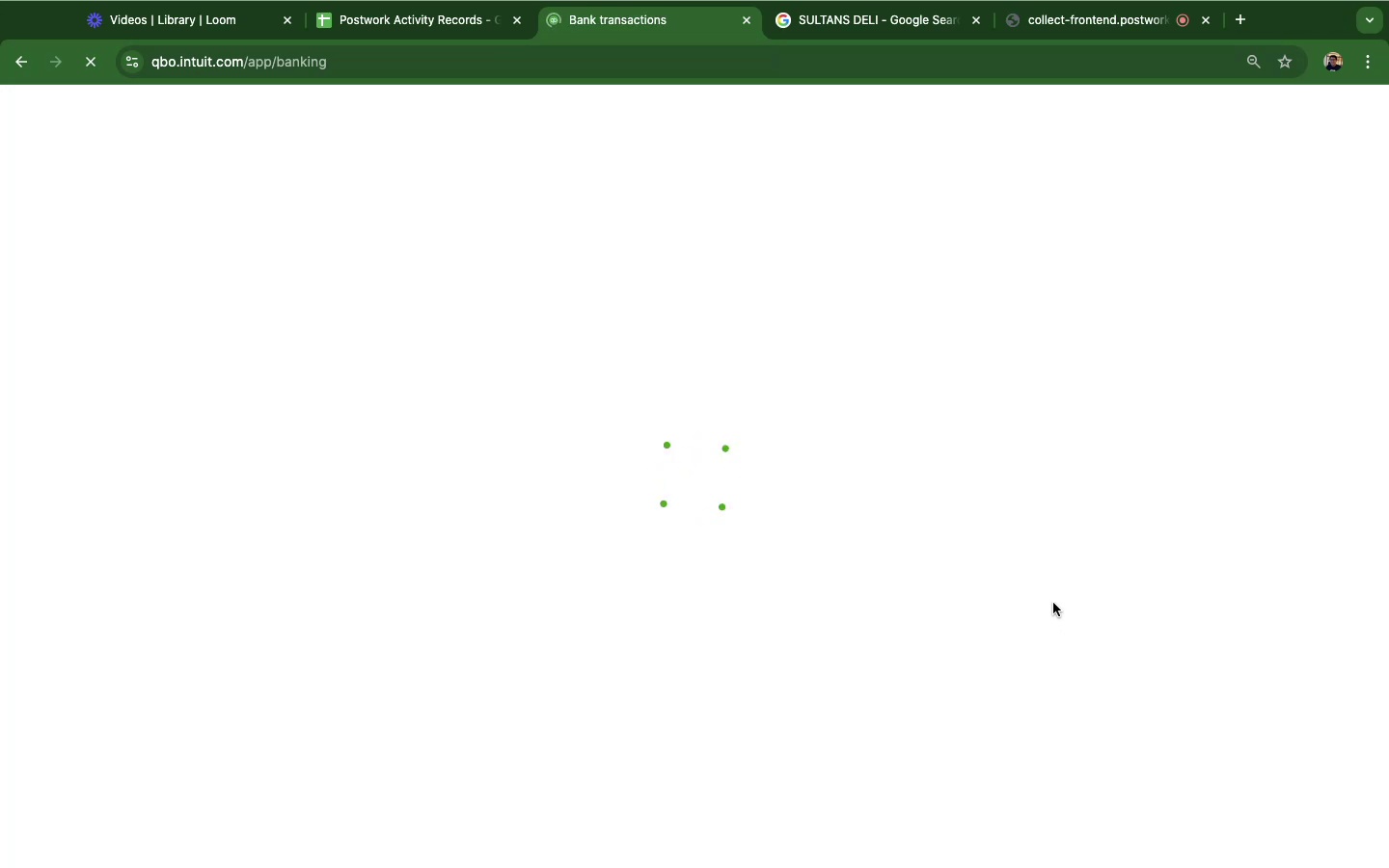 
wait(6.47)
 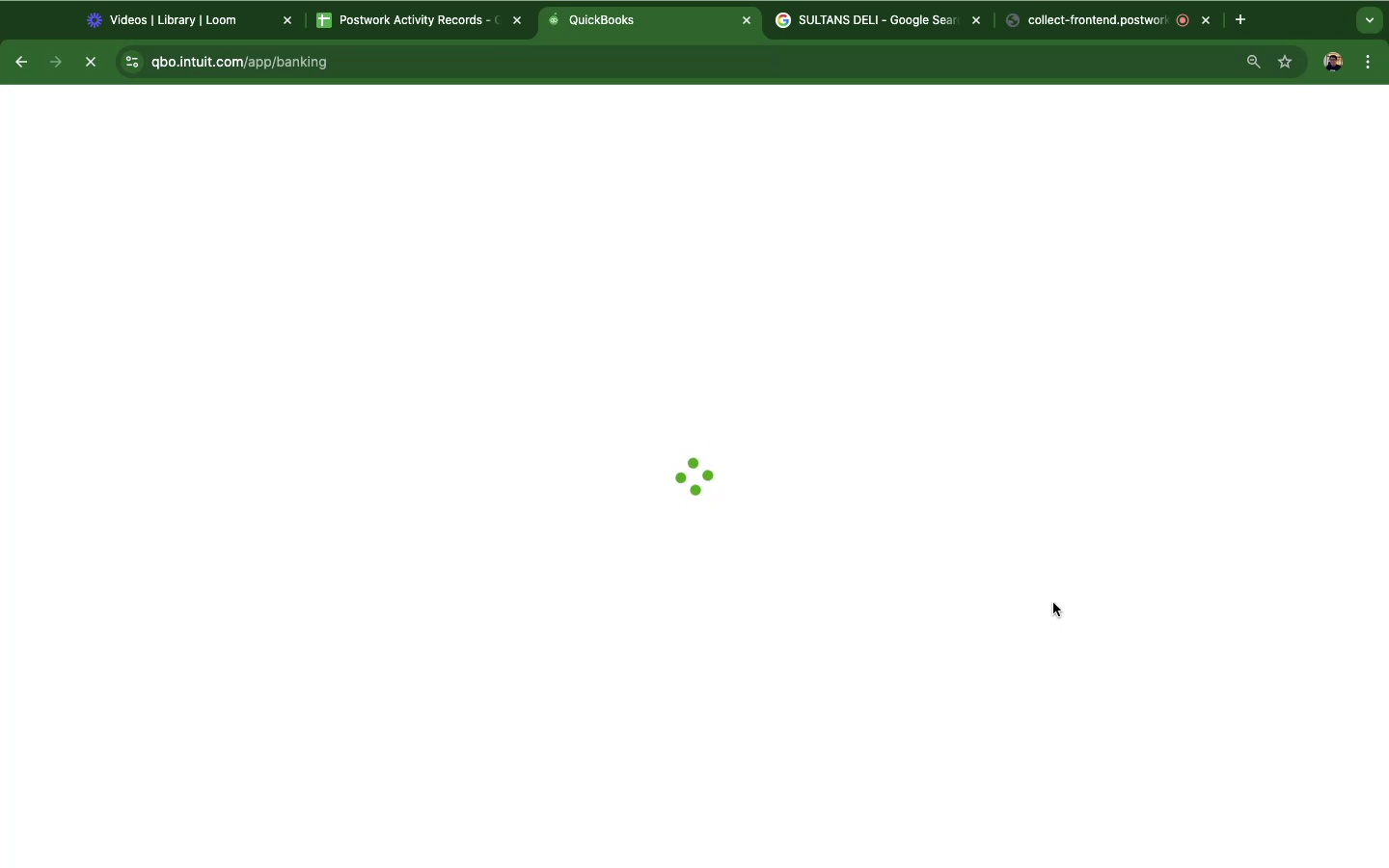 
mouse_move([860, 13])
 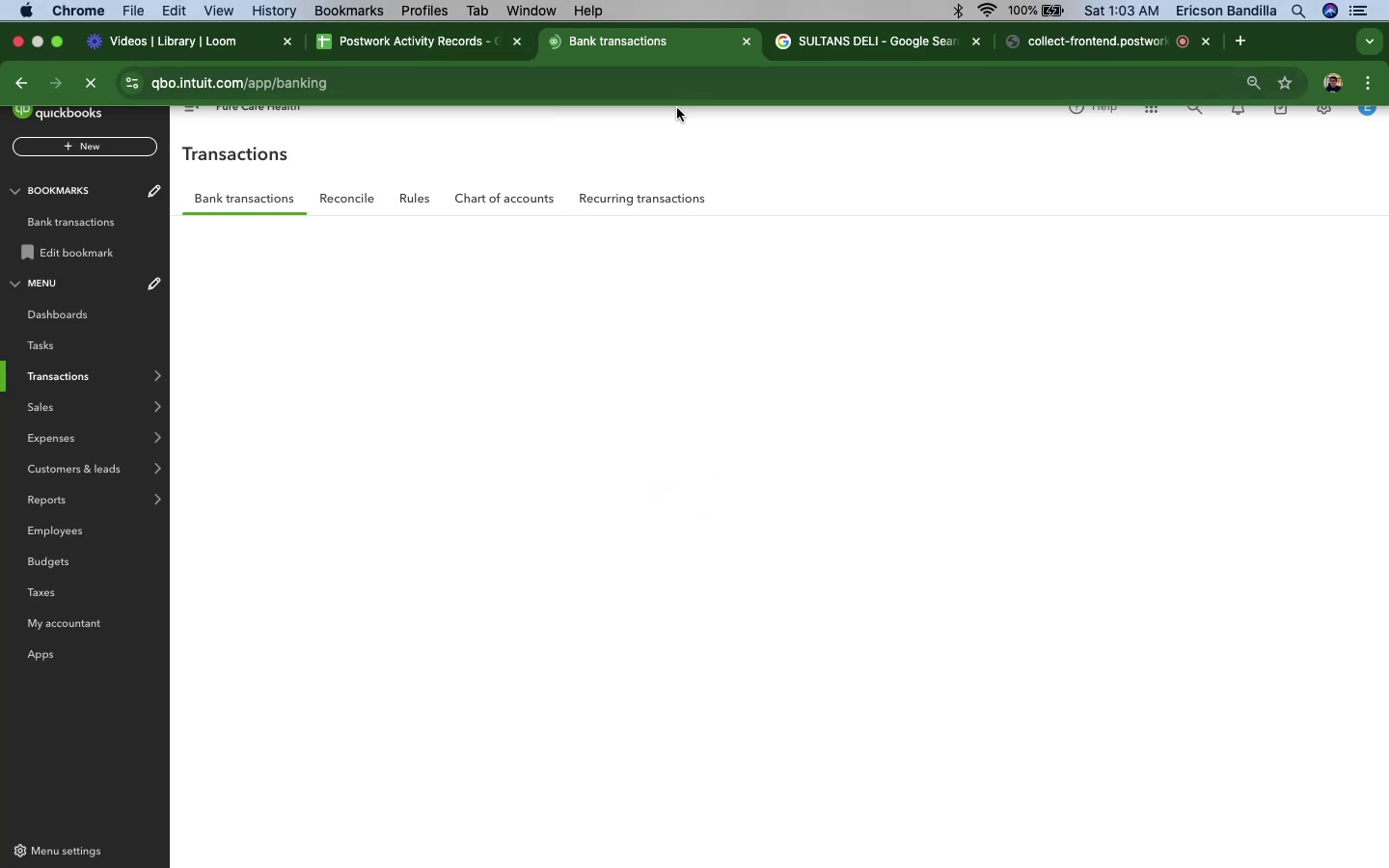 
scroll: coordinate [712, 590], scroll_direction: down, amount: 36.0
 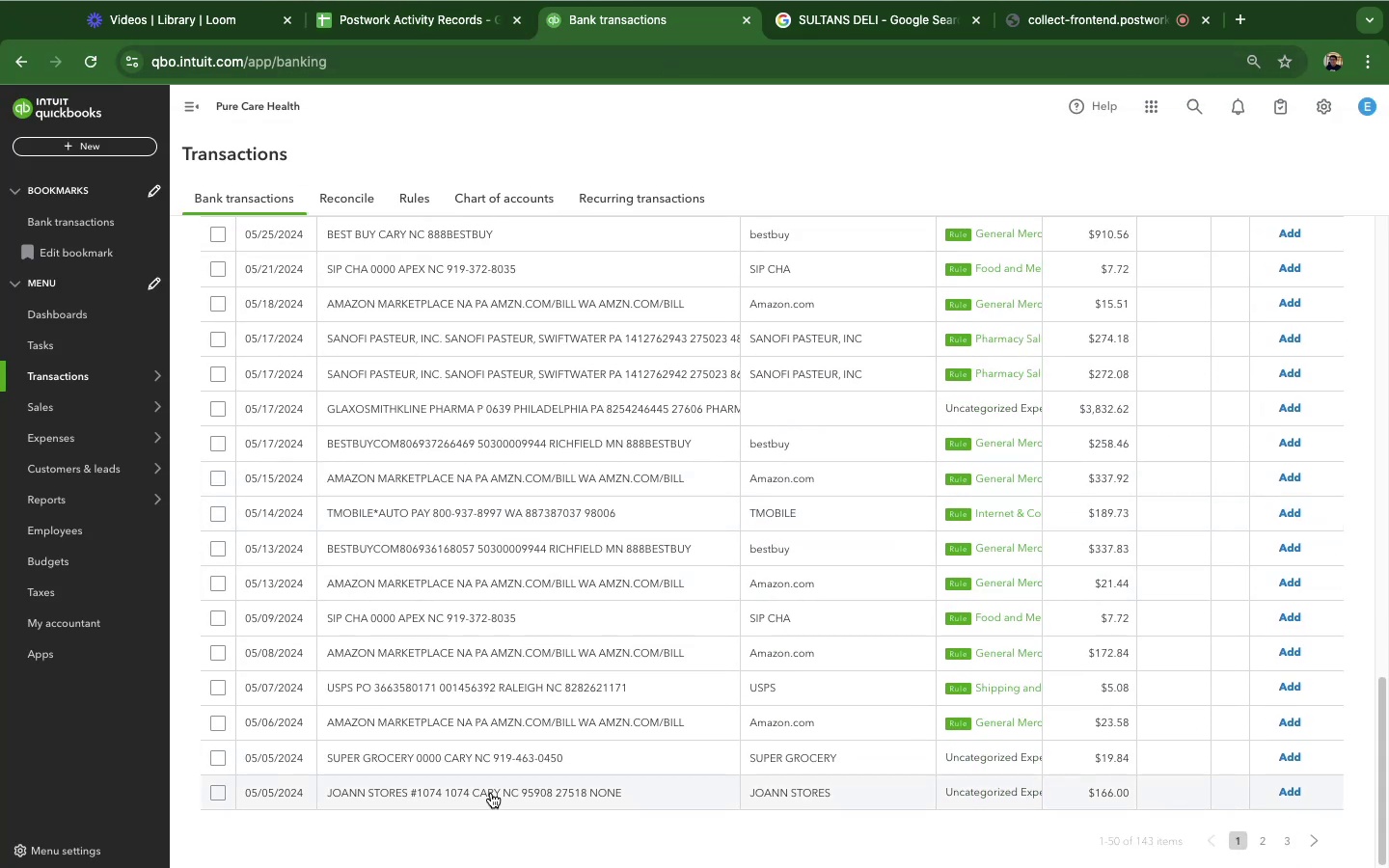 
left_click([501, 758])
 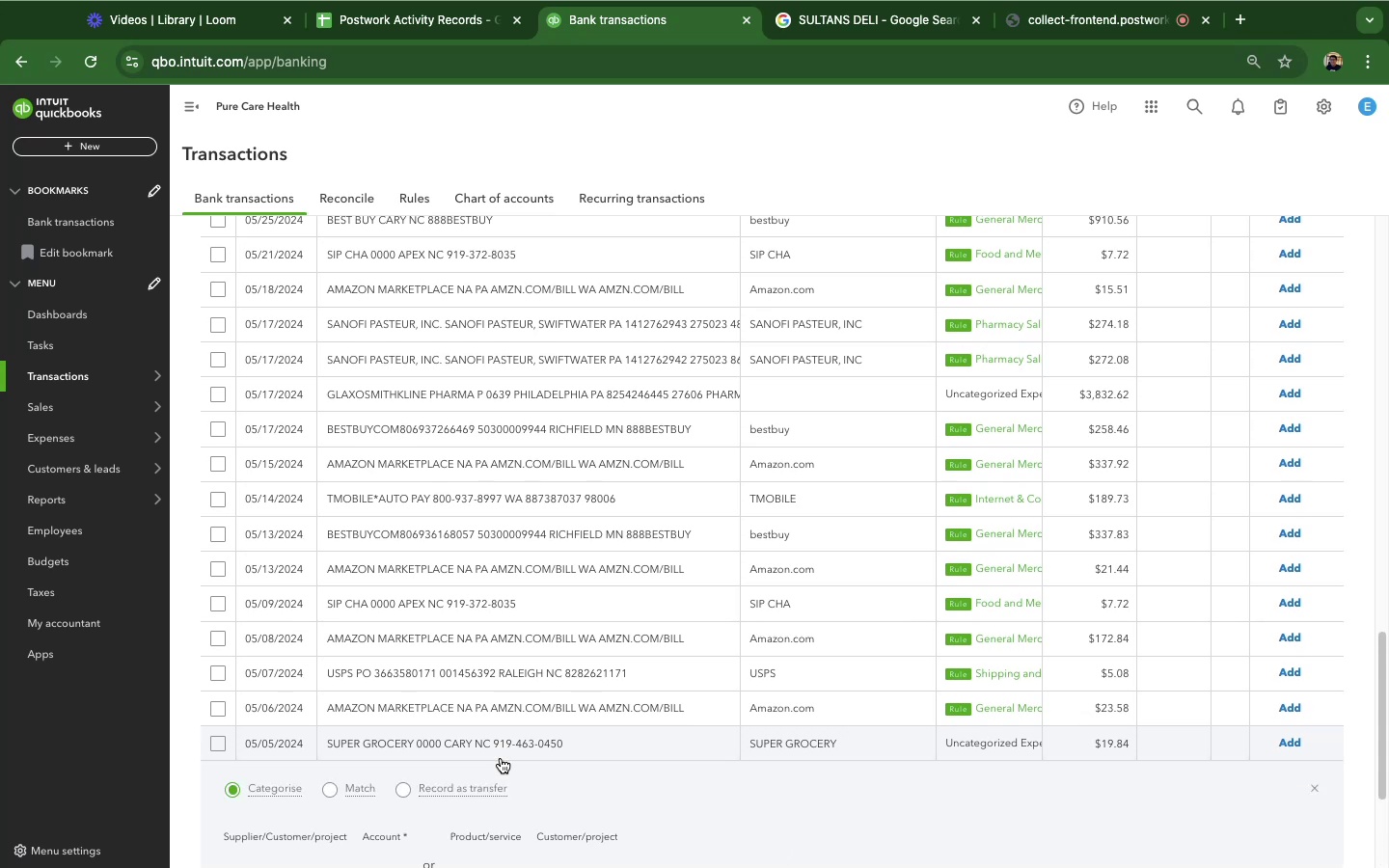 
scroll: coordinate [919, 746], scroll_direction: down, amount: 14.0
 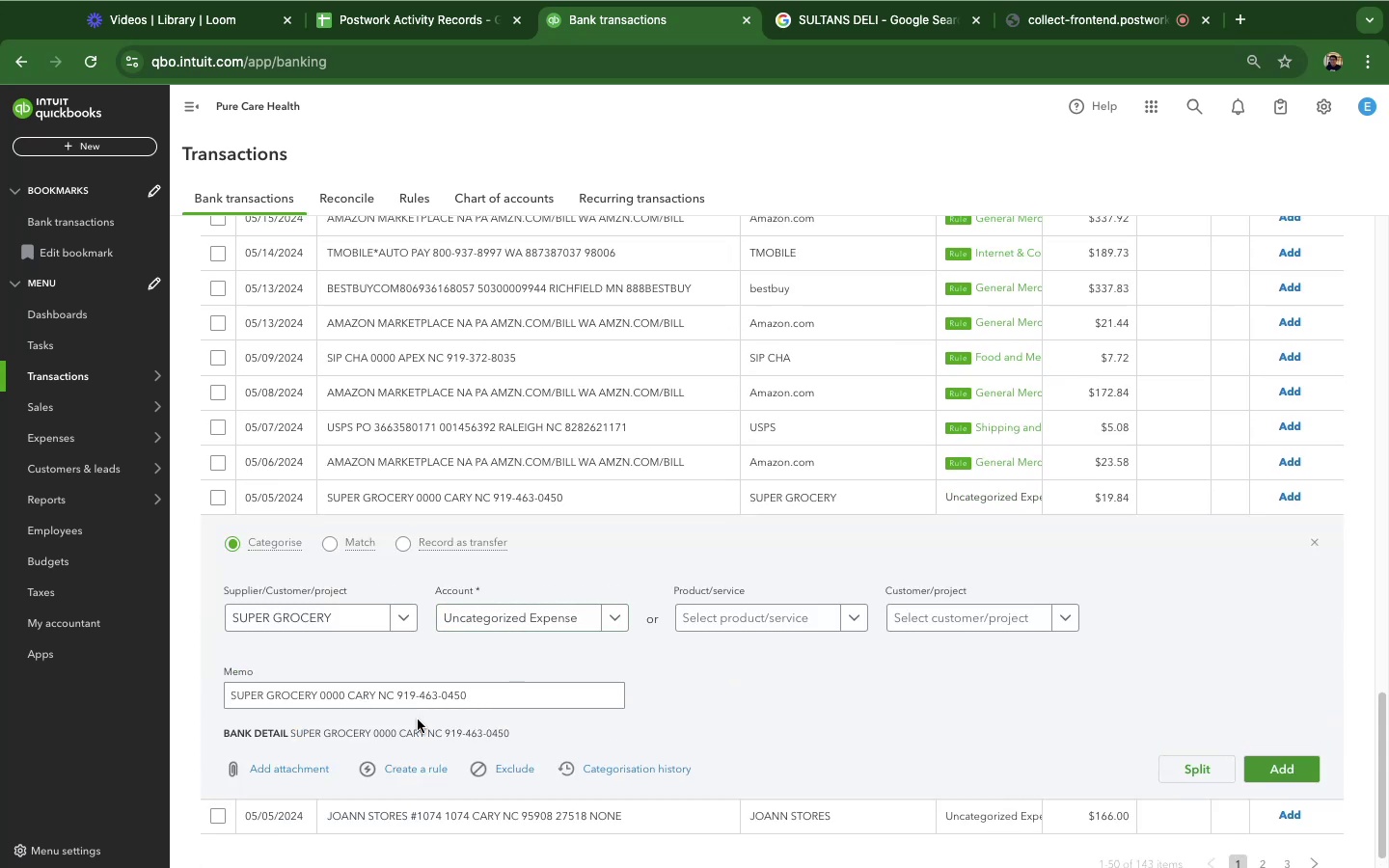 
left_click([514, 626])
 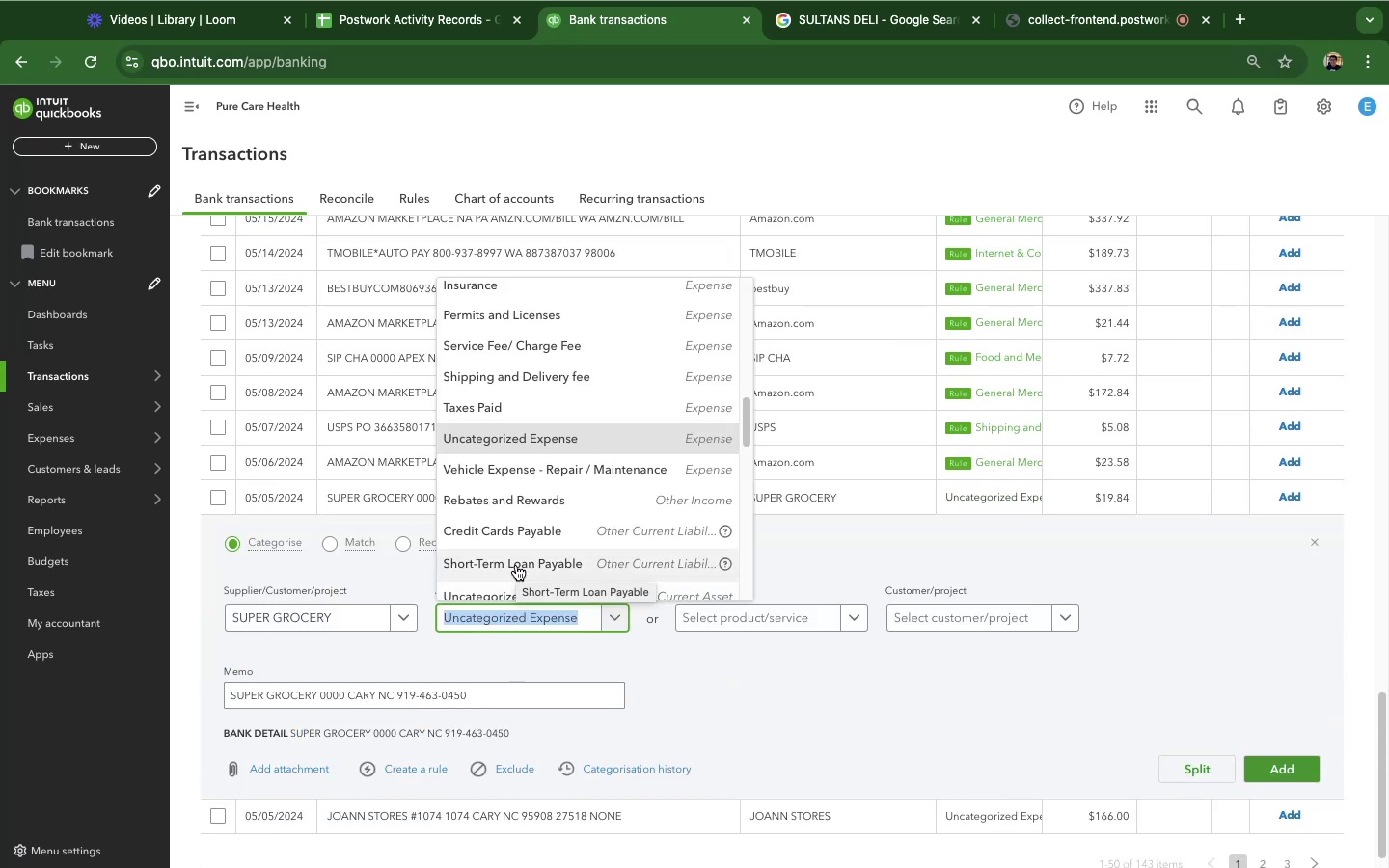 
type(ge)
 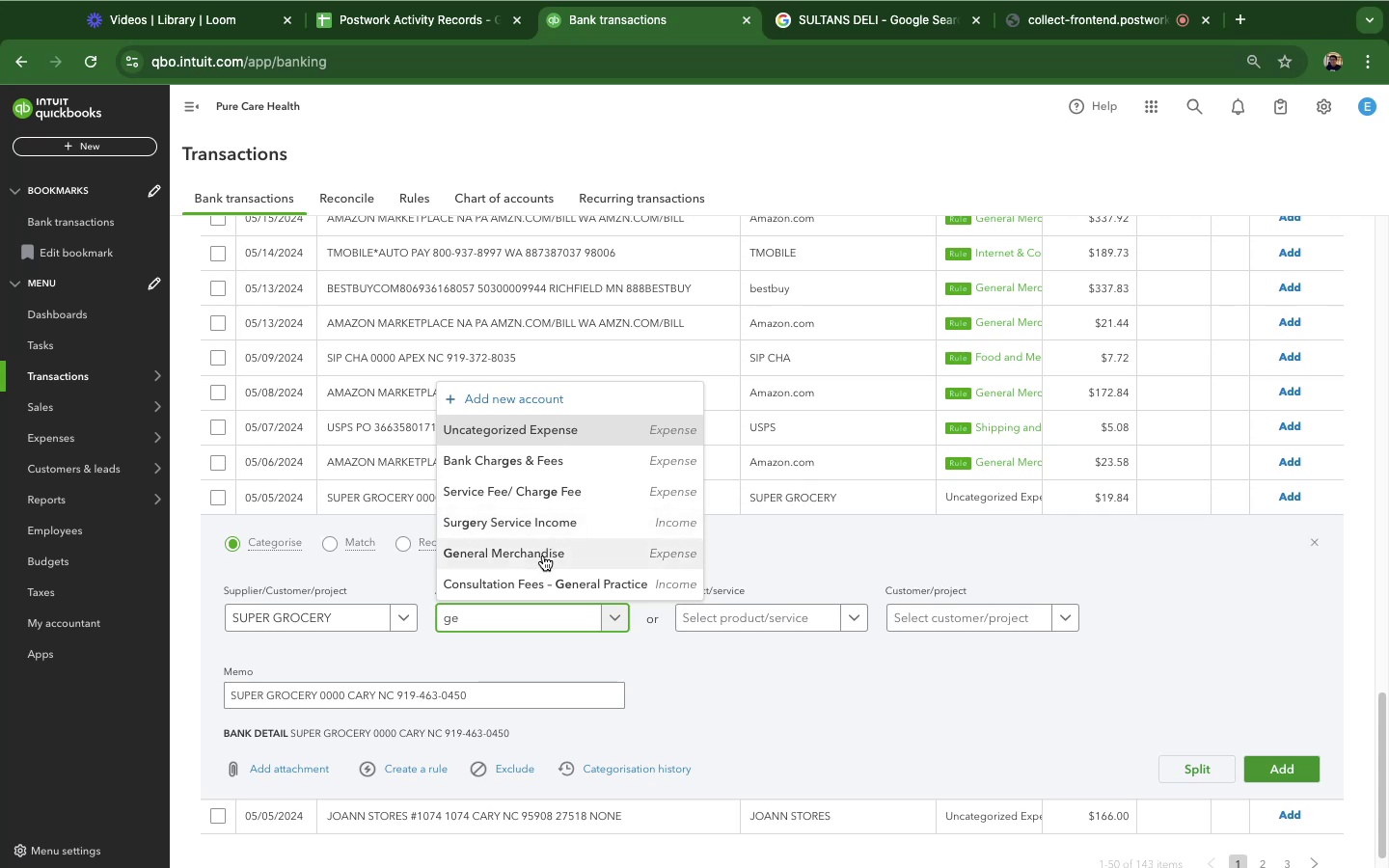 
left_click([543, 556])
 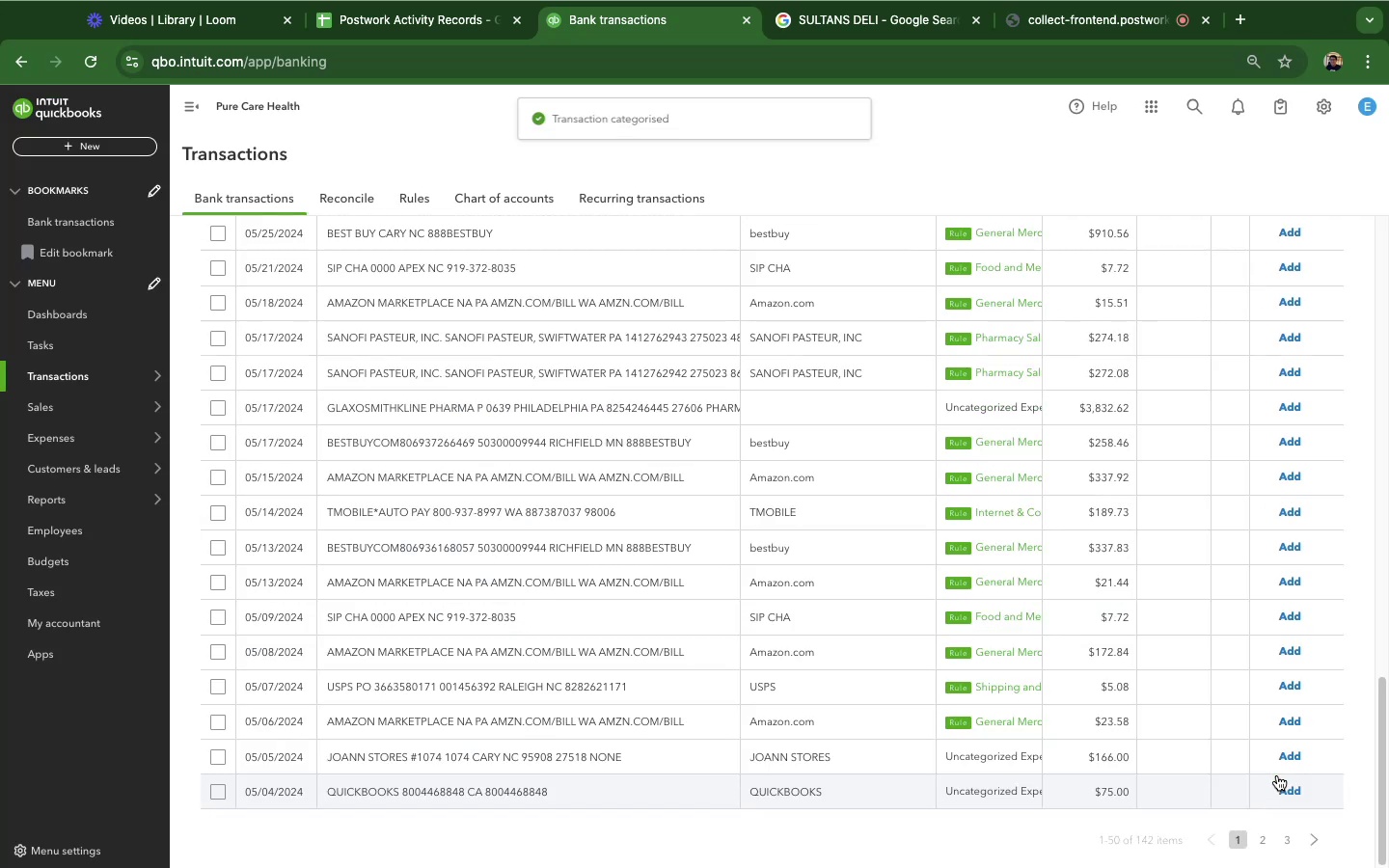 
scroll: coordinate [869, 686], scroll_direction: down, amount: 25.0
 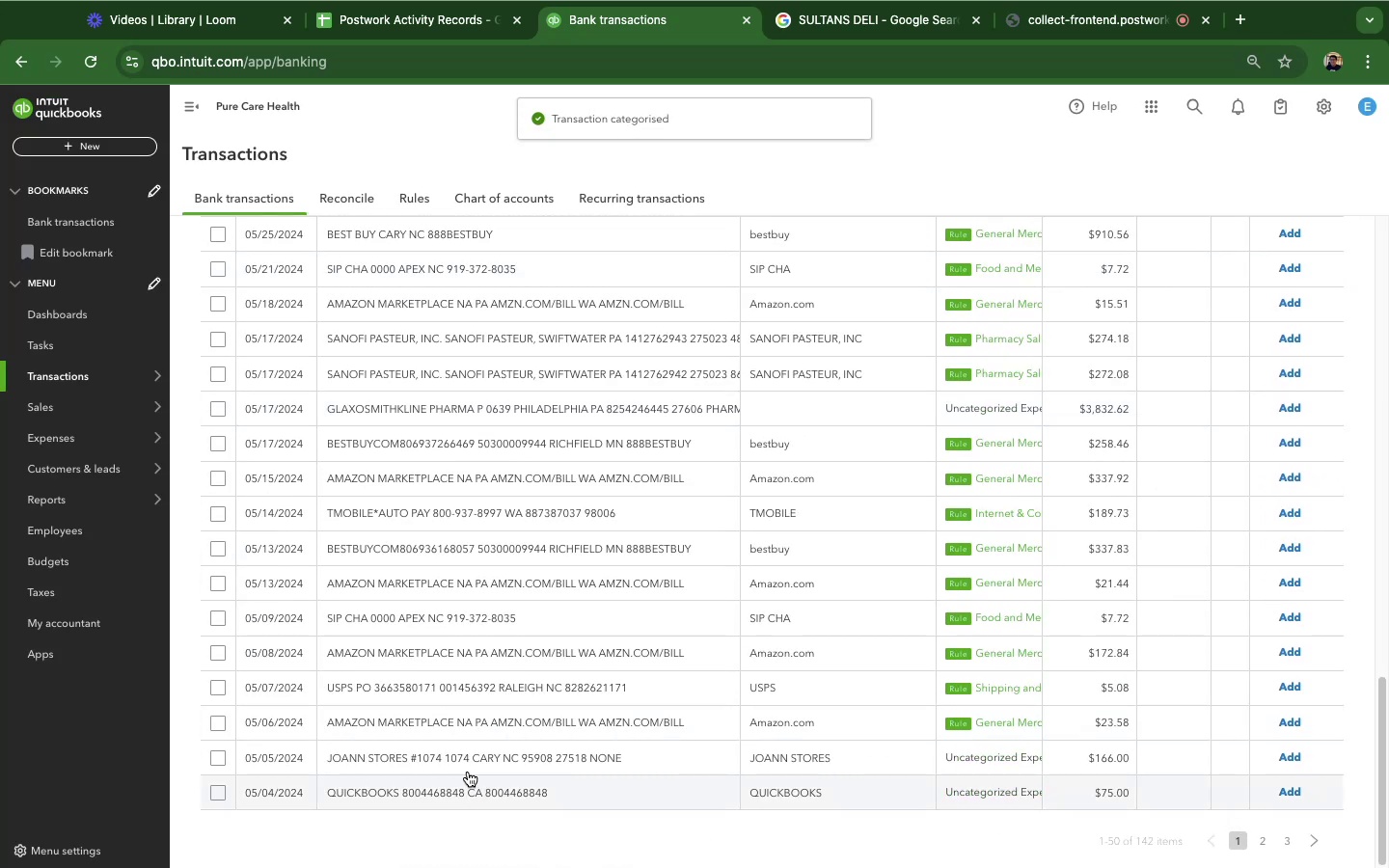 
left_click([448, 761])
 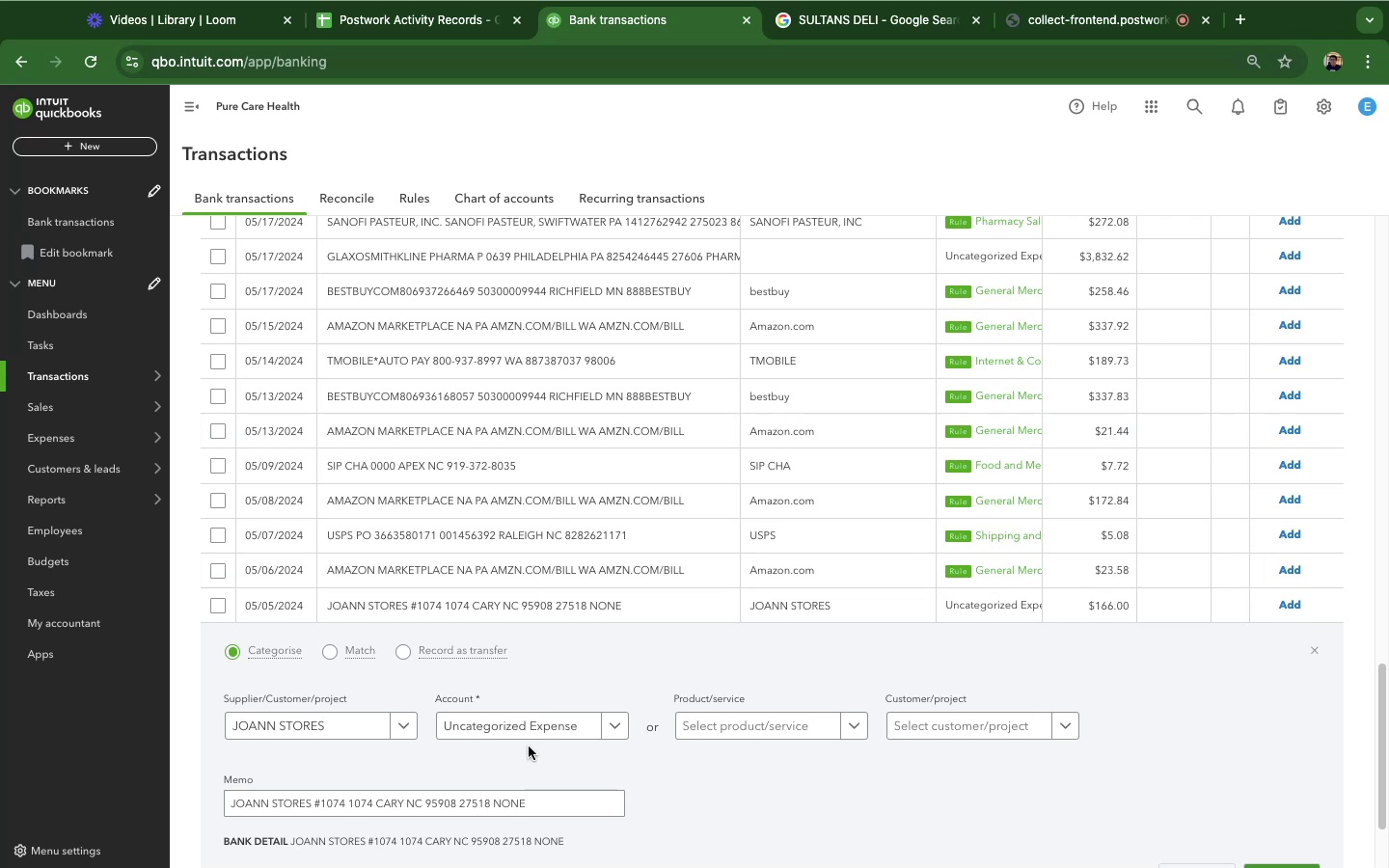 
left_click([517, 723])
 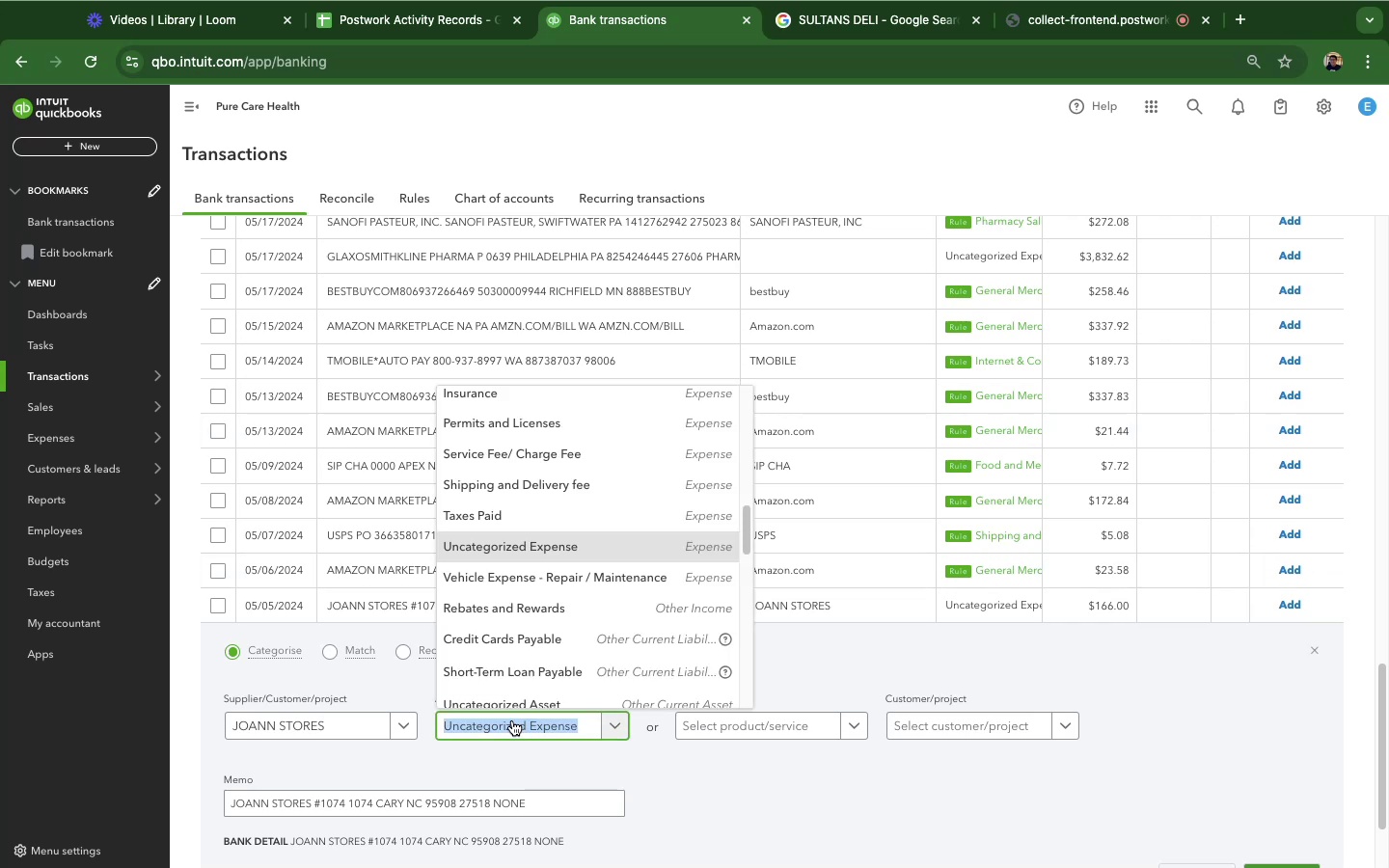 
type(gr)
key(Backspace)
type(e)
 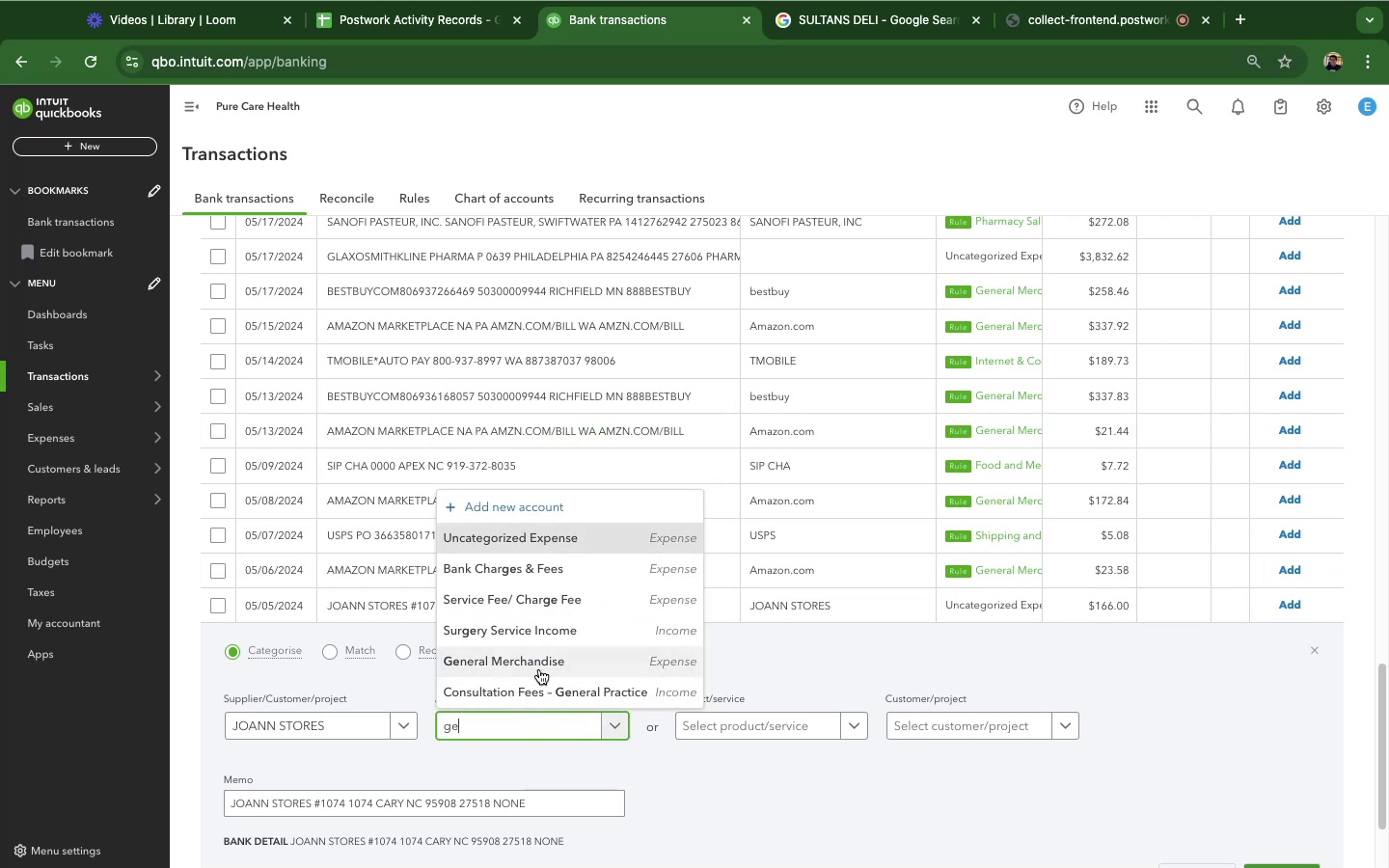 
left_click([539, 669])
 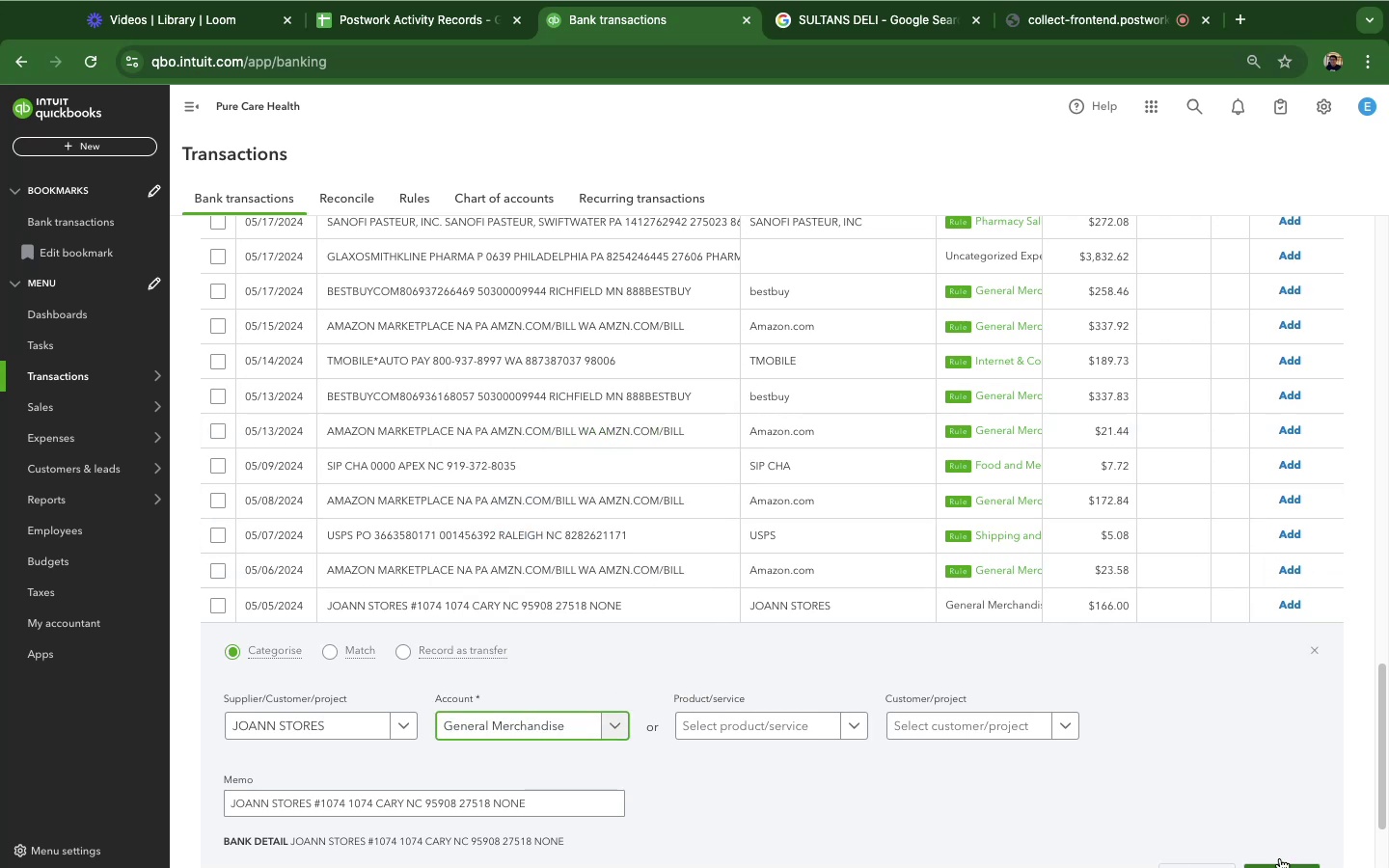 
scroll: coordinate [1117, 722], scroll_direction: down, amount: 2.0
 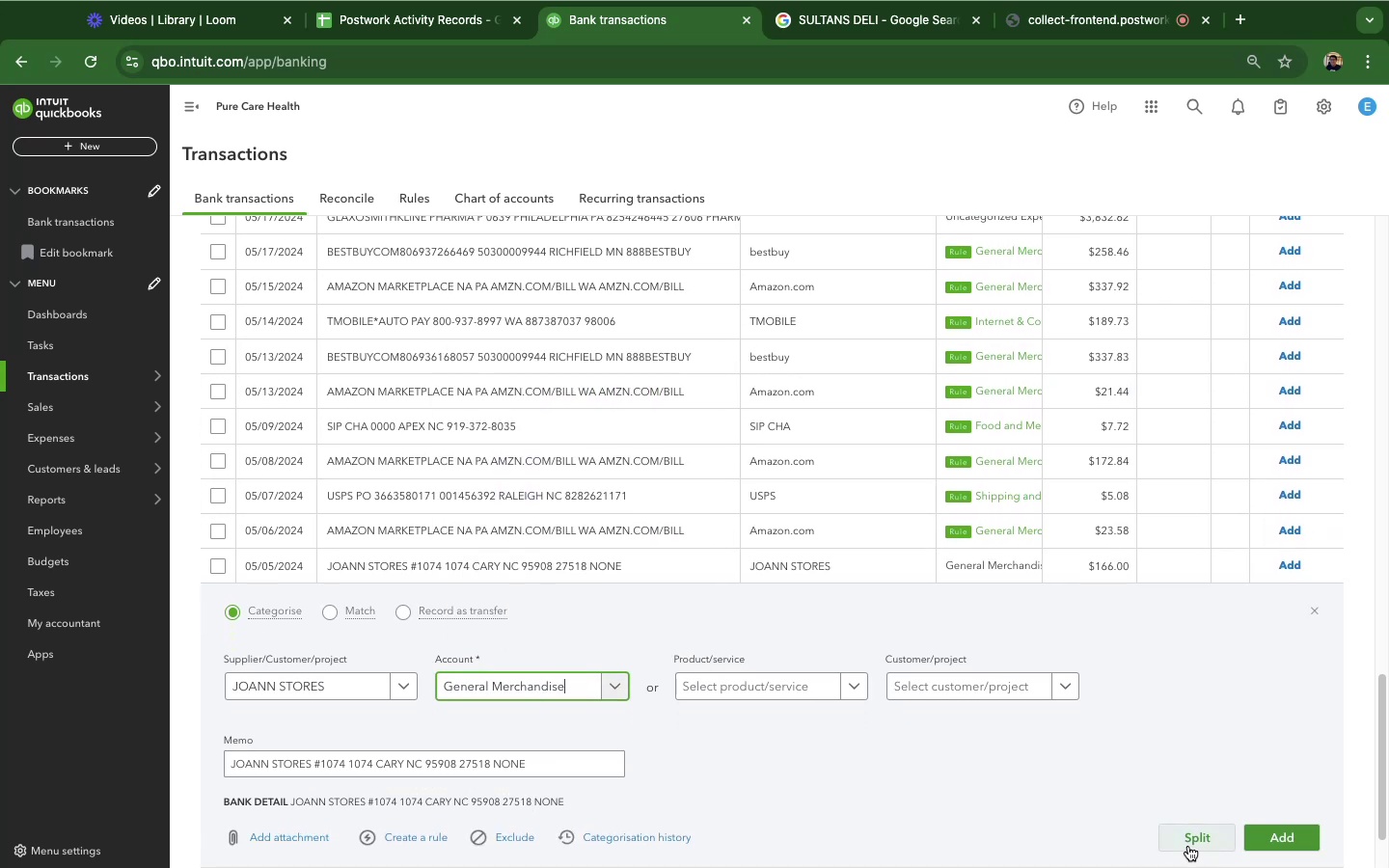 
left_click([1271, 844])
 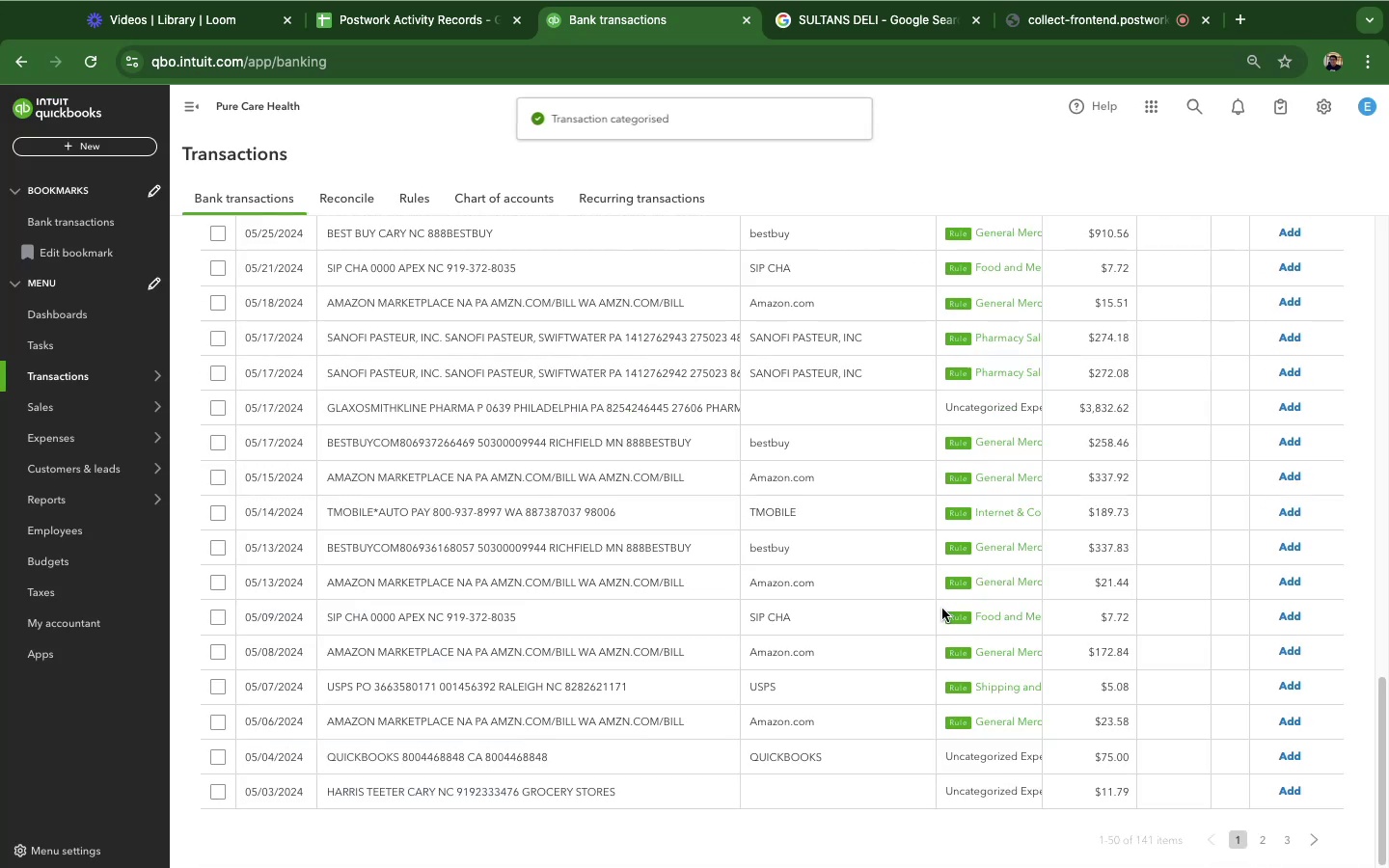 
scroll: coordinate [467, 780], scroll_direction: down, amount: 4.0
 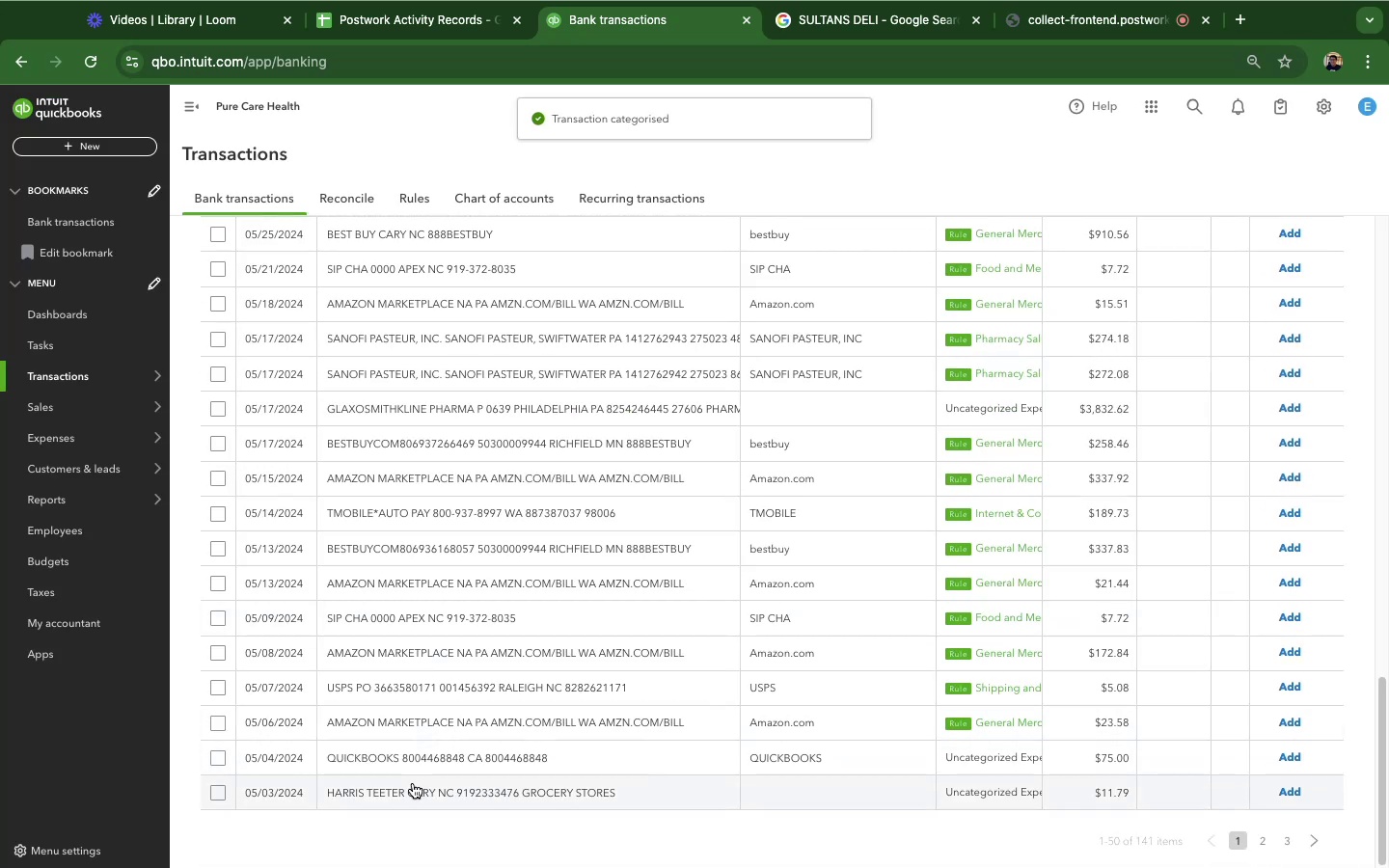 
left_click([411, 763])
 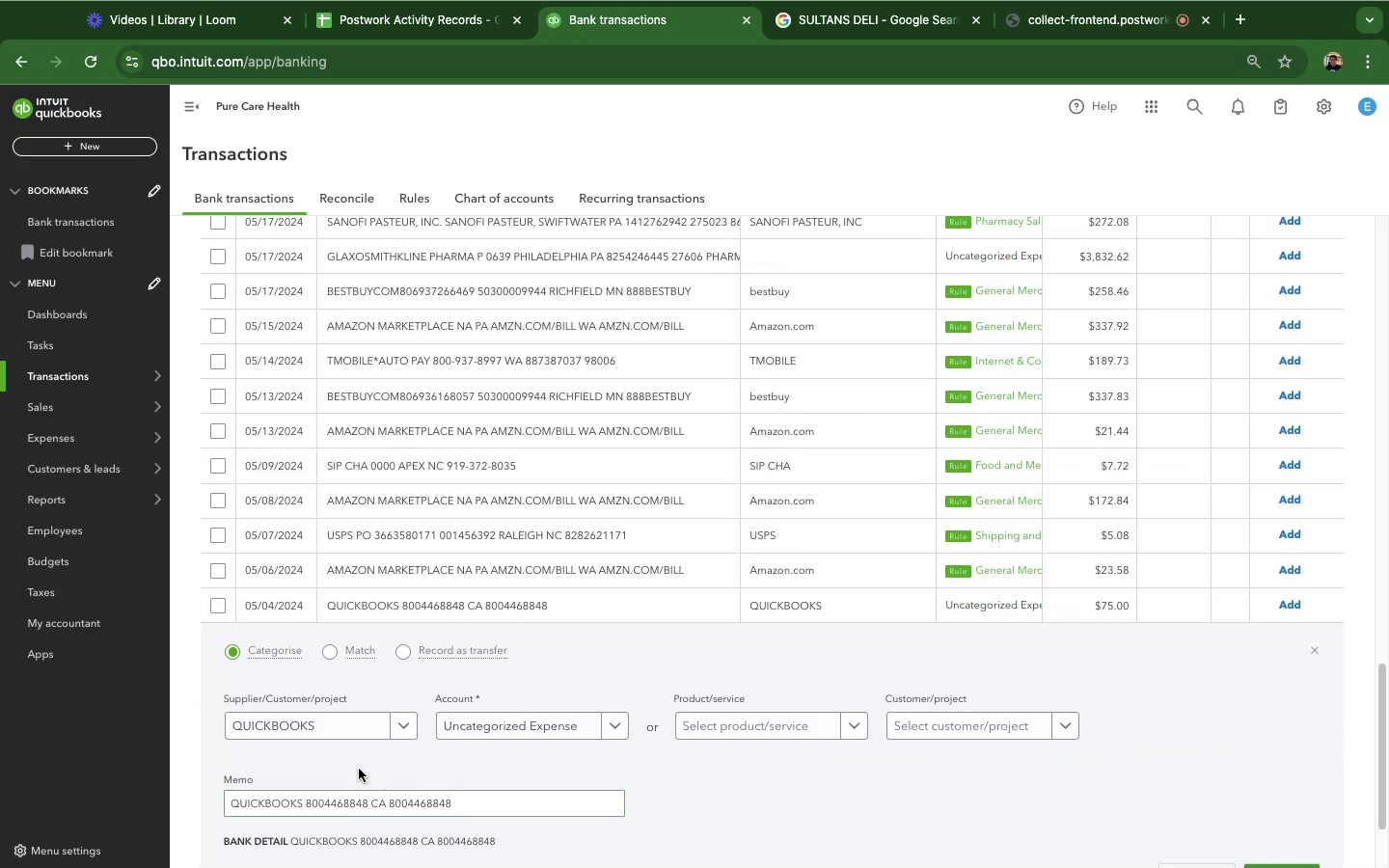 
left_click([574, 730])
 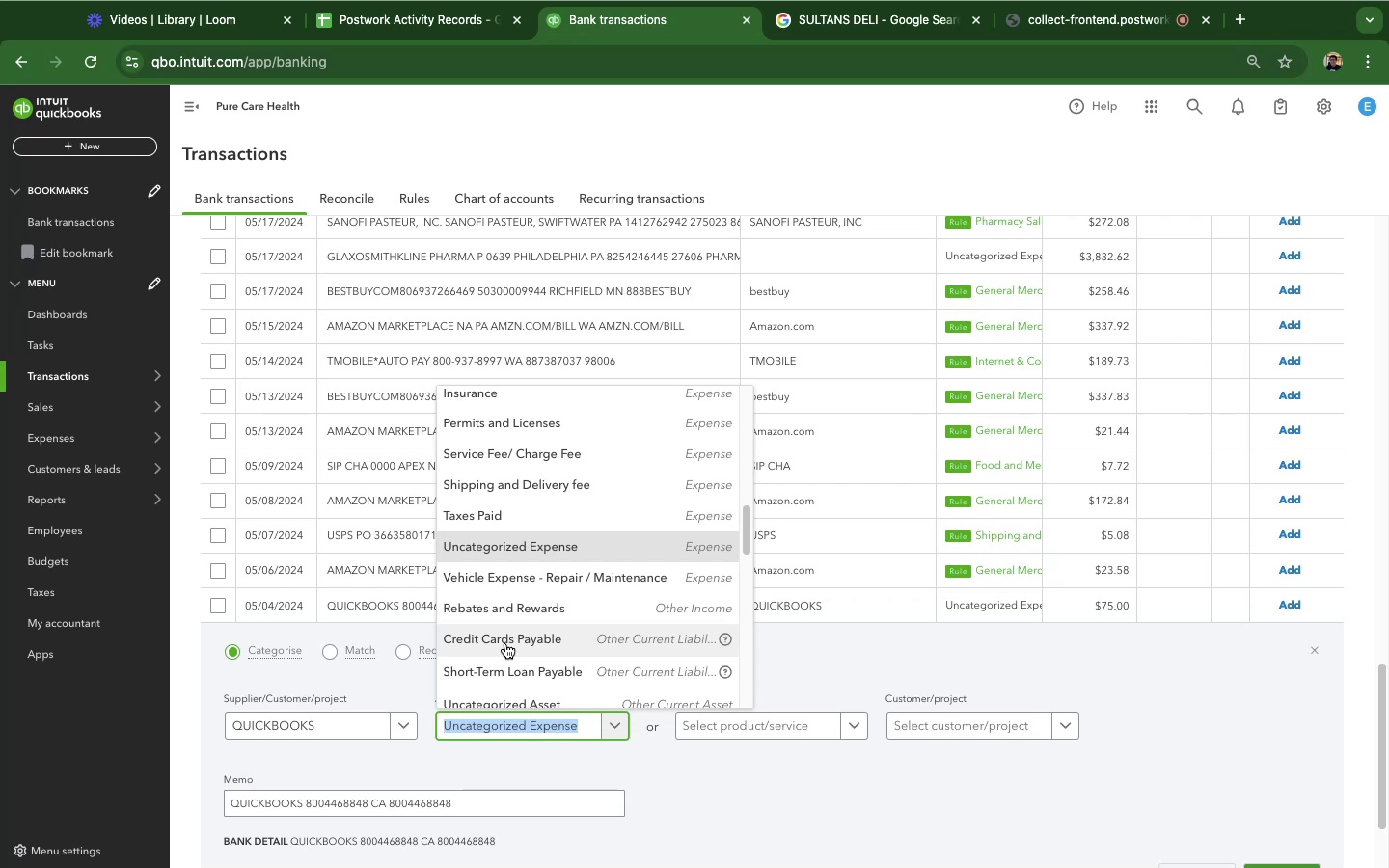 
type(info)
 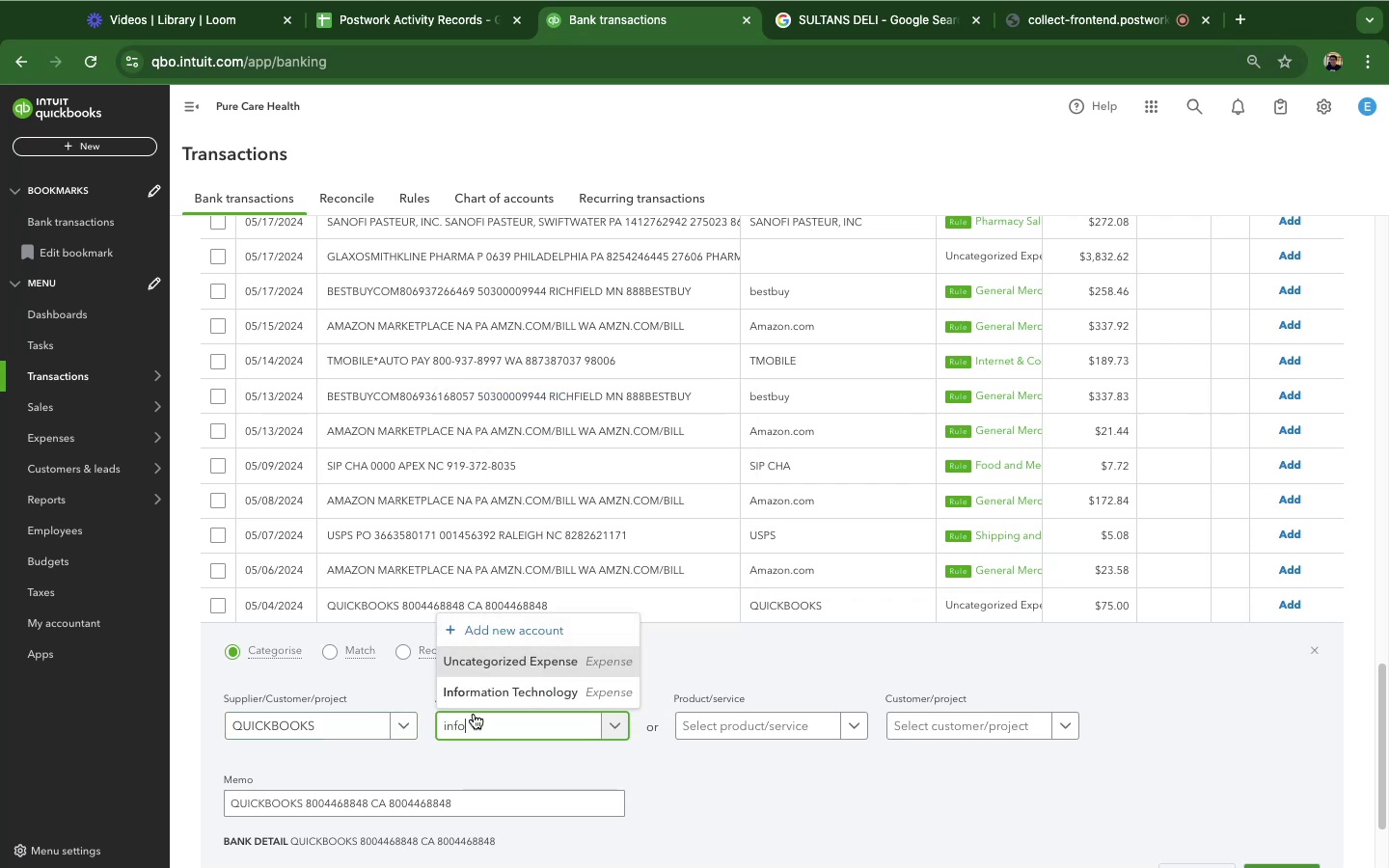 
left_click([506, 698])
 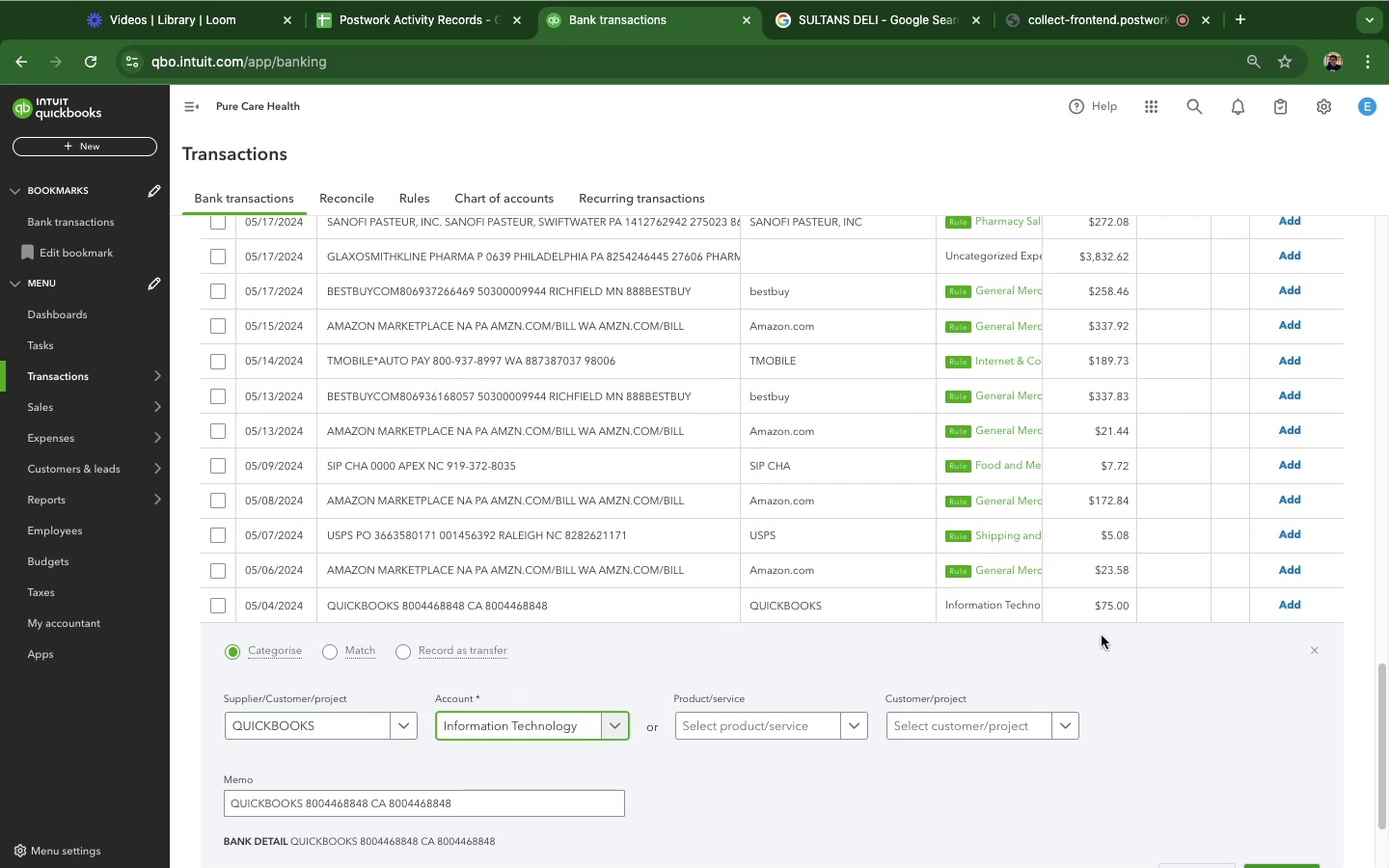 
scroll: coordinate [1147, 666], scroll_direction: down, amount: 22.0
 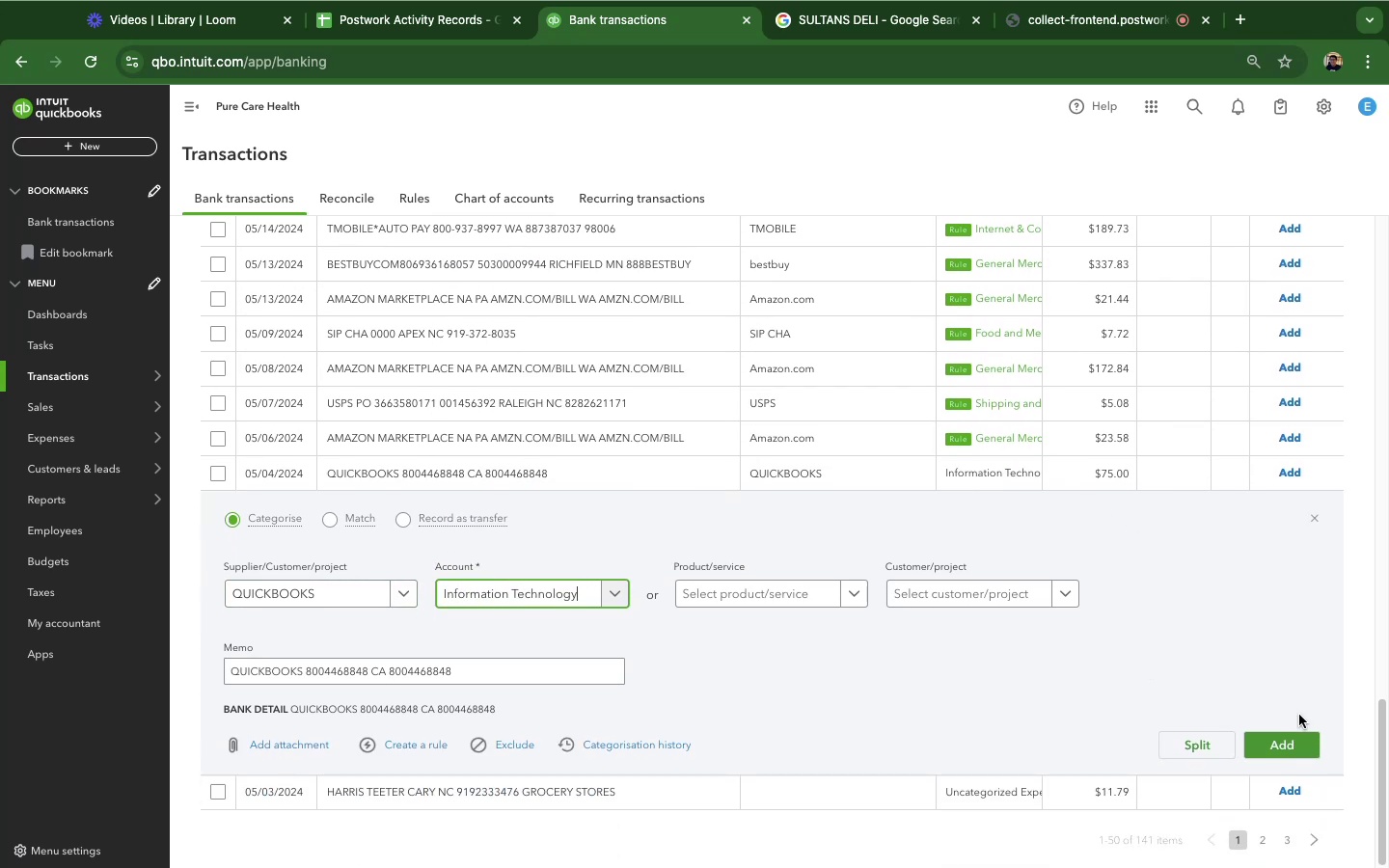 
left_click([1296, 729])
 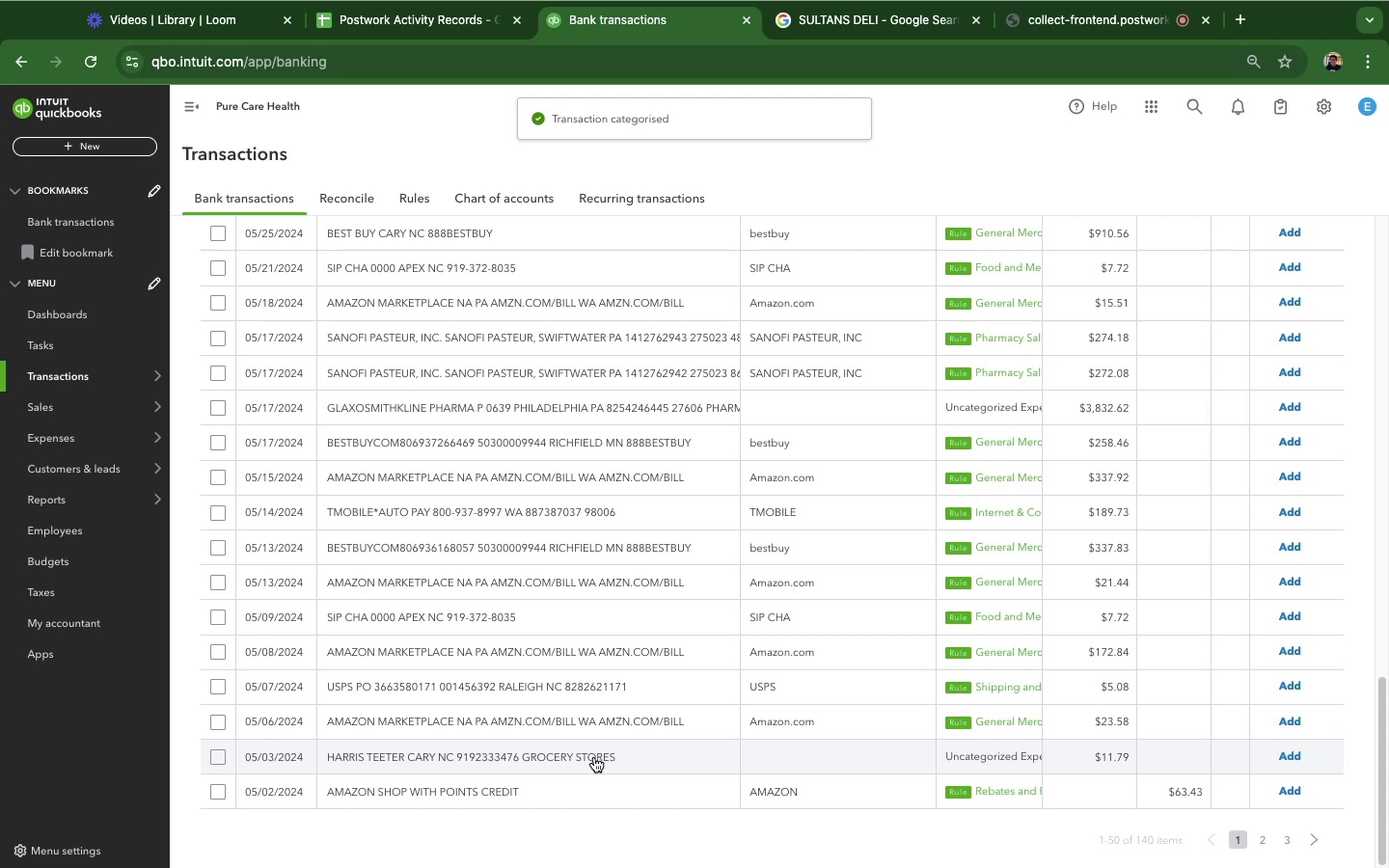 
wait(5.22)
 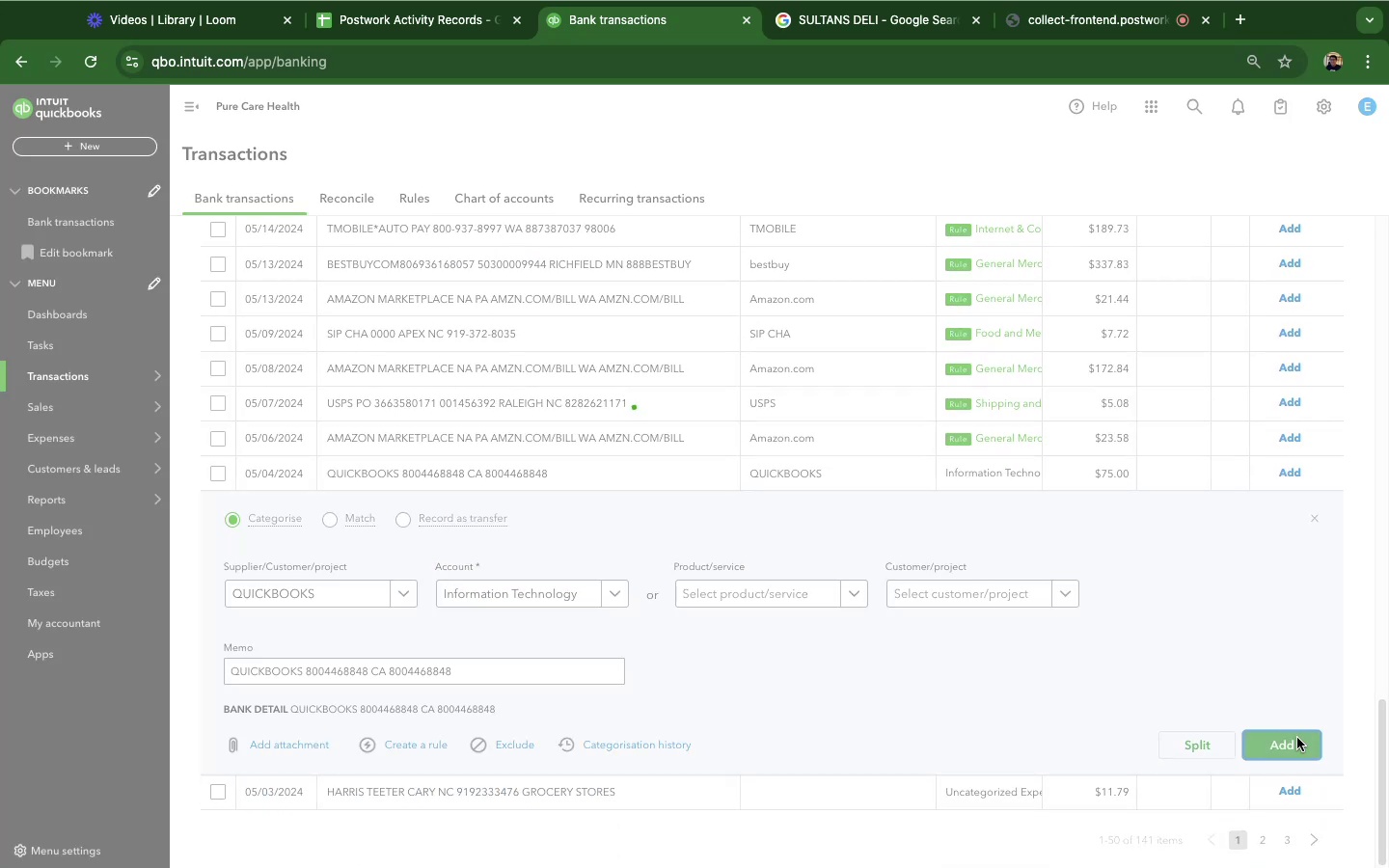 
left_click([419, 764])
 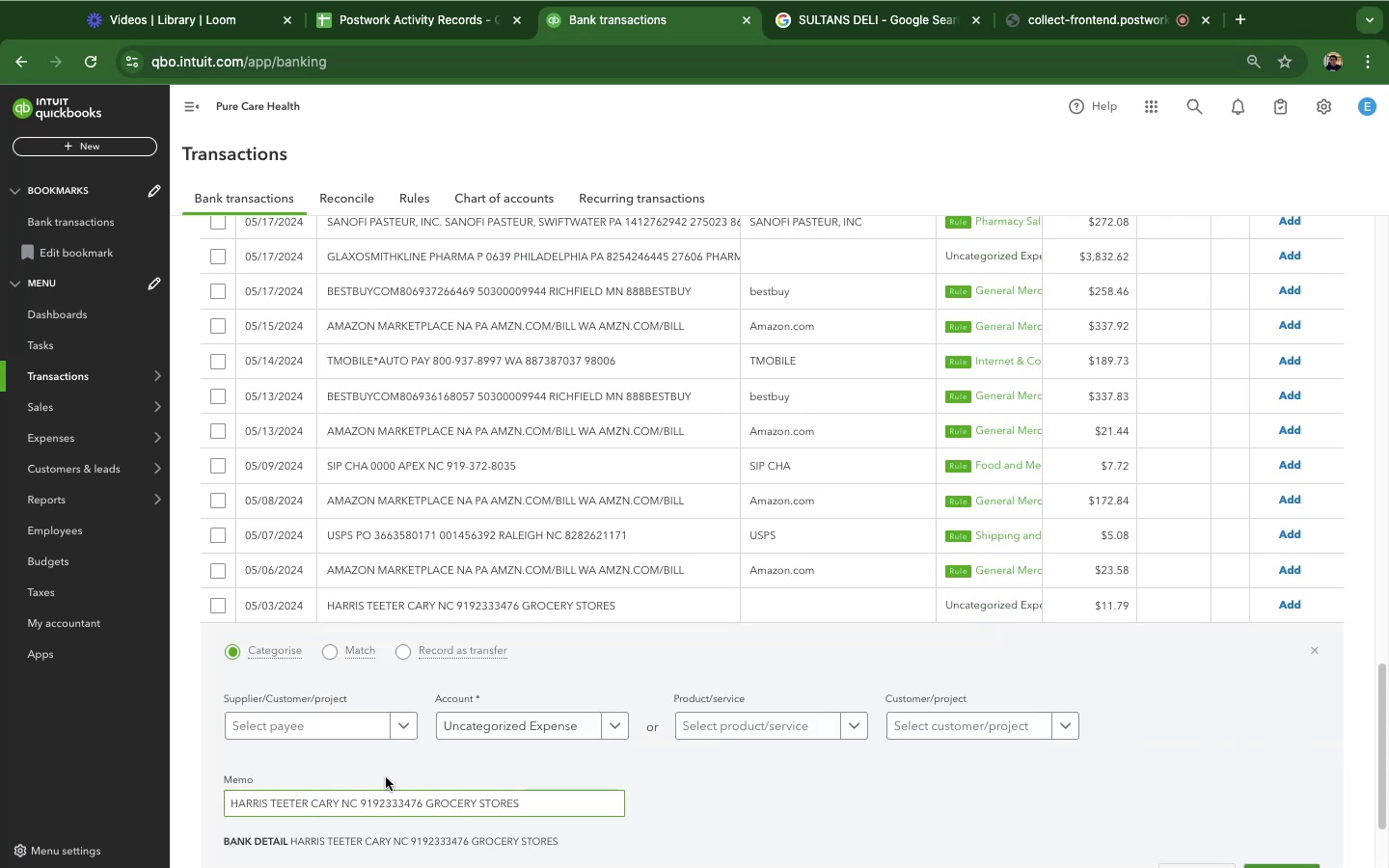 
wait(6.75)
 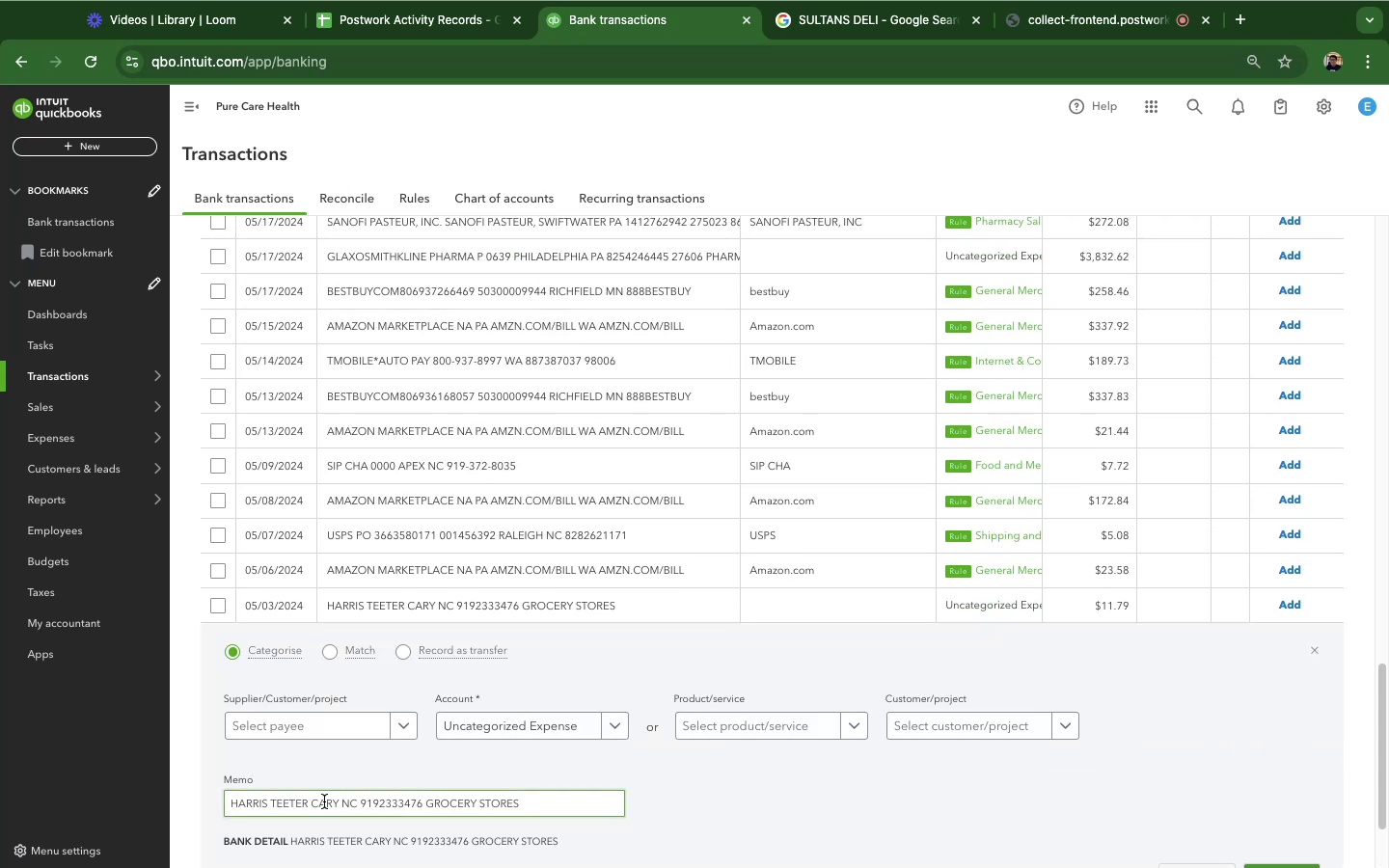 
left_click_drag(start_coordinate=[362, 804], to_coordinate=[208, 803])
 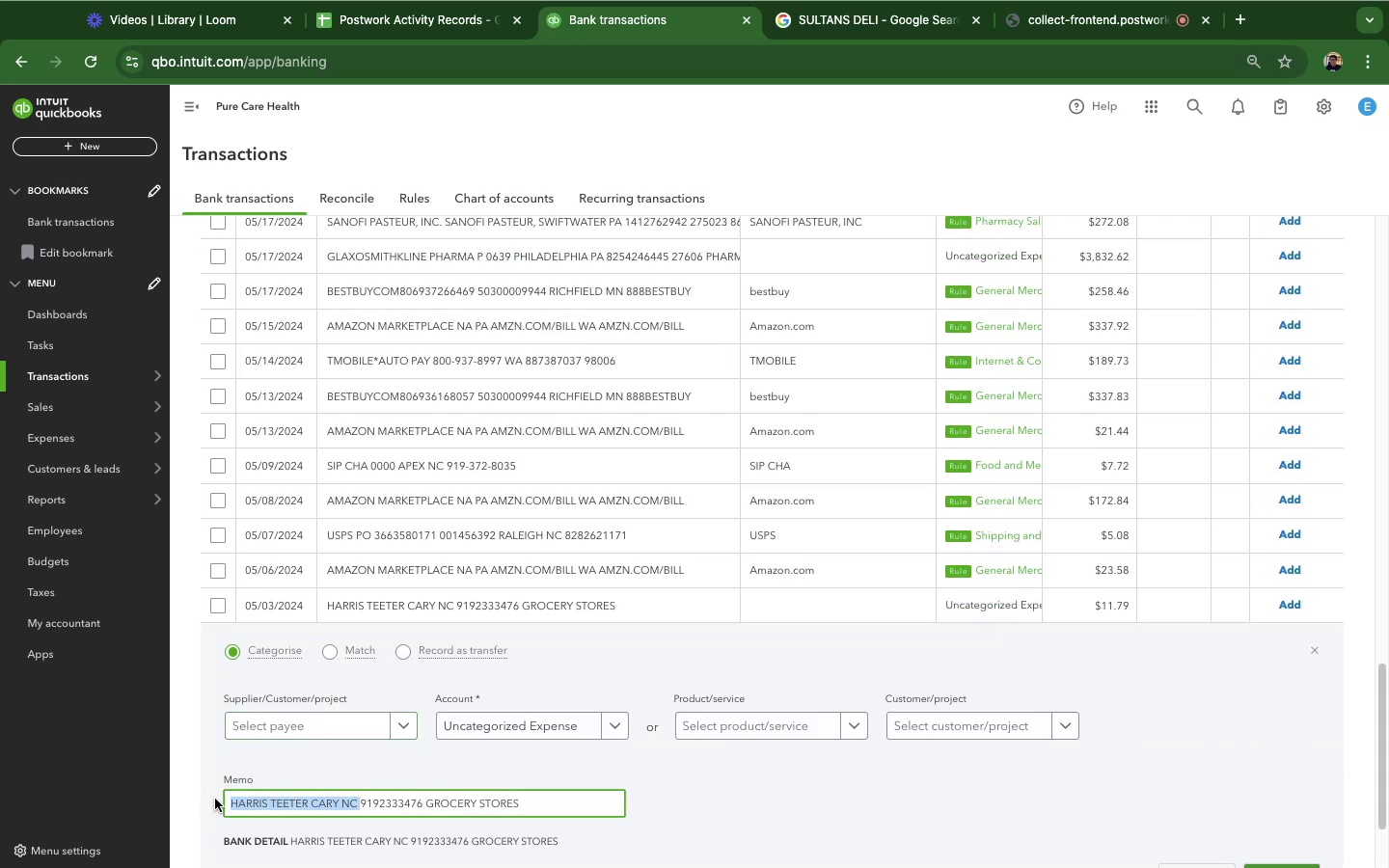 
hold_key(key=CommandLeft, duration=0.65)
 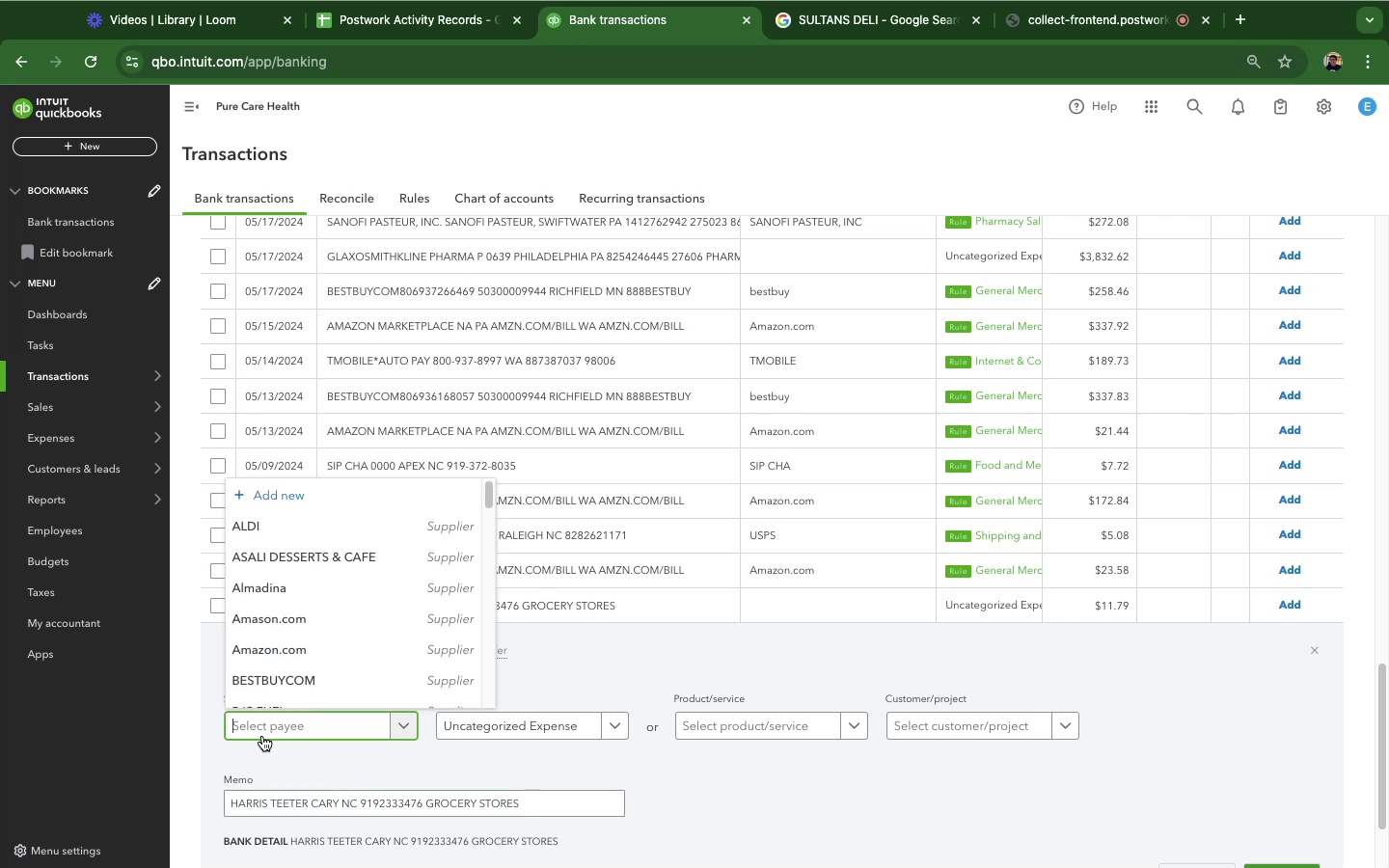 
hold_key(key=C, duration=0.38)
 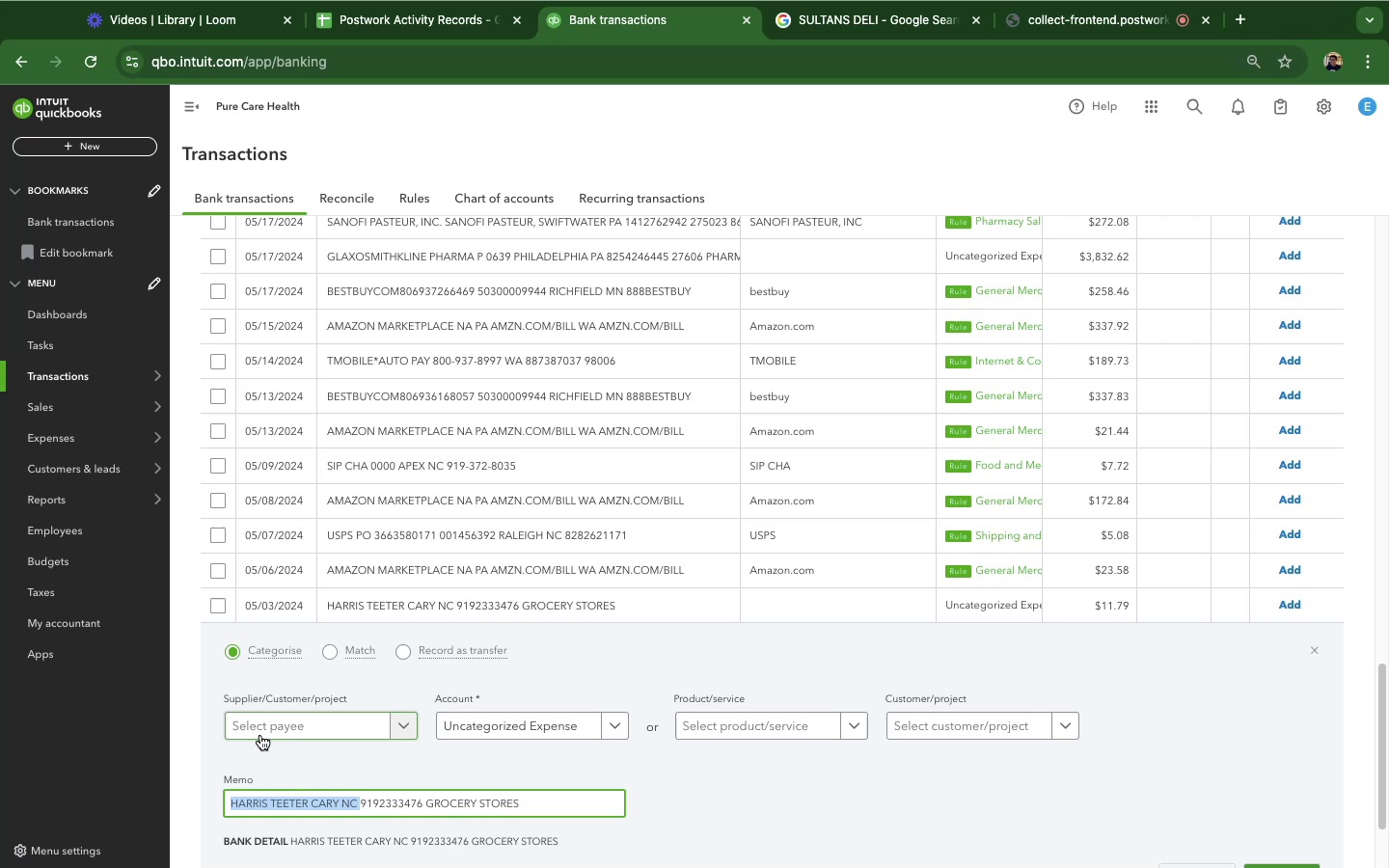 
left_click([260, 735])
 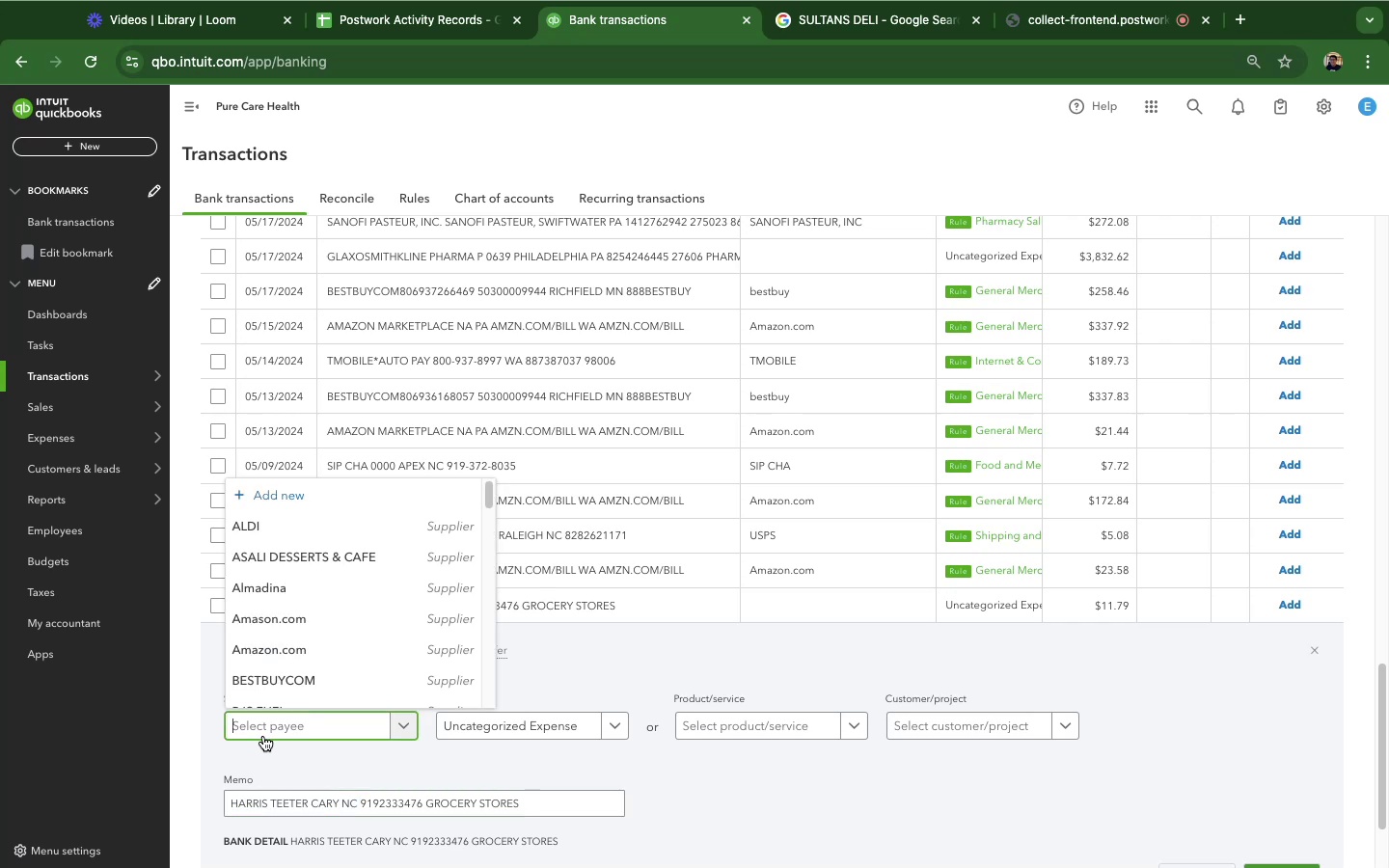 
key(Meta+CommandLeft)
 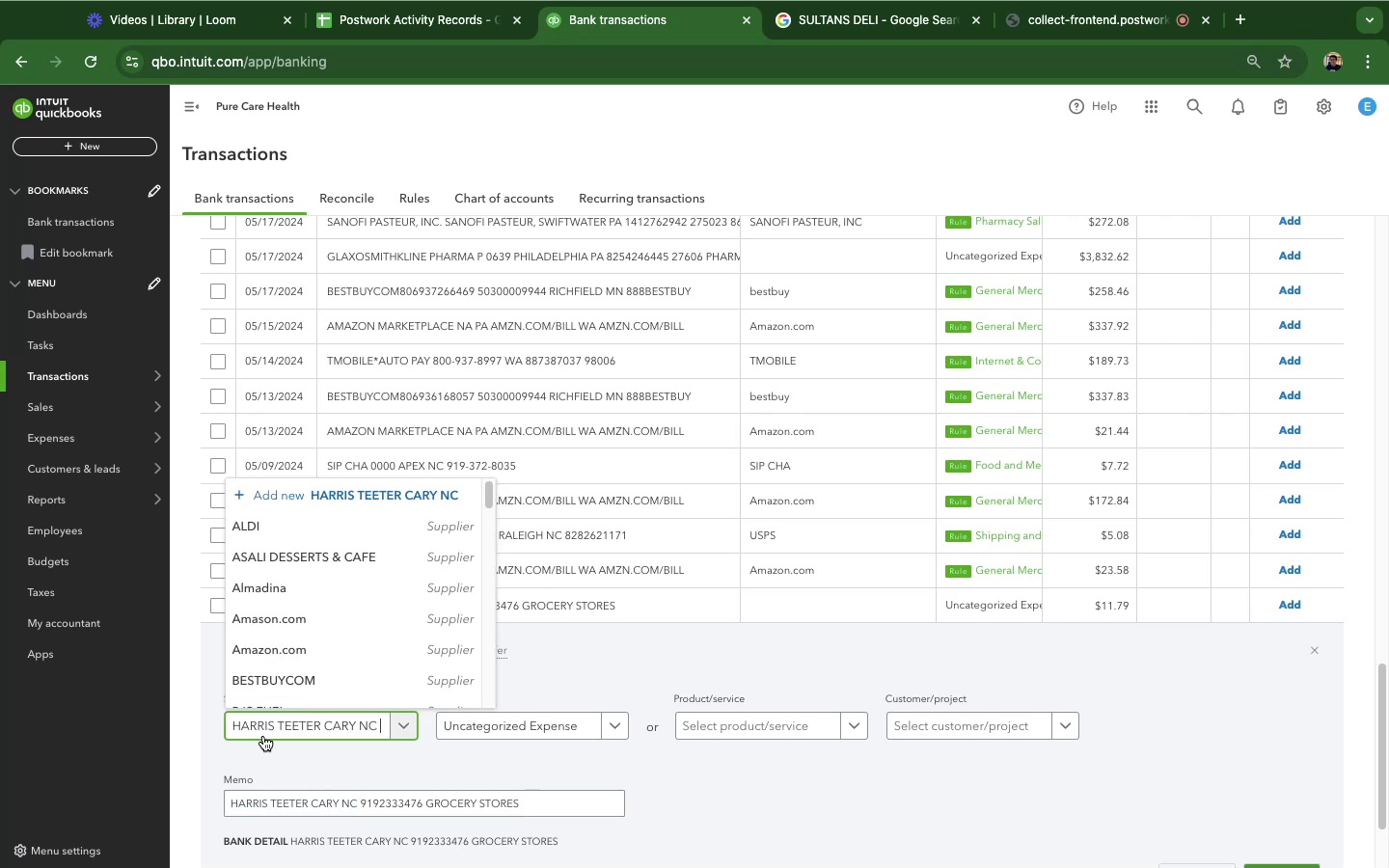 
key(Meta+V)
 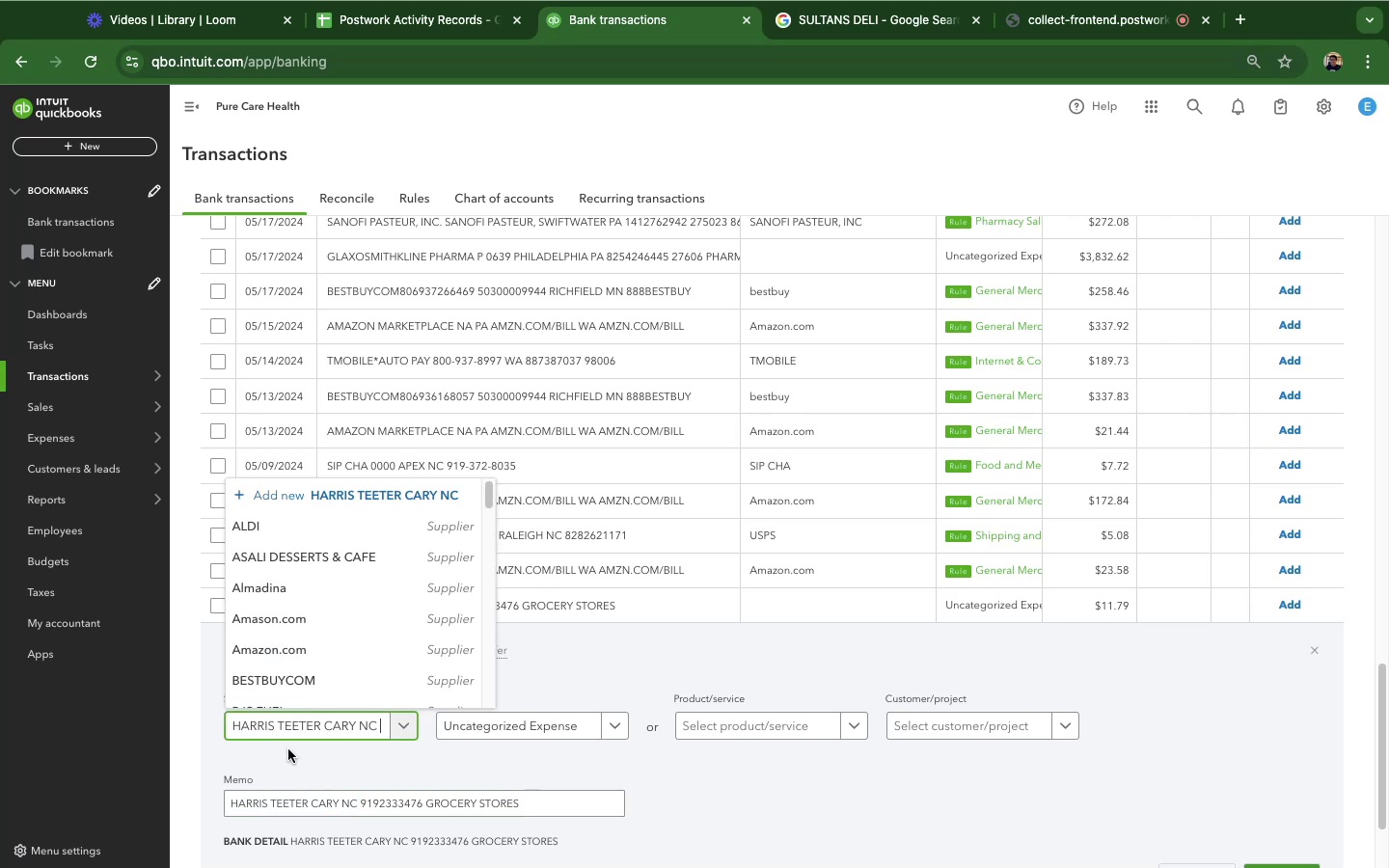 
mouse_move([280, 724])
 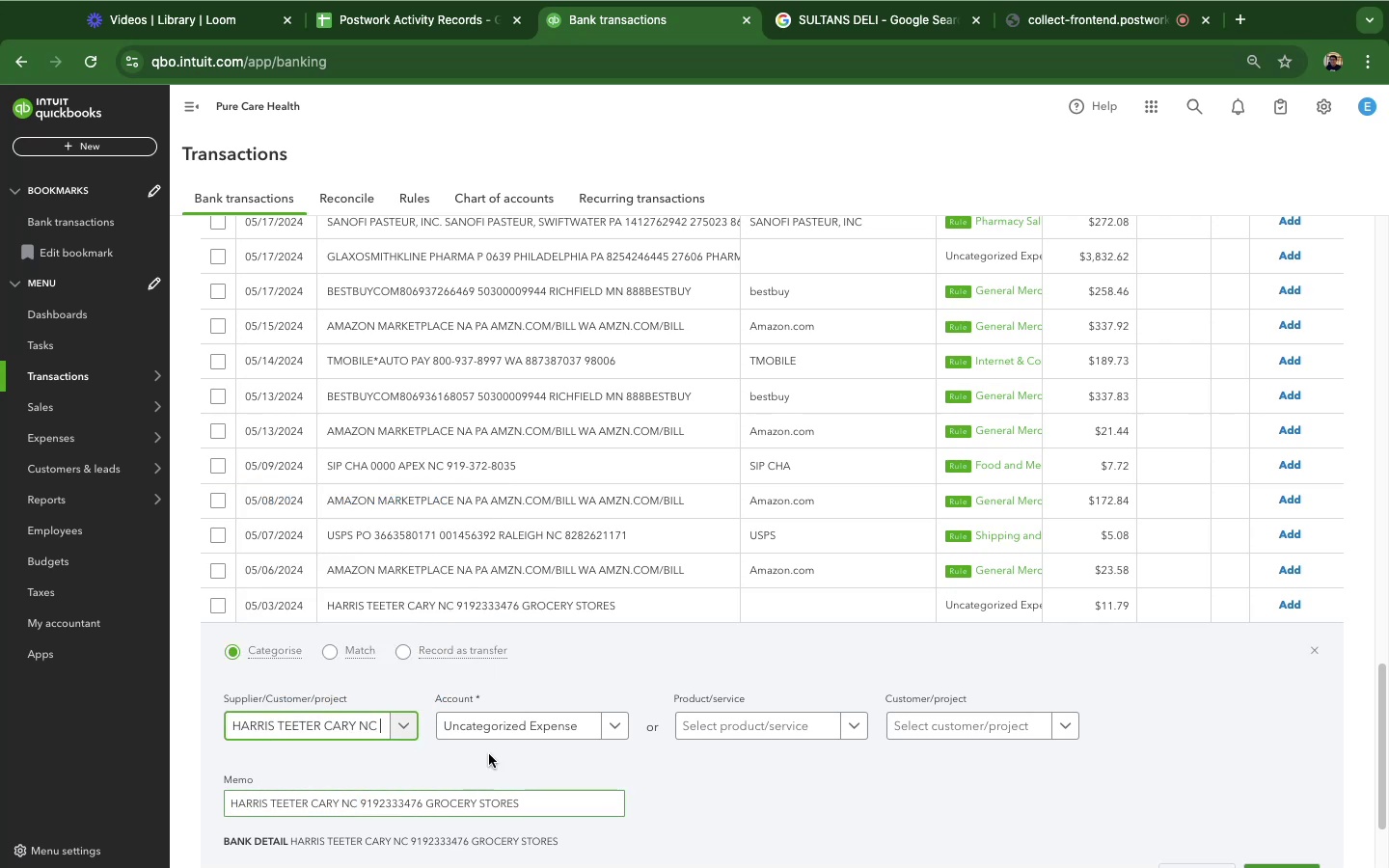 
left_click([488, 723])
 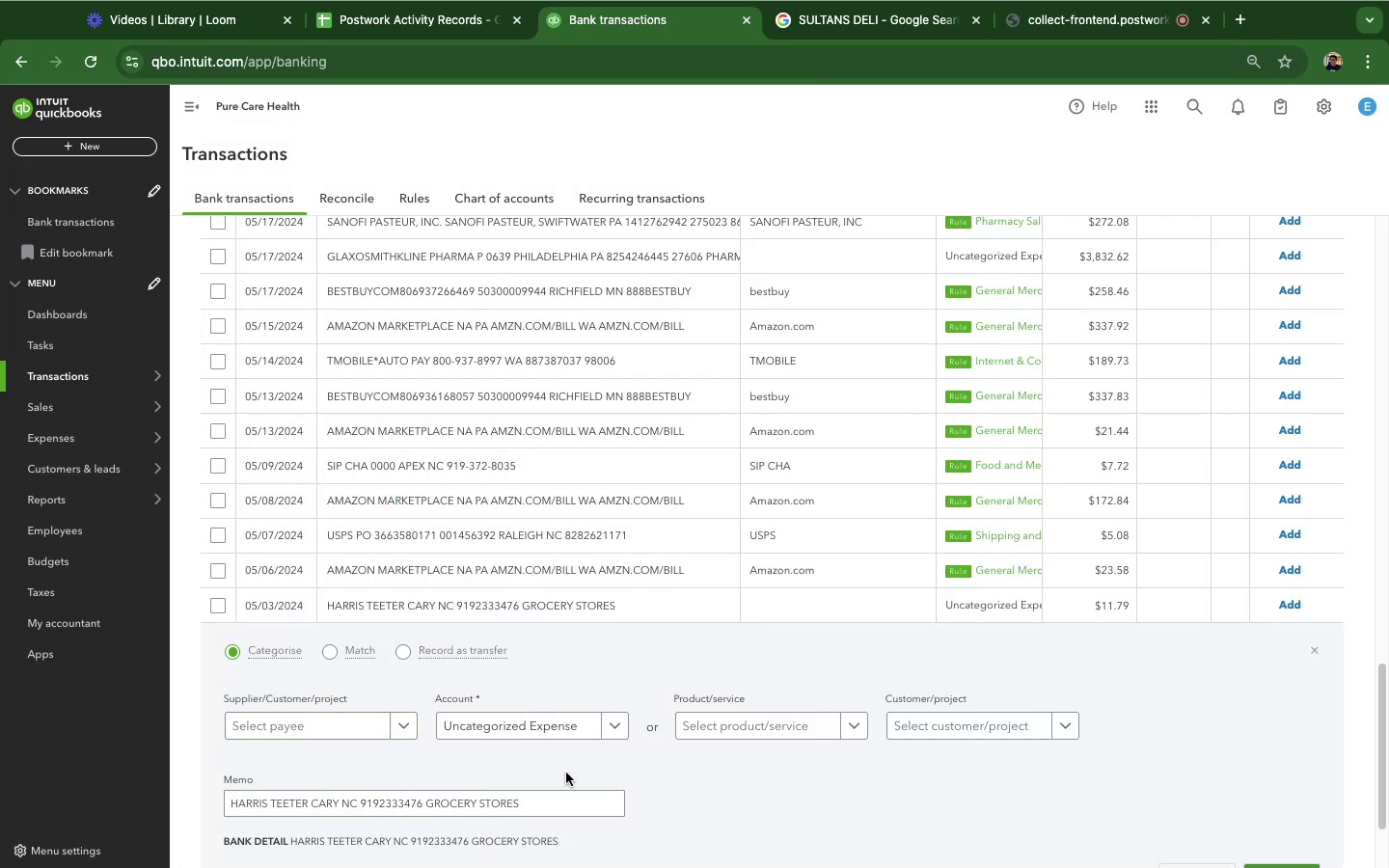 
left_click([586, 735])
 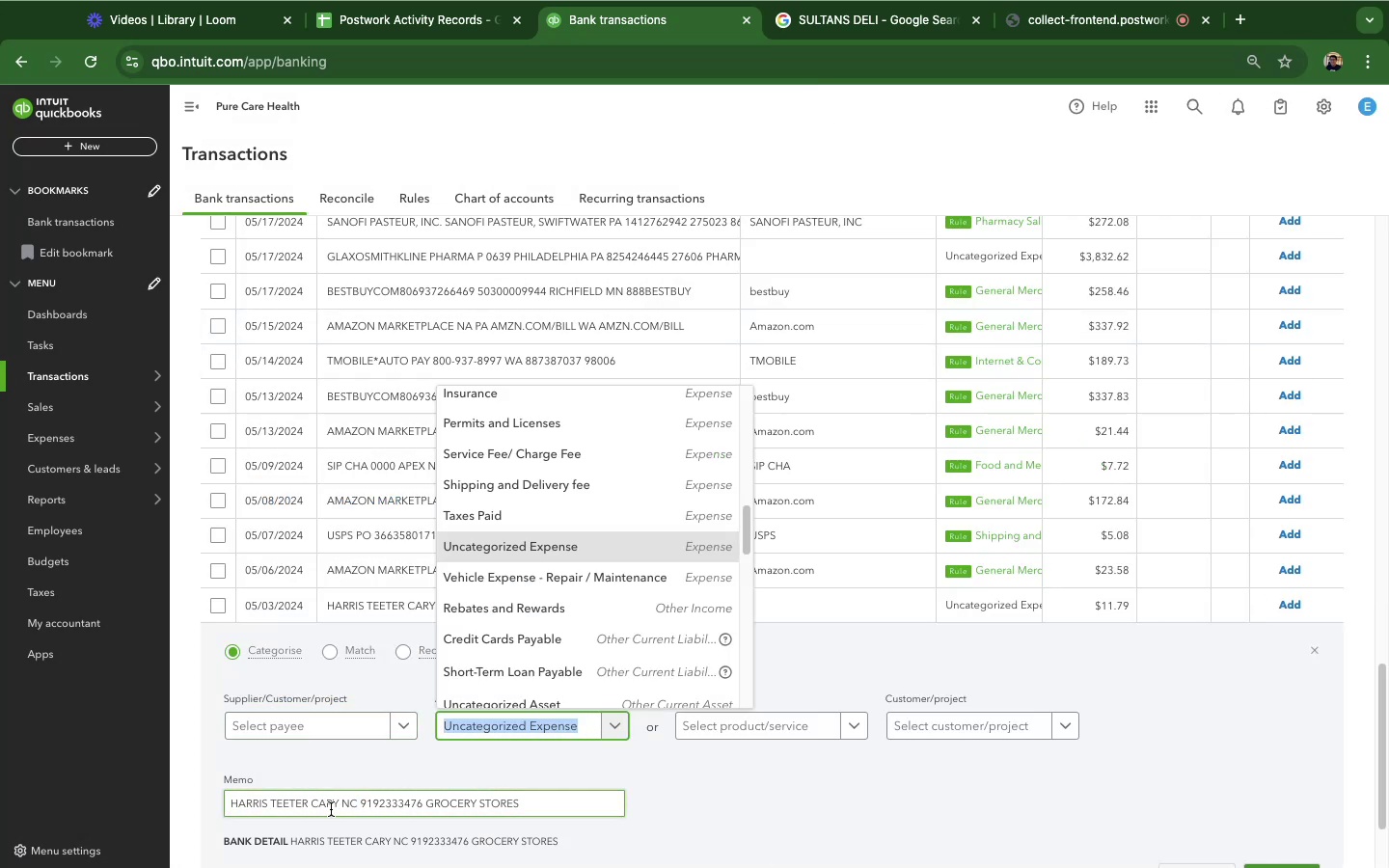 
left_click_drag(start_coordinate=[340, 805], to_coordinate=[193, 800])
 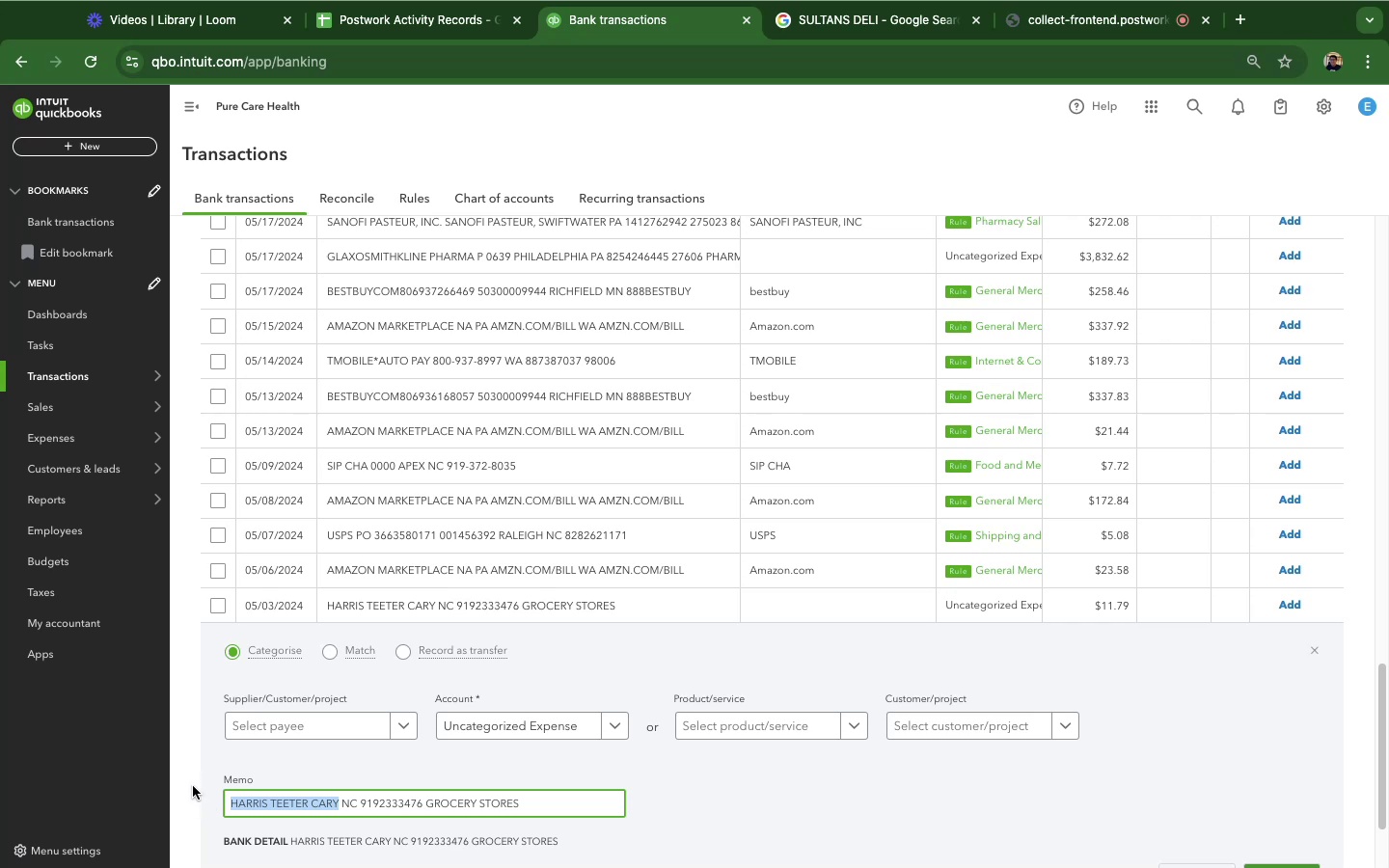 
key(Meta+C)
 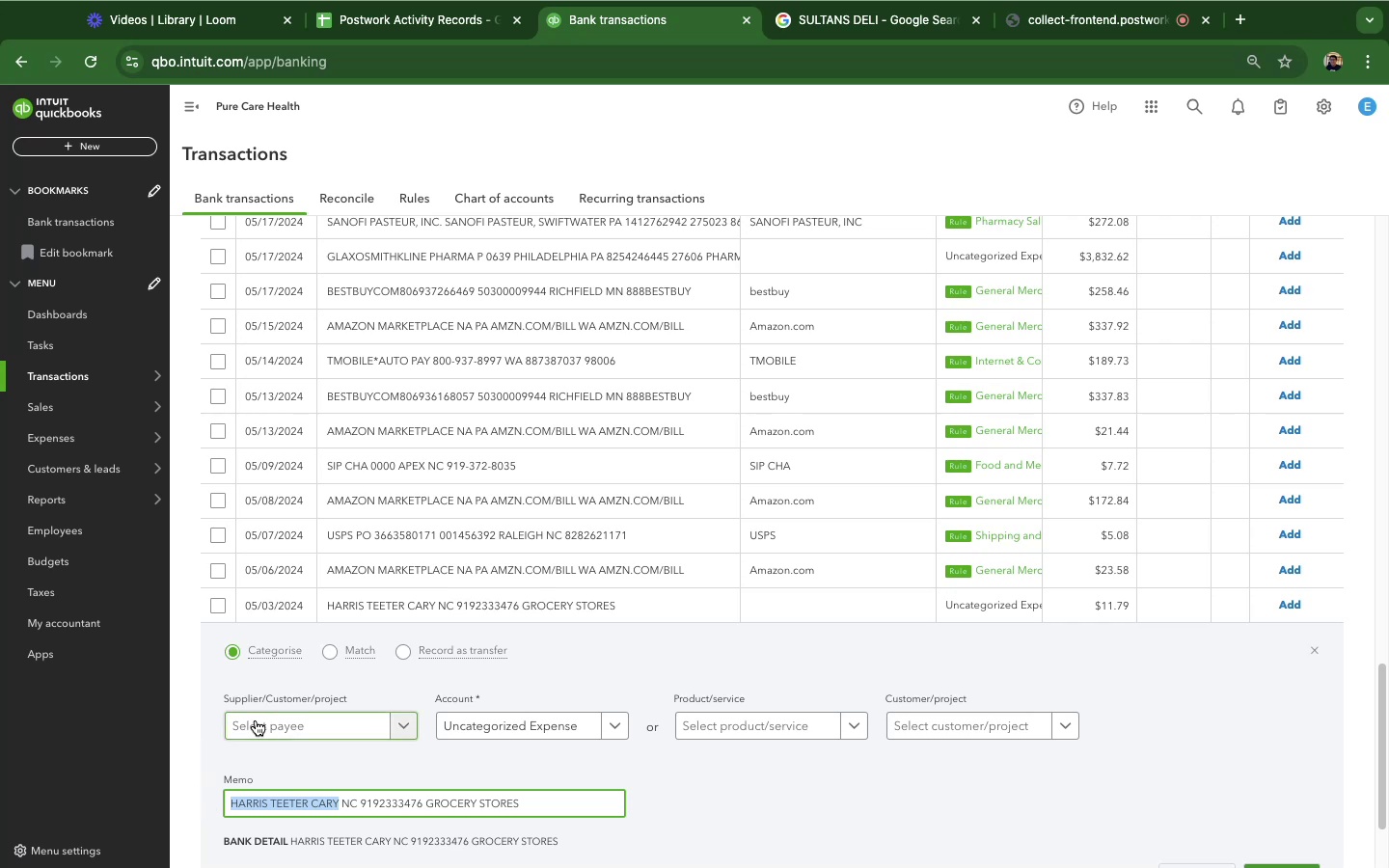 
left_click([256, 720])
 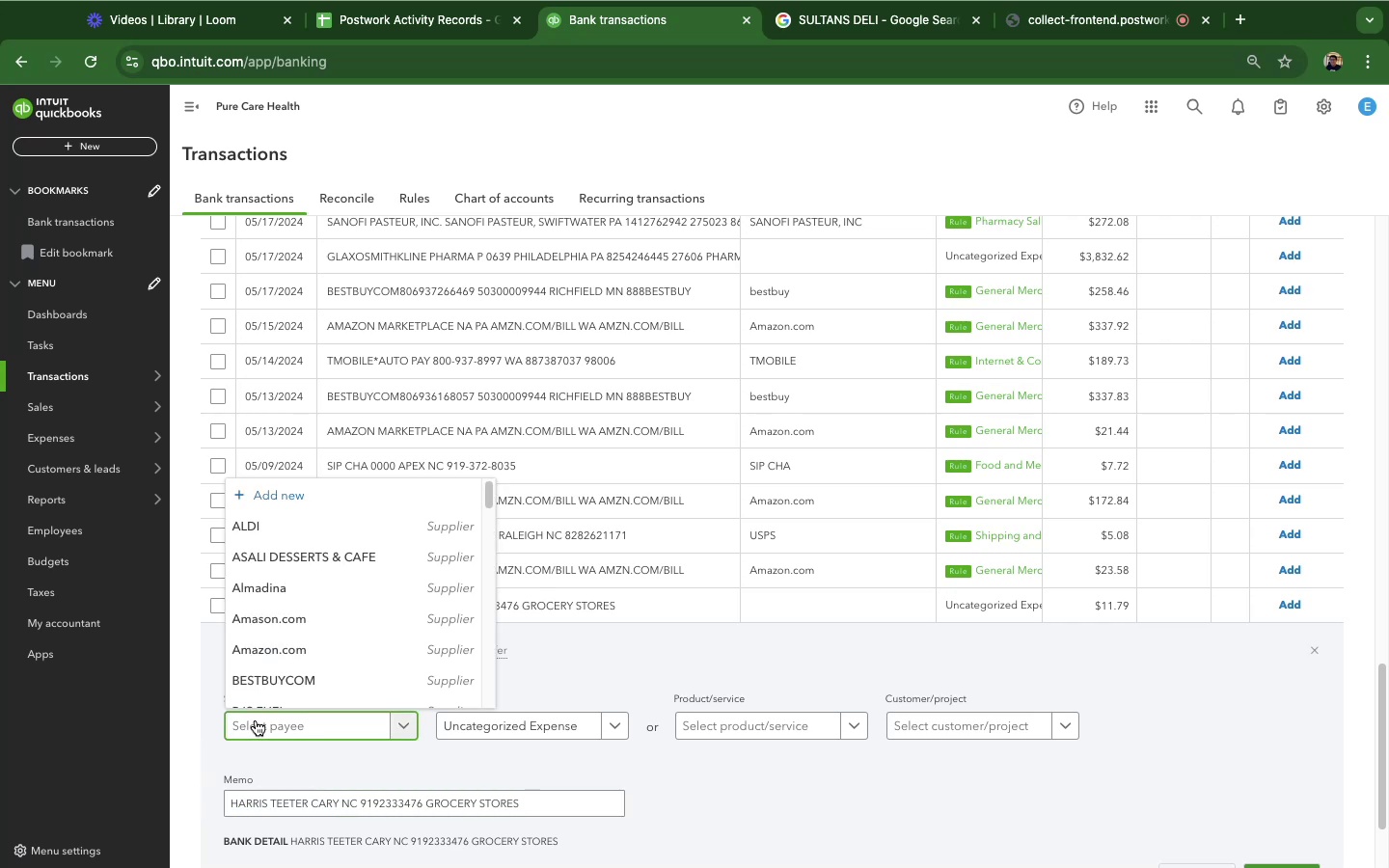 
key(Meta+CommandLeft)
 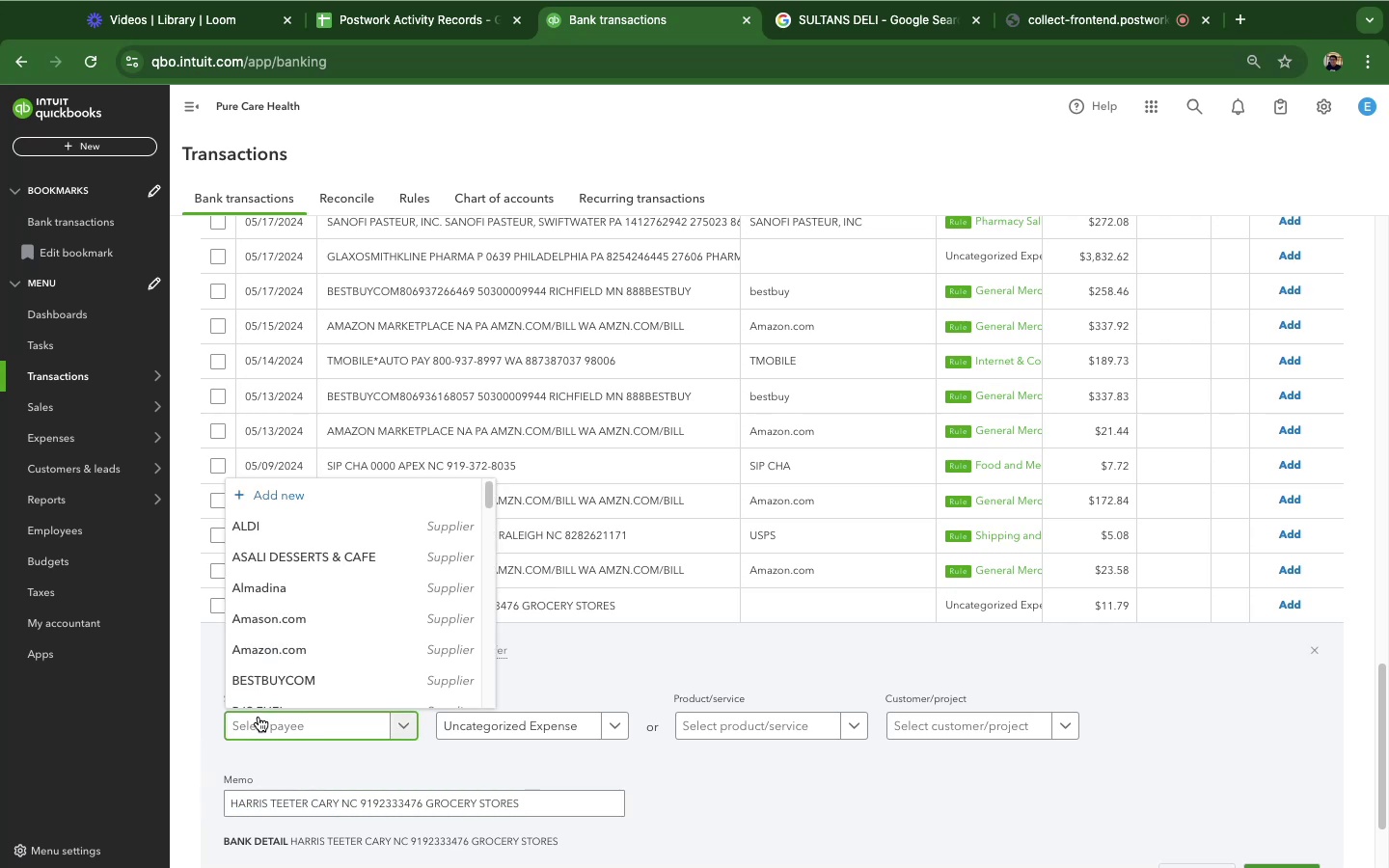 
key(Meta+V)
 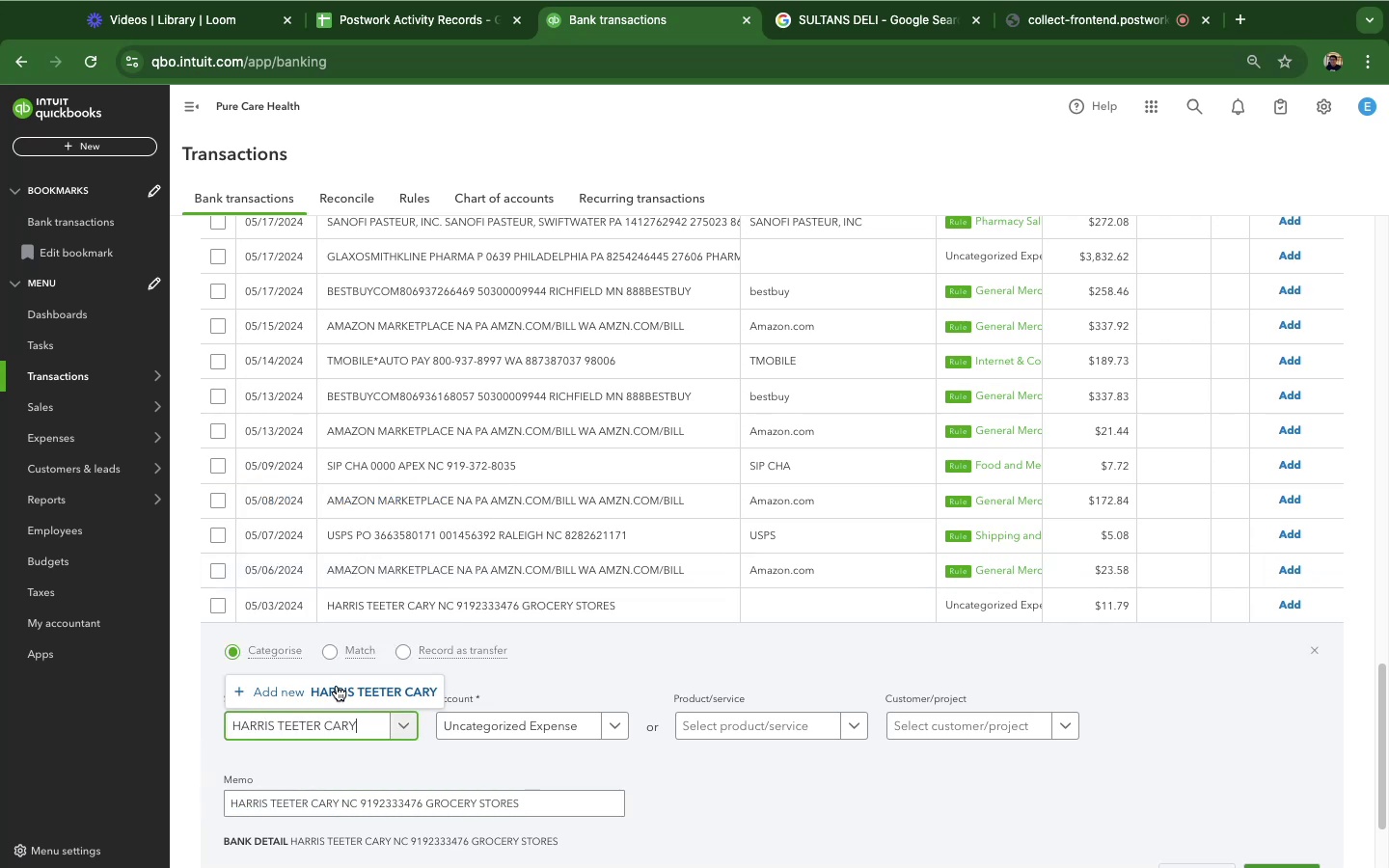 
left_click([340, 703])
 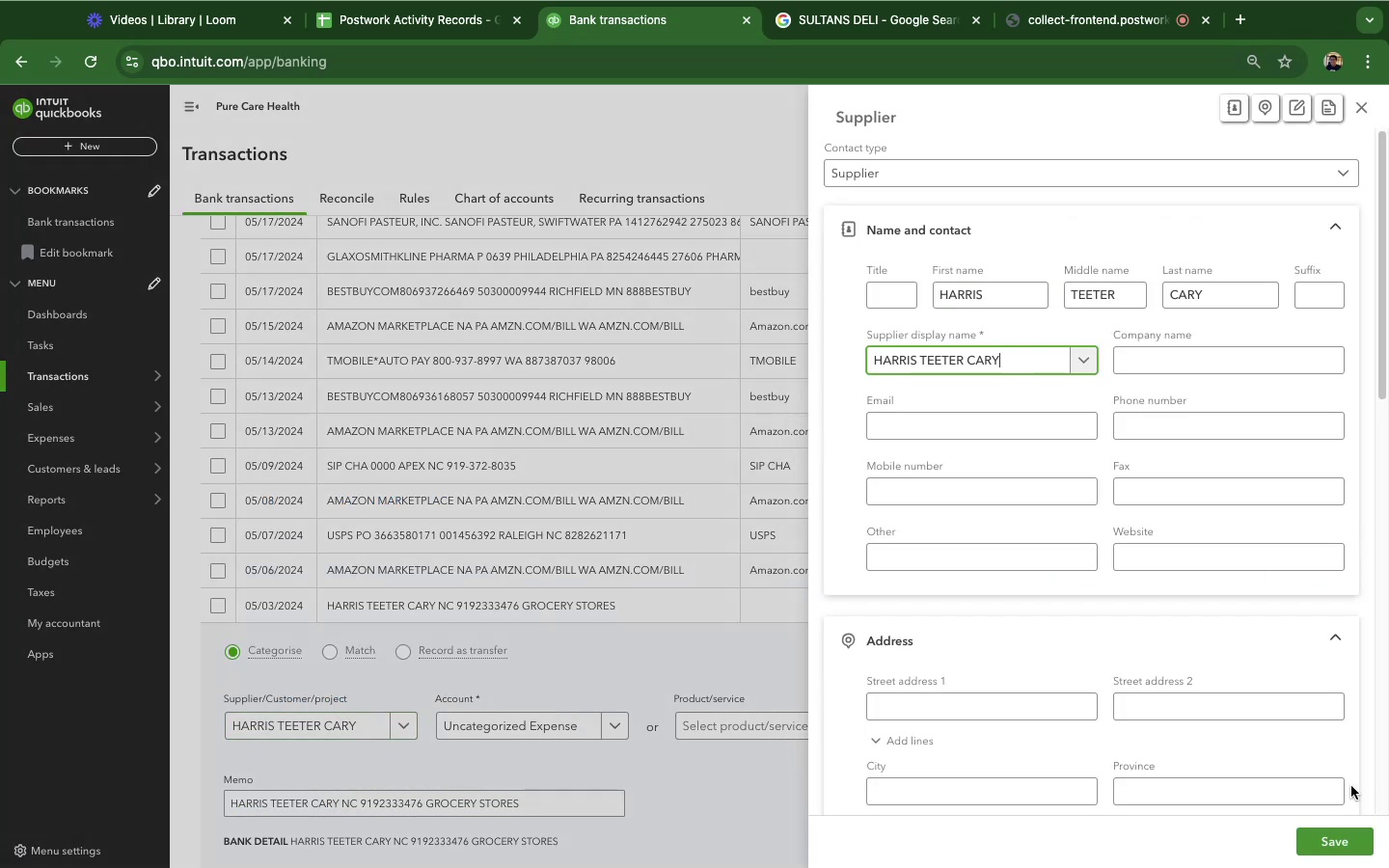 
left_click([1355, 845])
 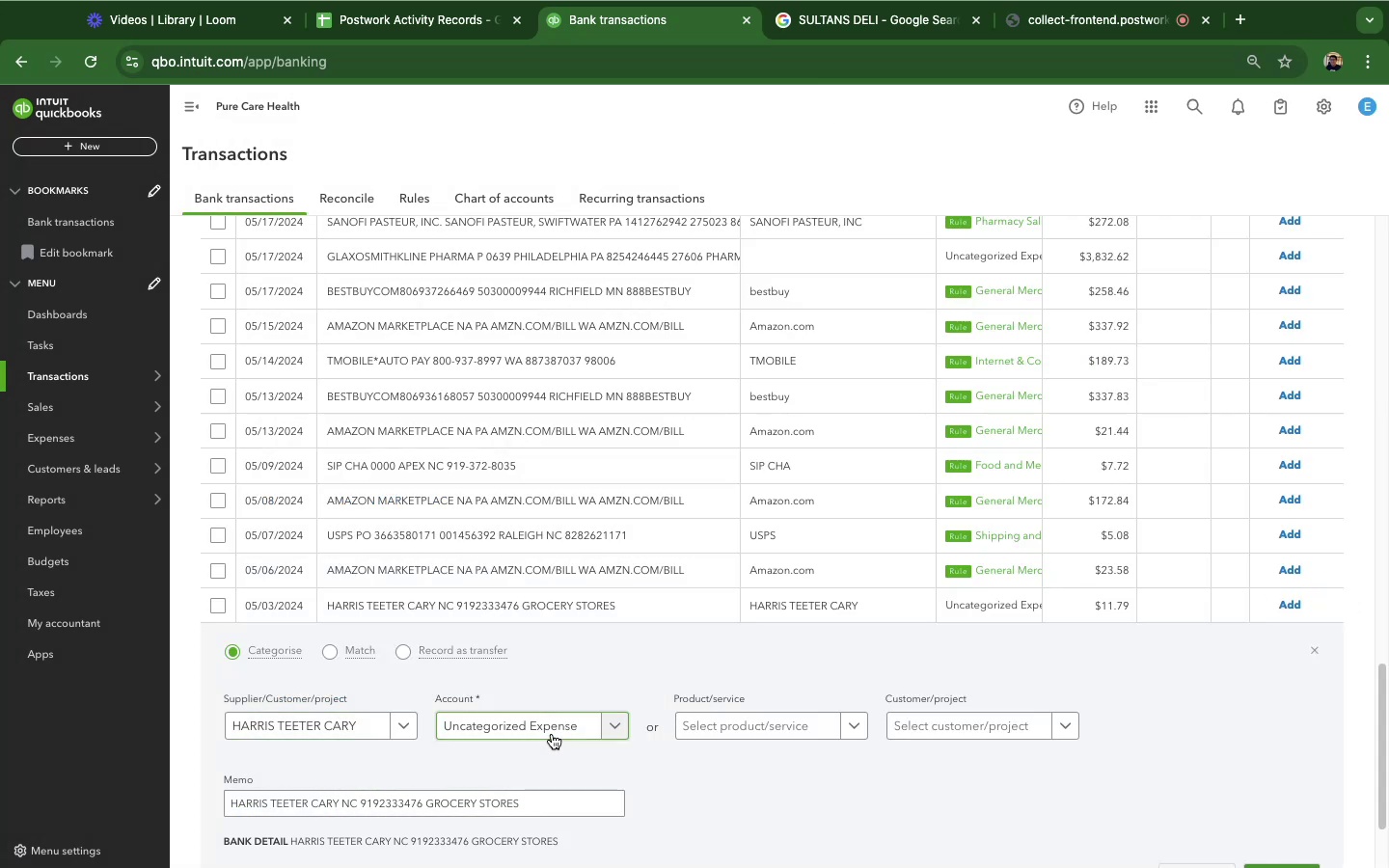 
left_click([555, 725])
 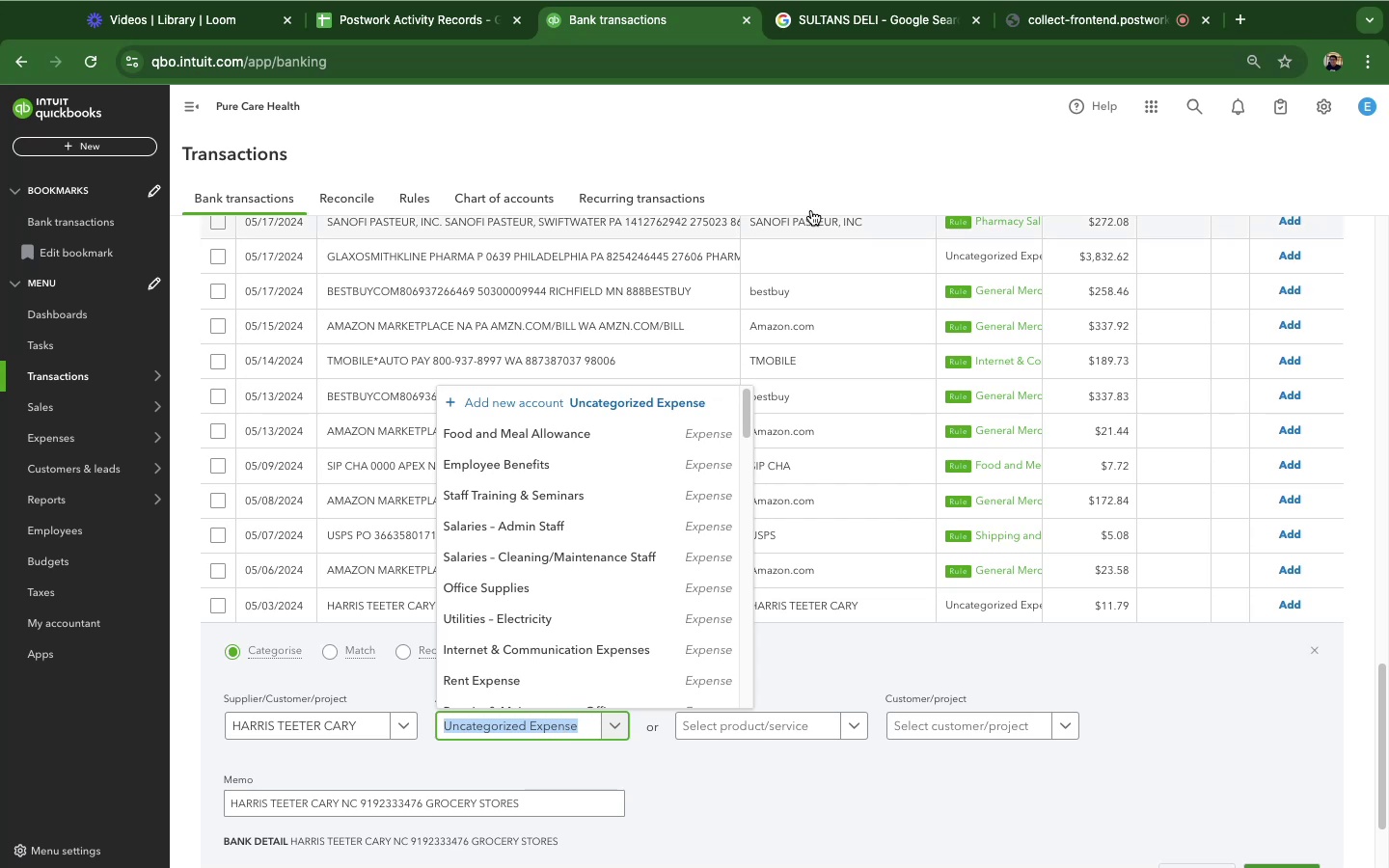 
left_click([902, 31])
 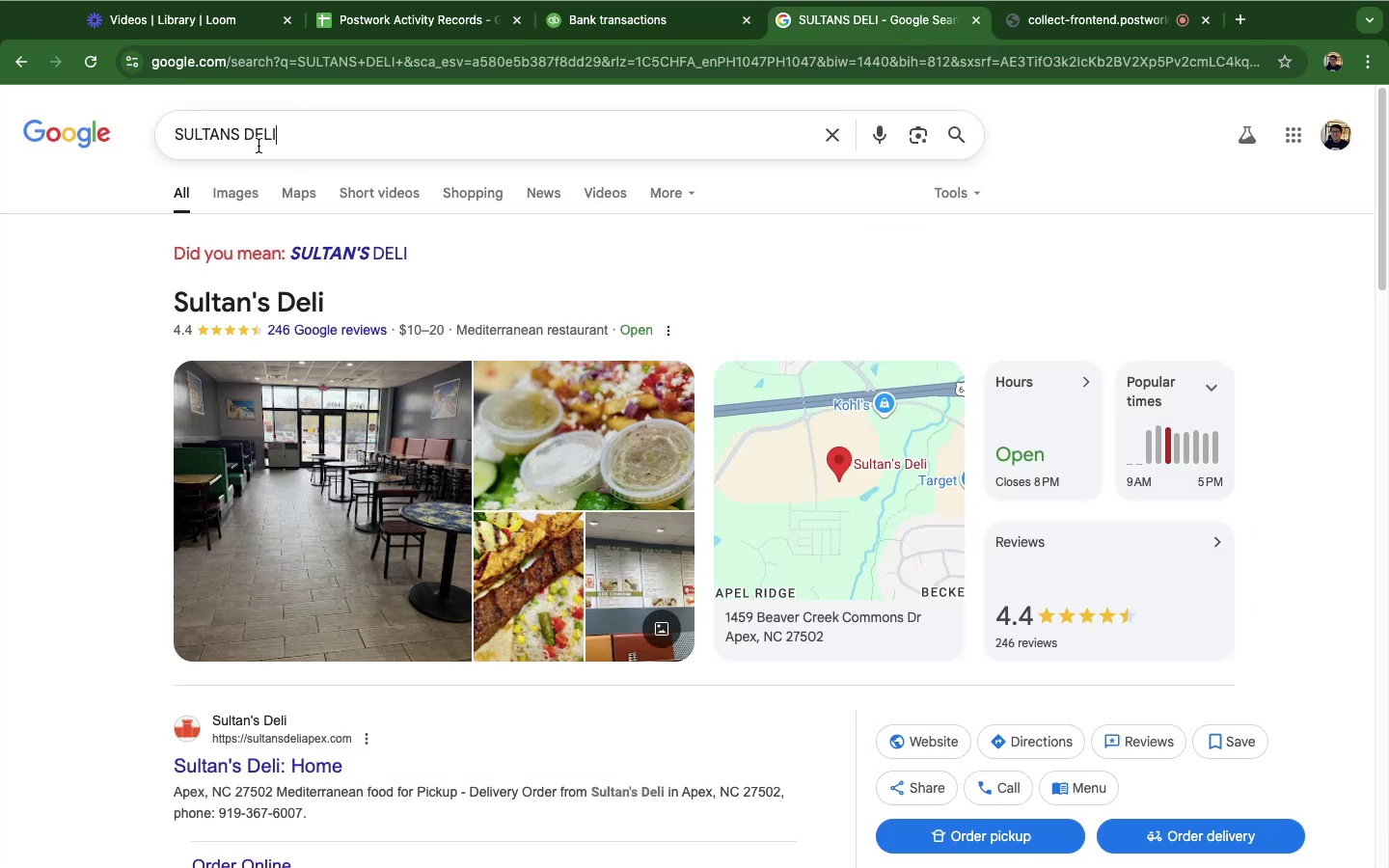 
double_click([259, 146])
 